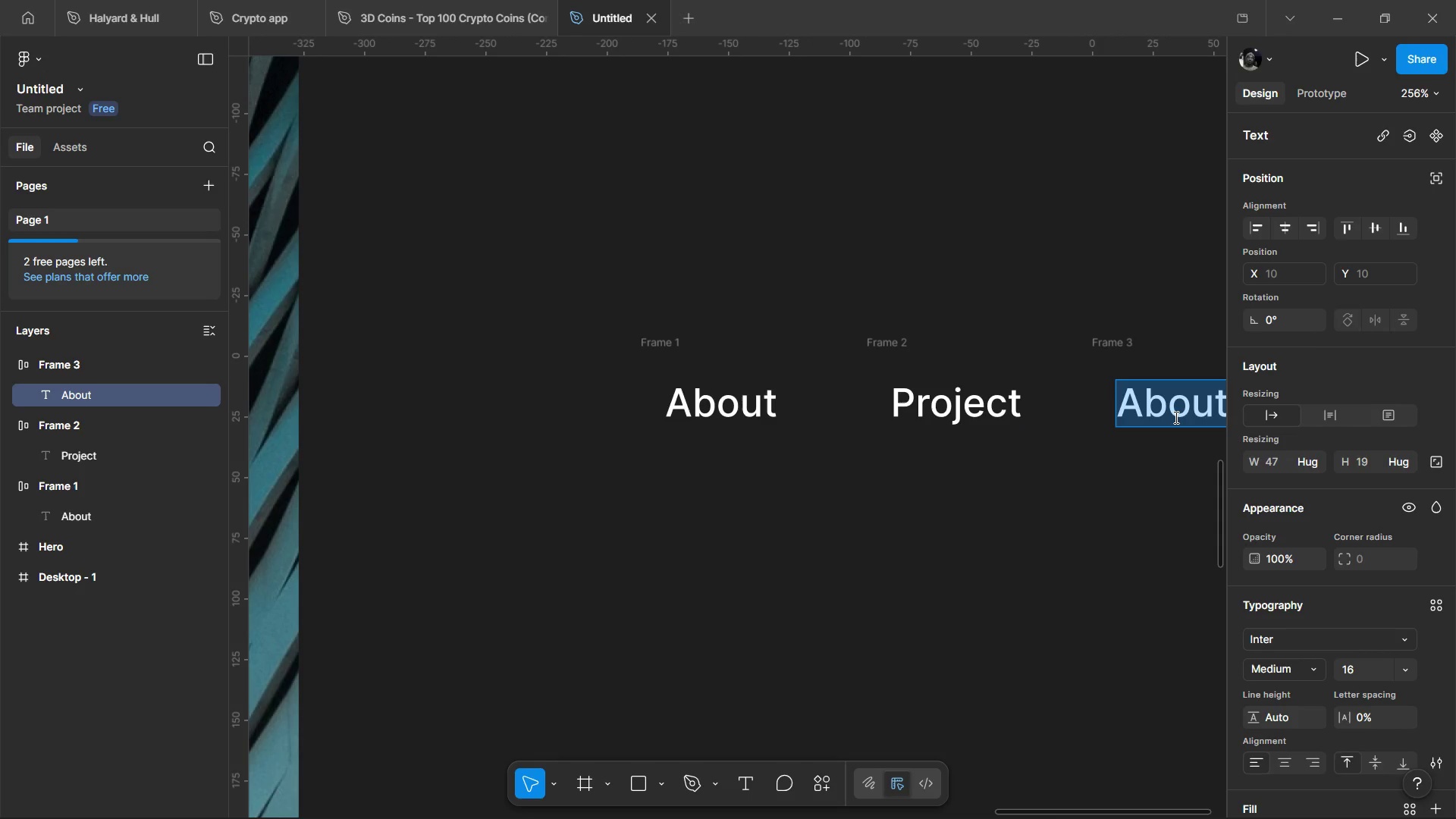 
type(Contact)
 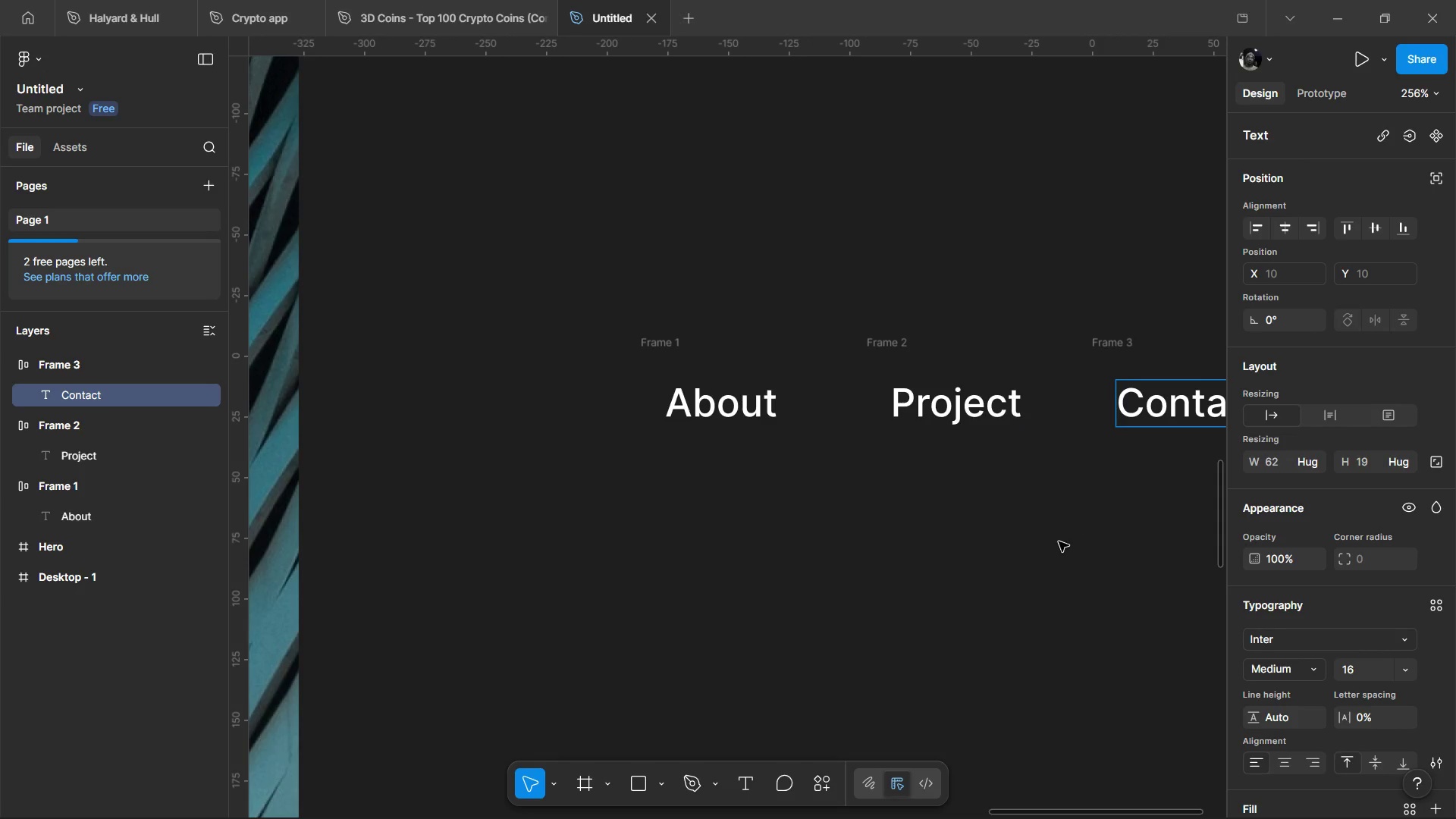 
double_click([1059, 541])
 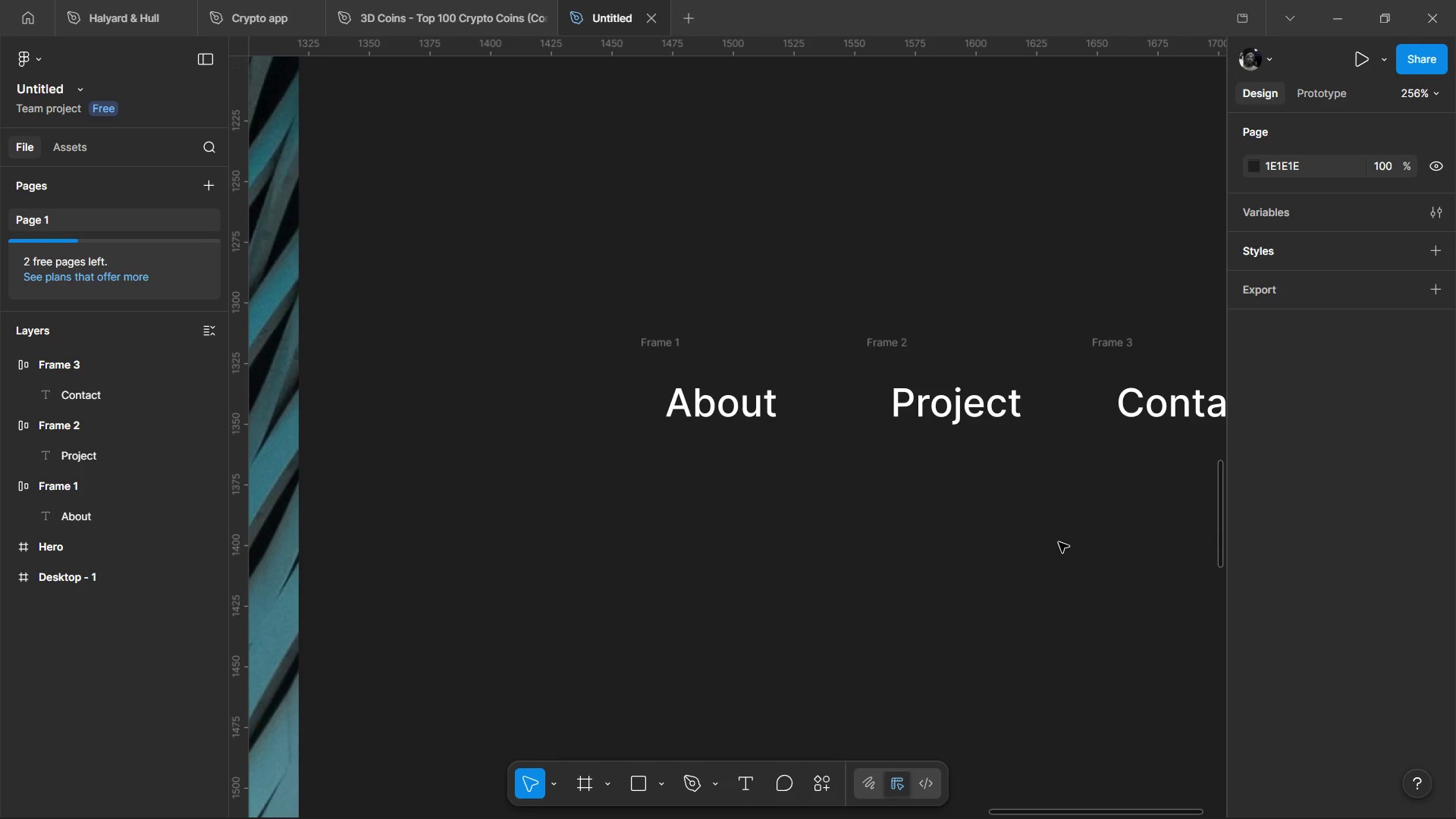 
hold_key(key=ControlLeft, duration=1.0)
scroll: coordinate [1059, 542], scroll_direction: down, amount: 5.0
 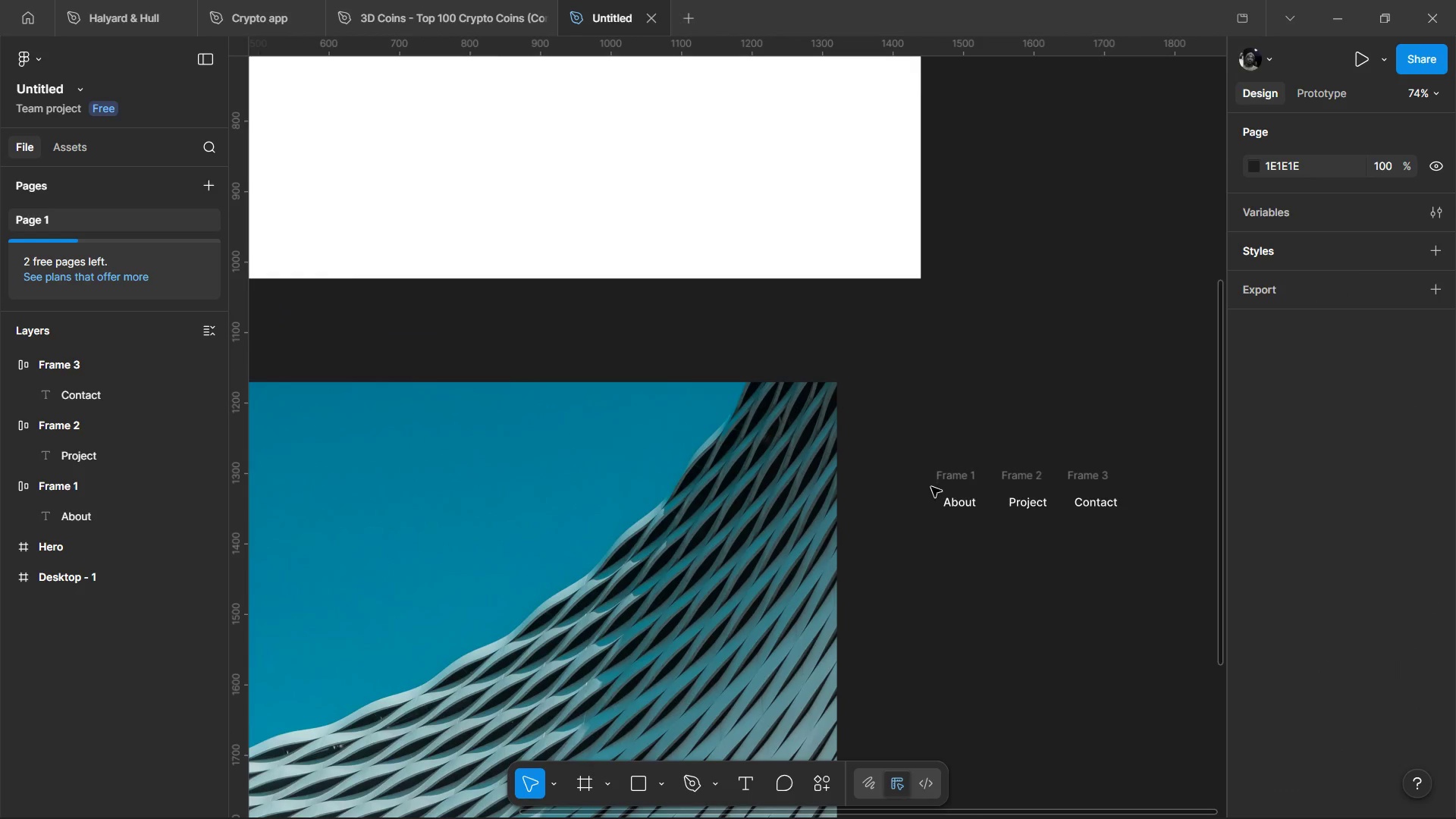 
left_click([951, 497])
 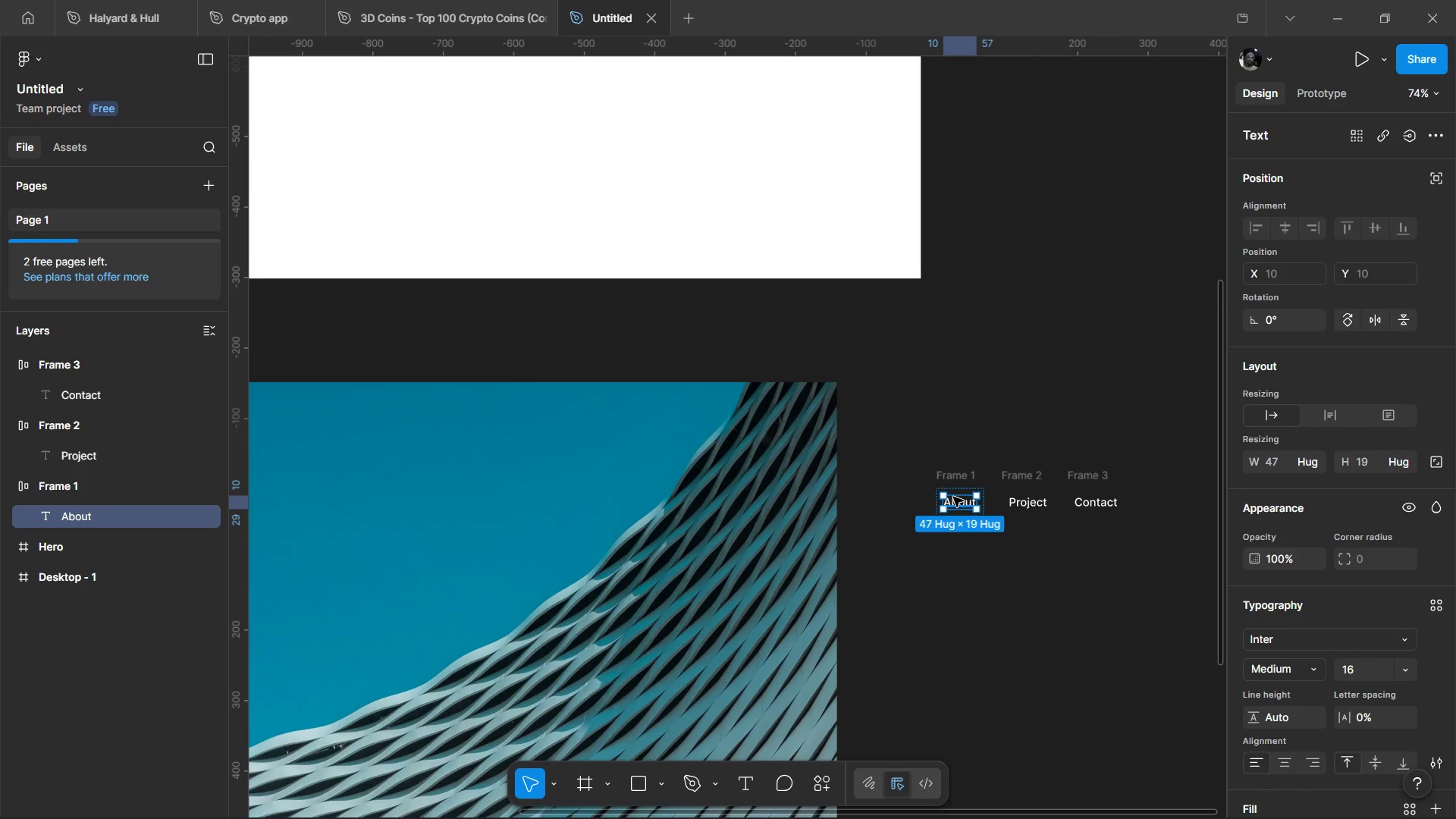 
double_click([953, 497])
 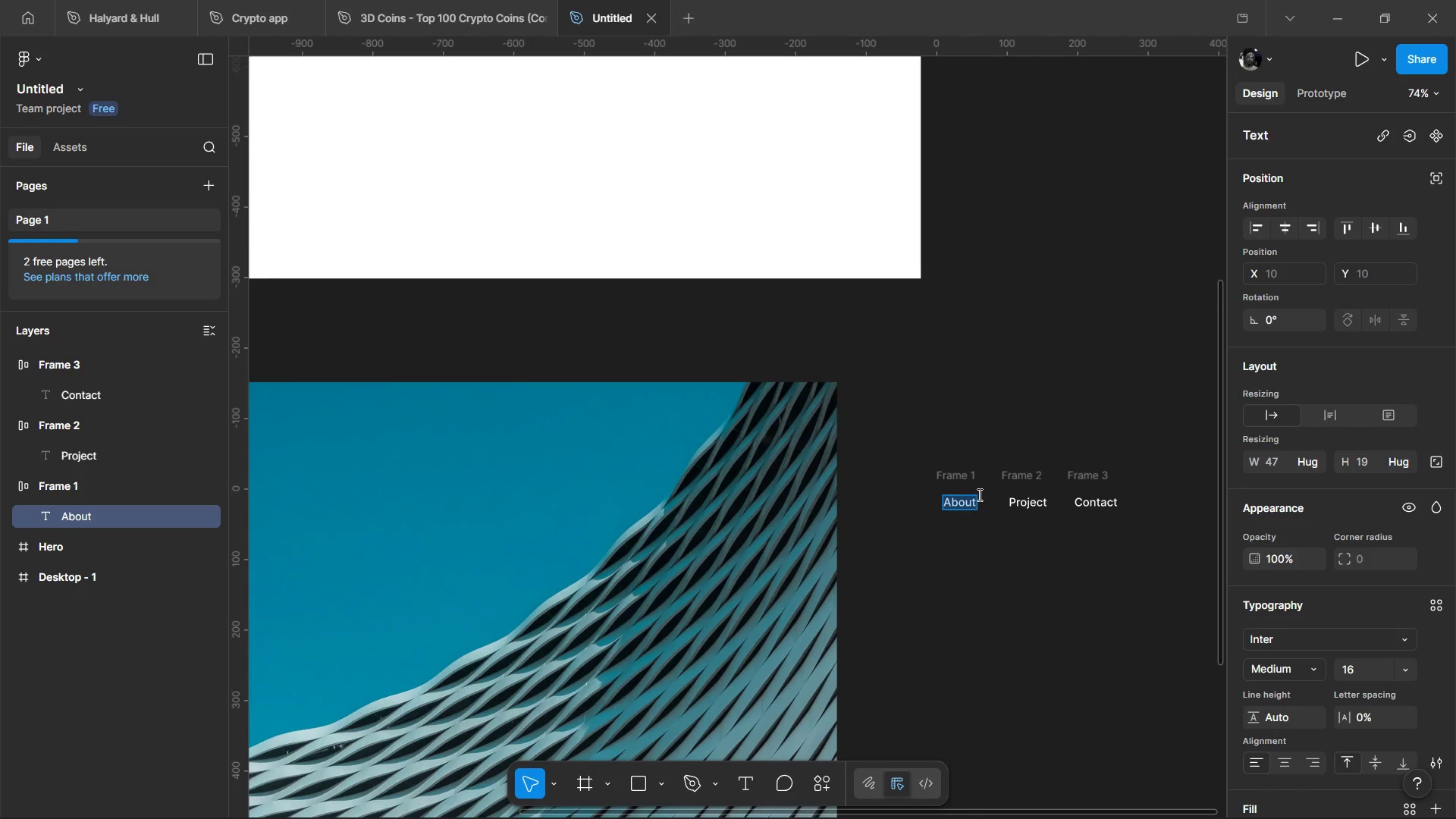 
hold_key(key=ShiftLeft, duration=1.53)
double_click([1028, 495])
 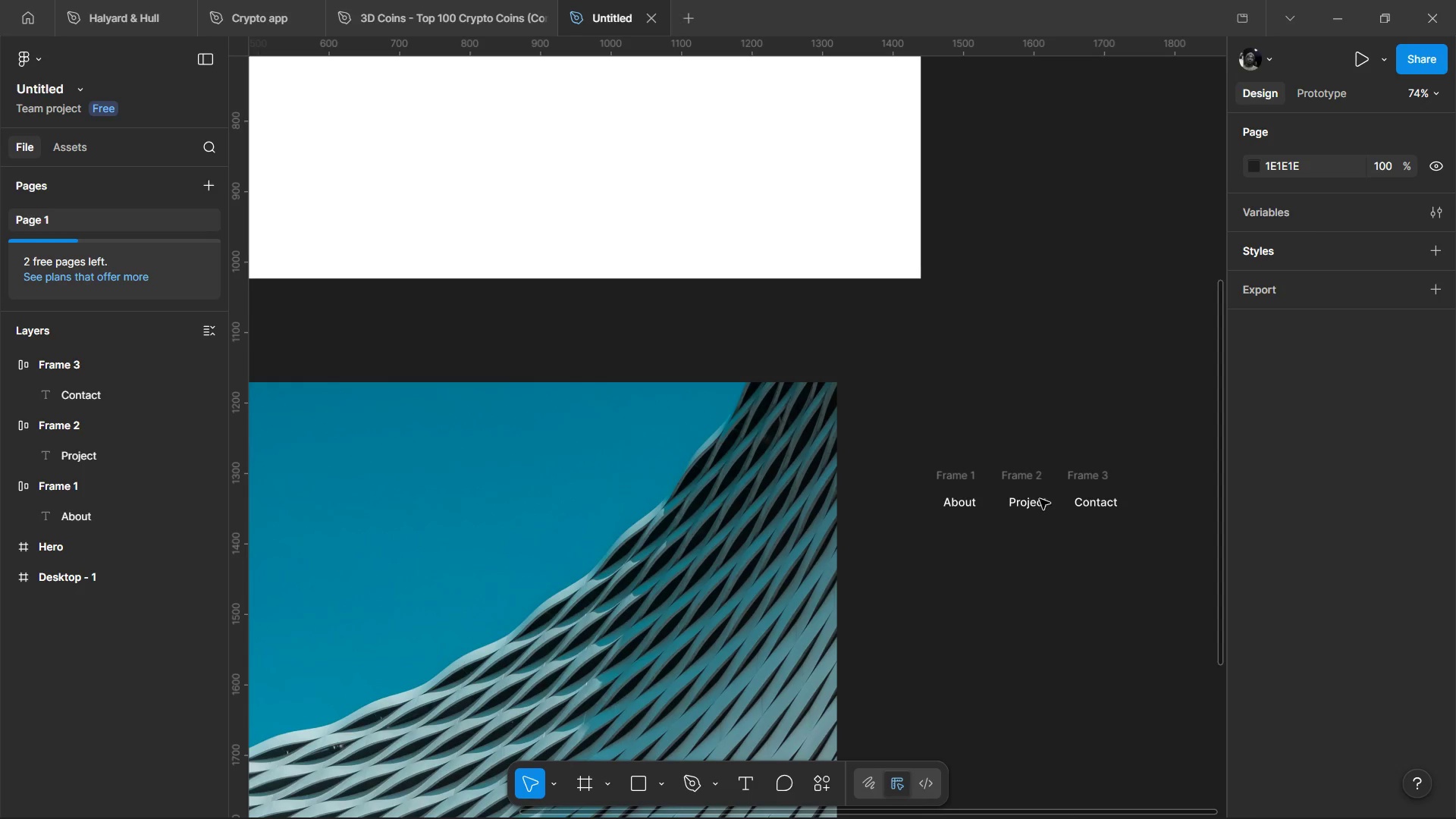 
left_click([1038, 499])
 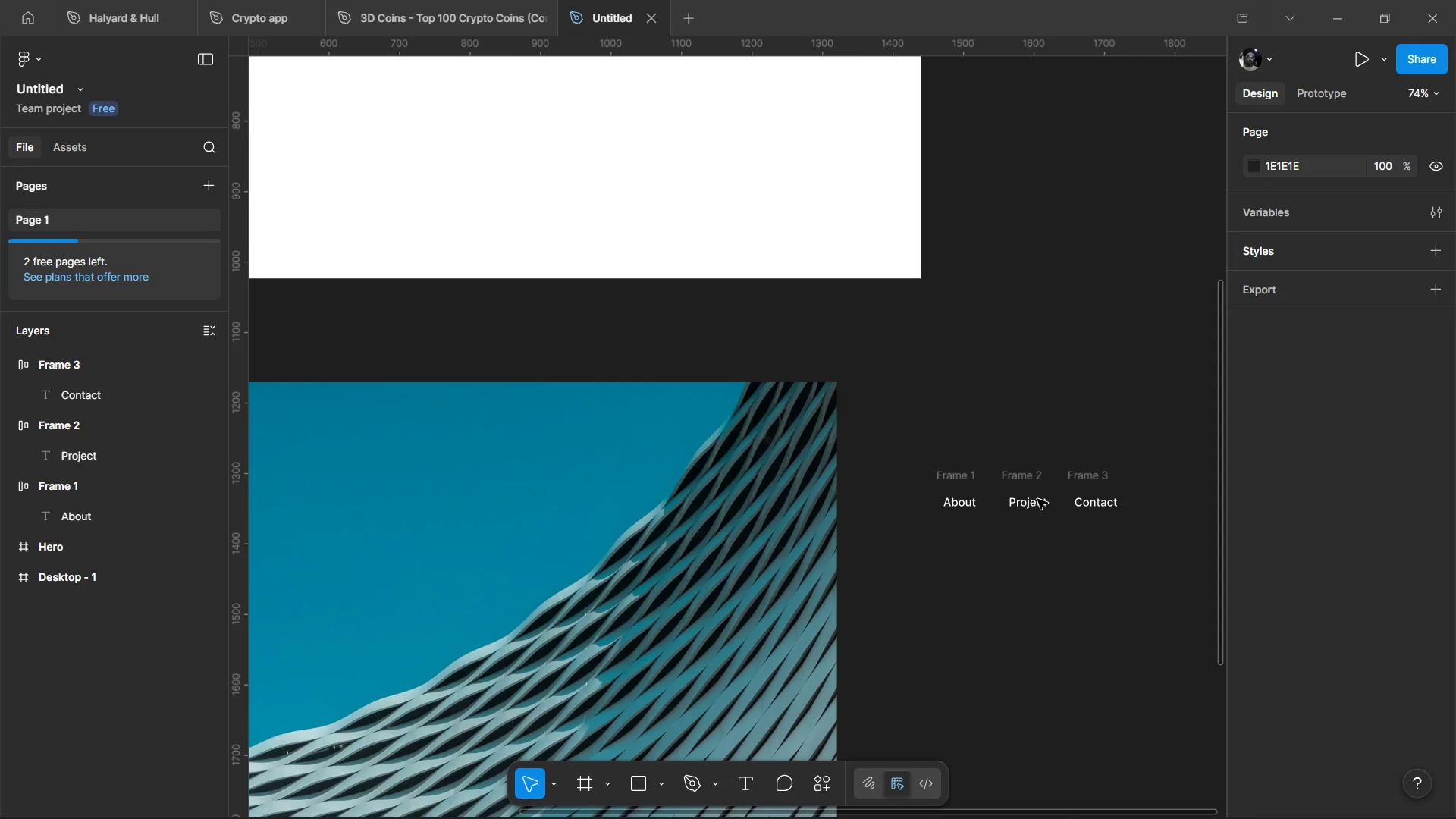 
key(Shift+ShiftLeft)
 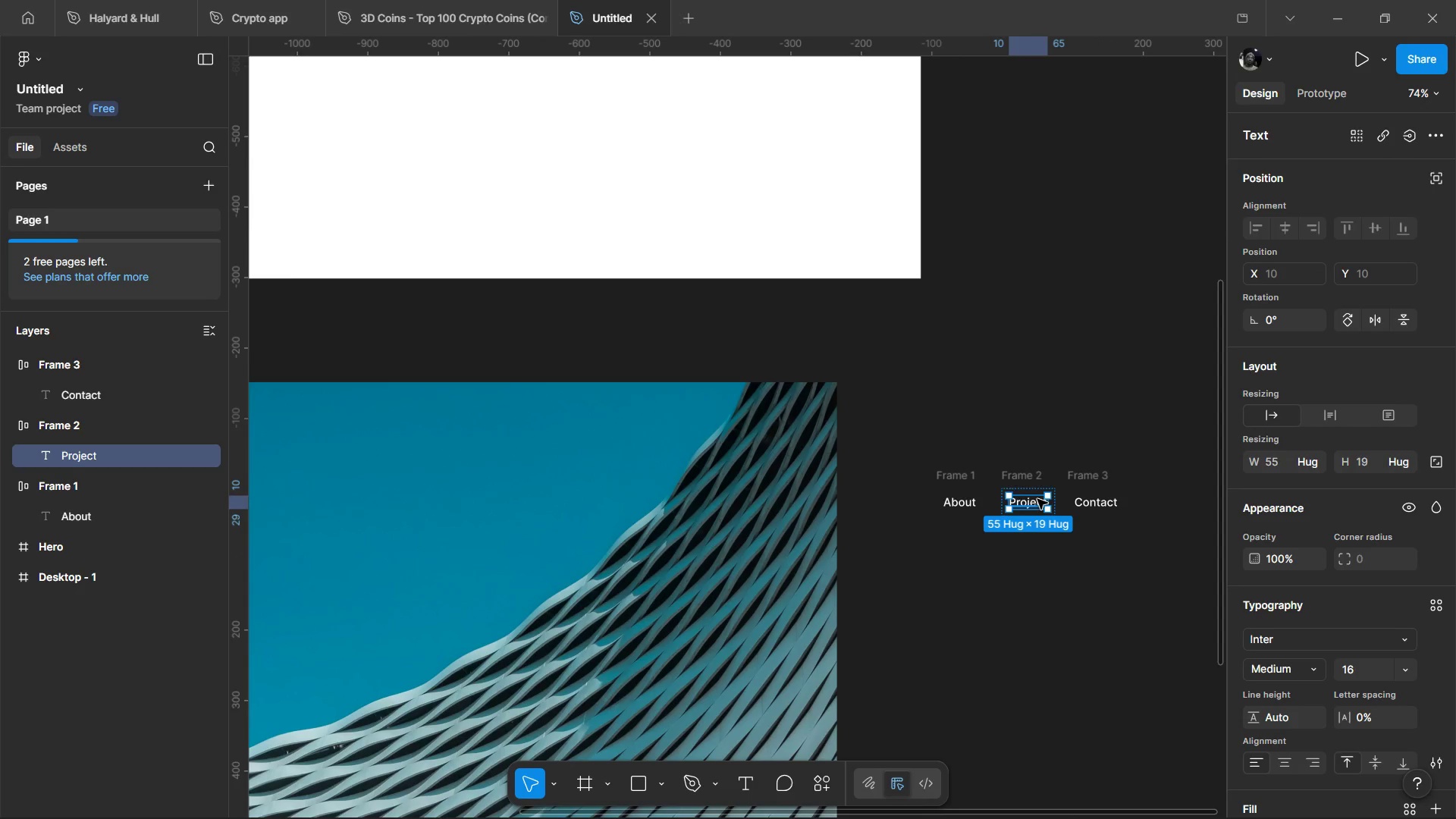 
key(Shift+ShiftLeft)
 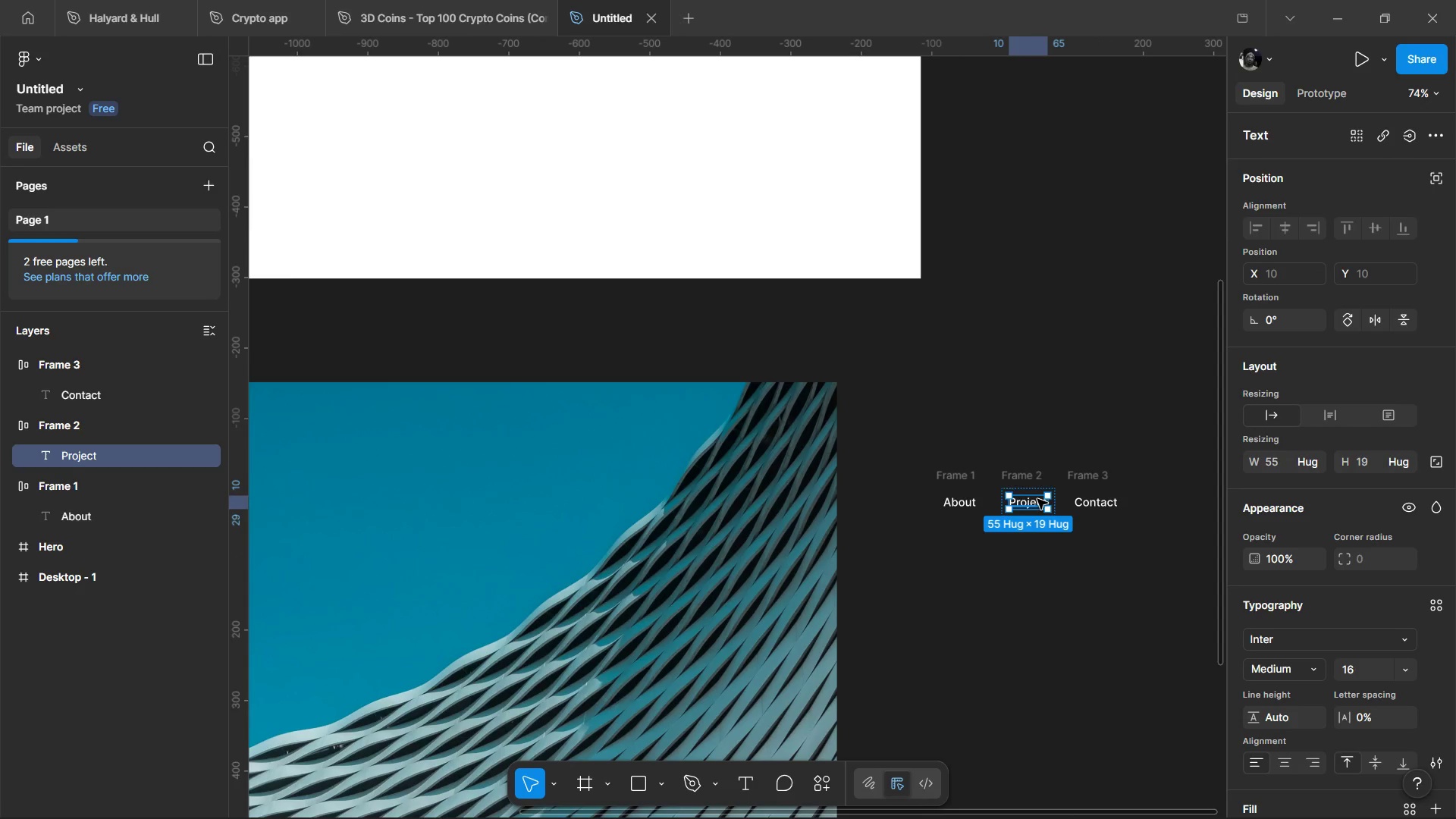 
key(Shift+ShiftLeft)
 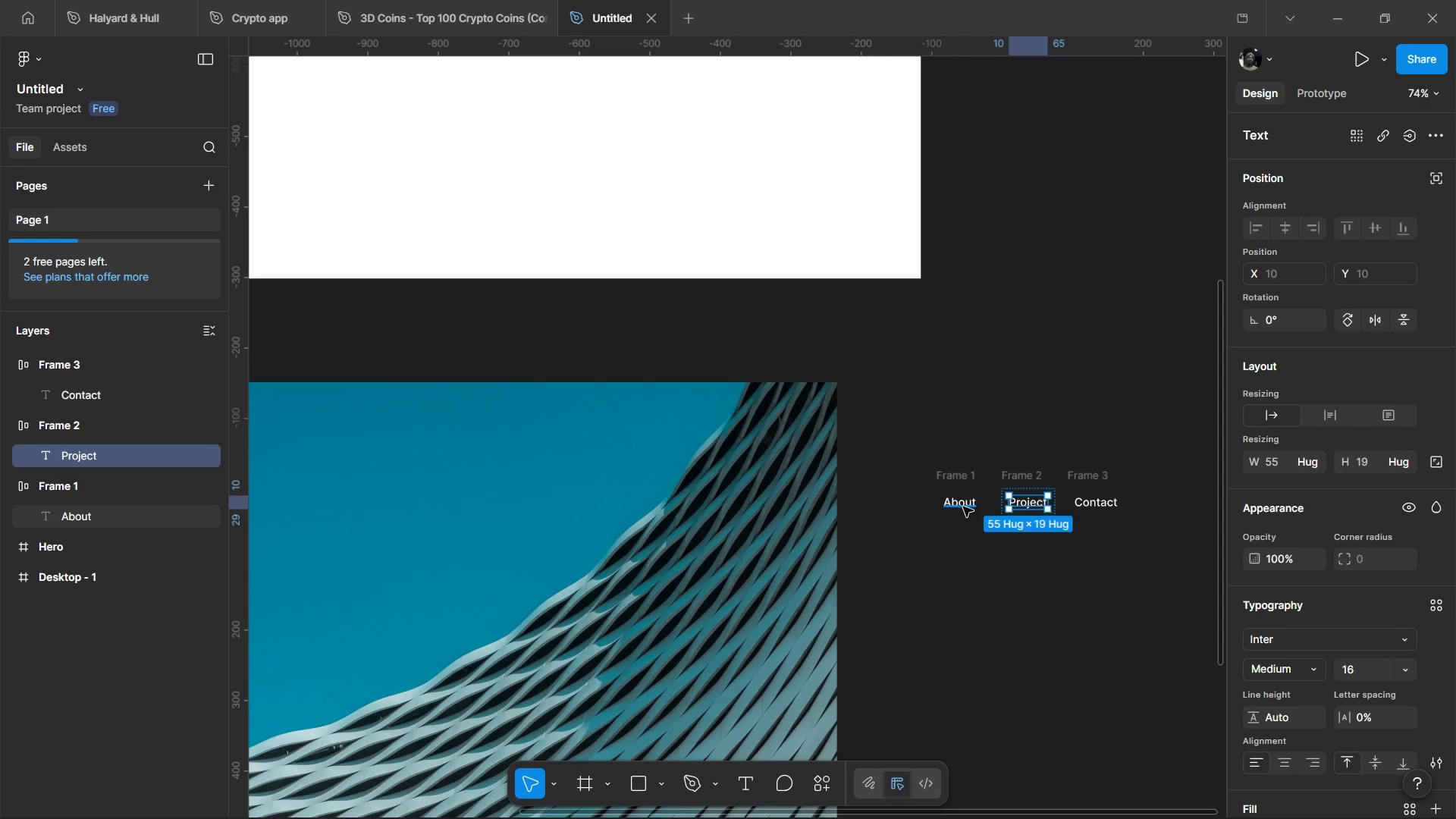 
double_click([963, 507])
 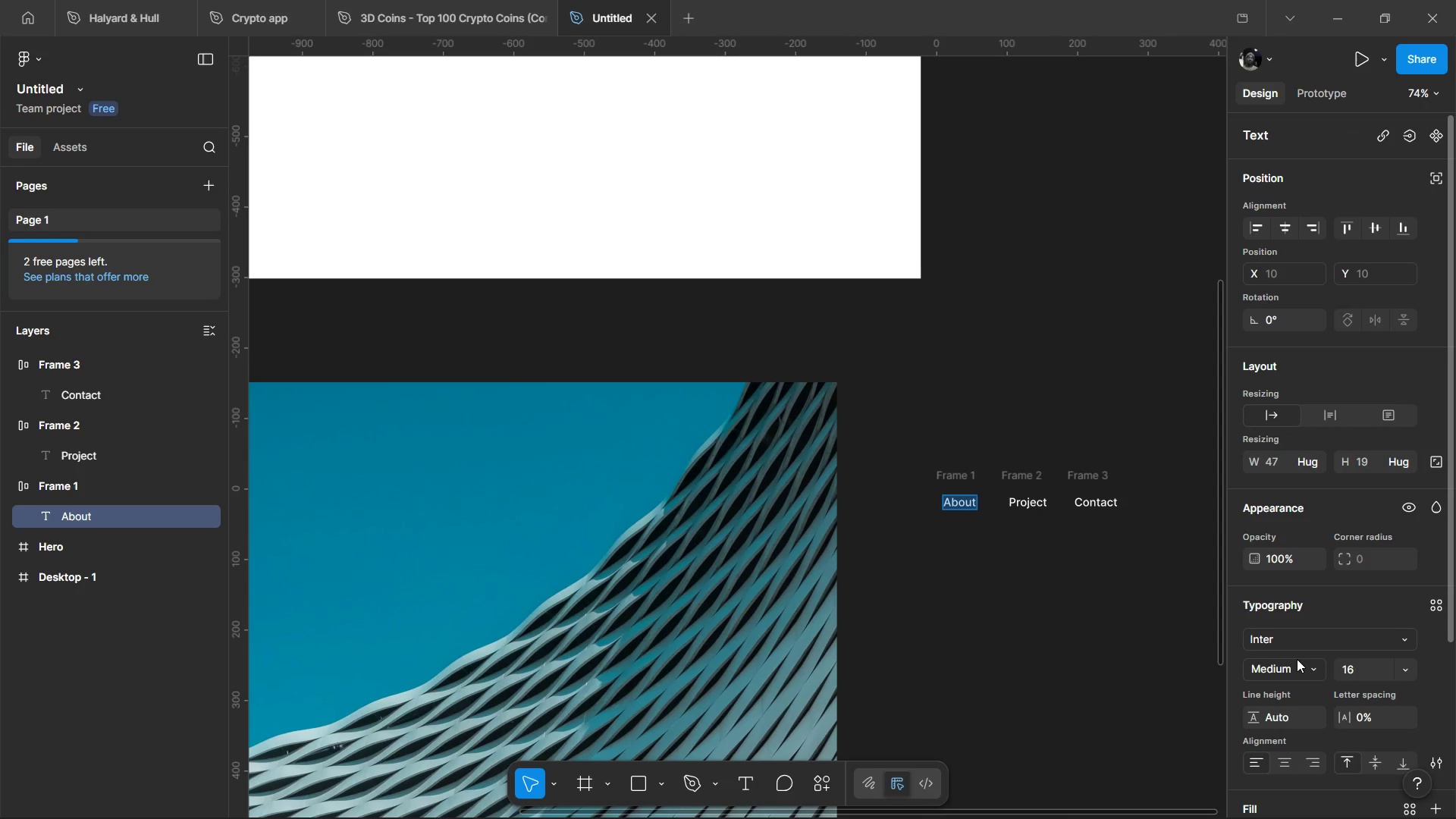 
left_click([1297, 665])
 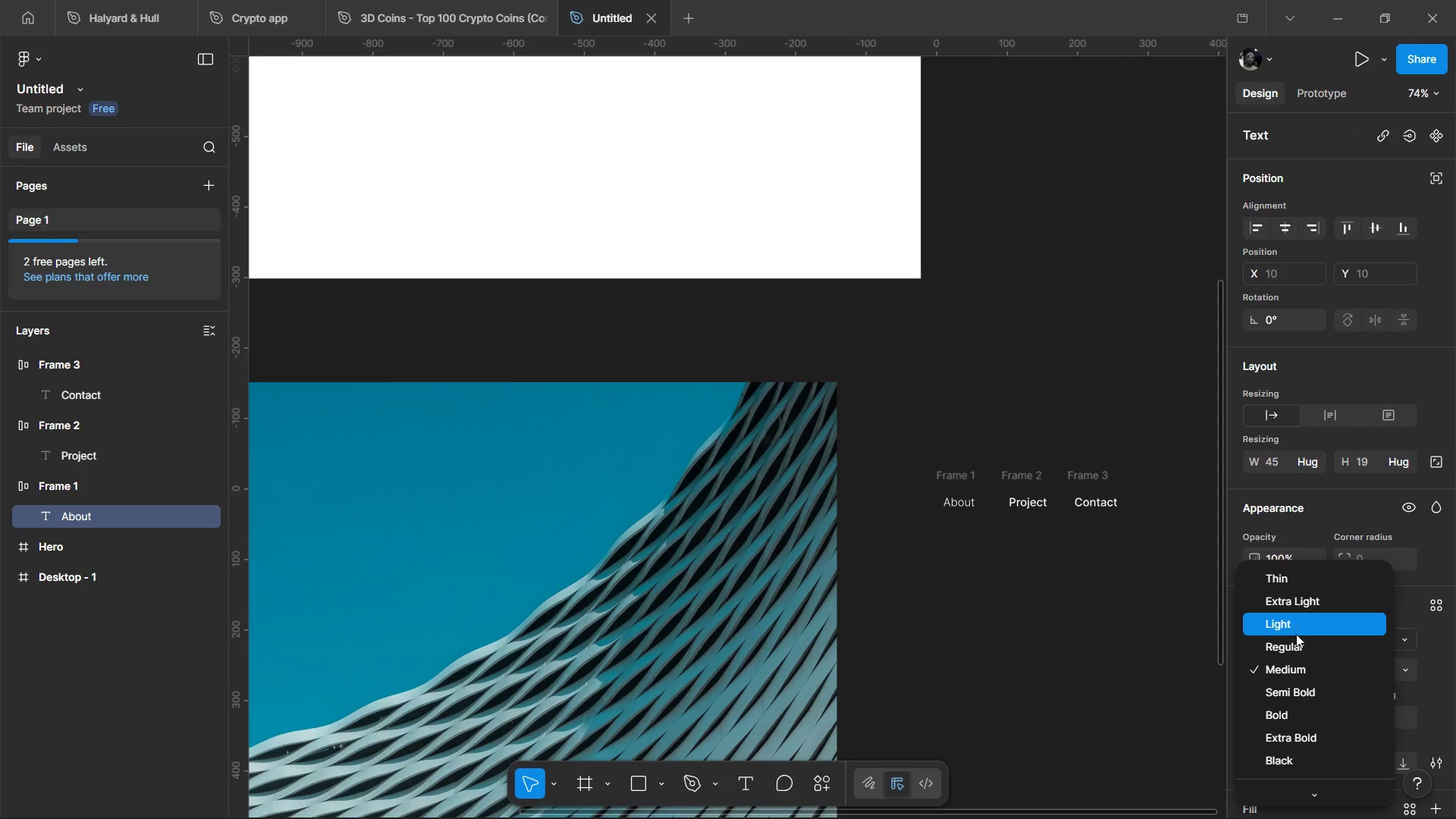 
left_click([1296, 640])
 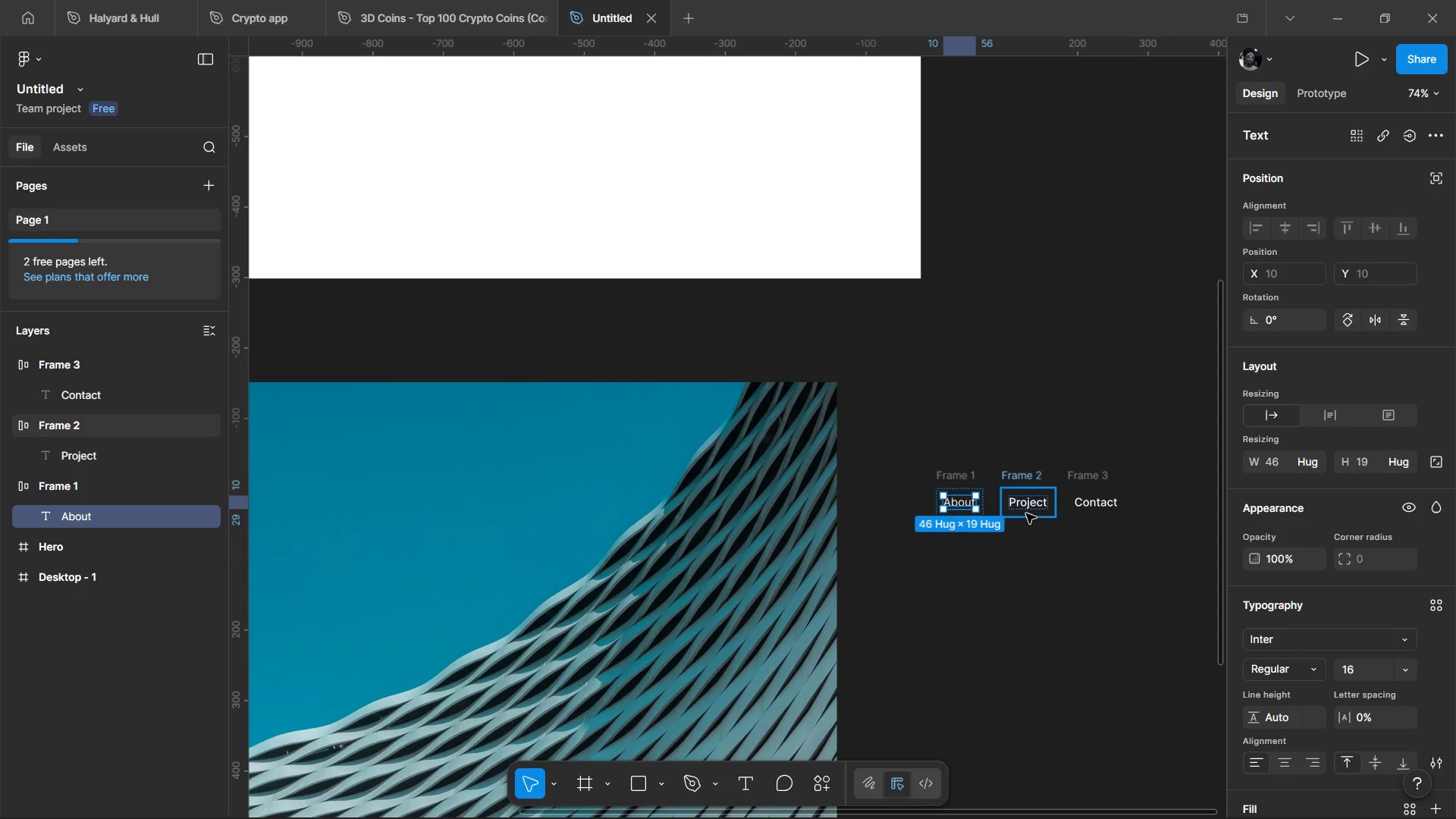 
double_click([1026, 507])
 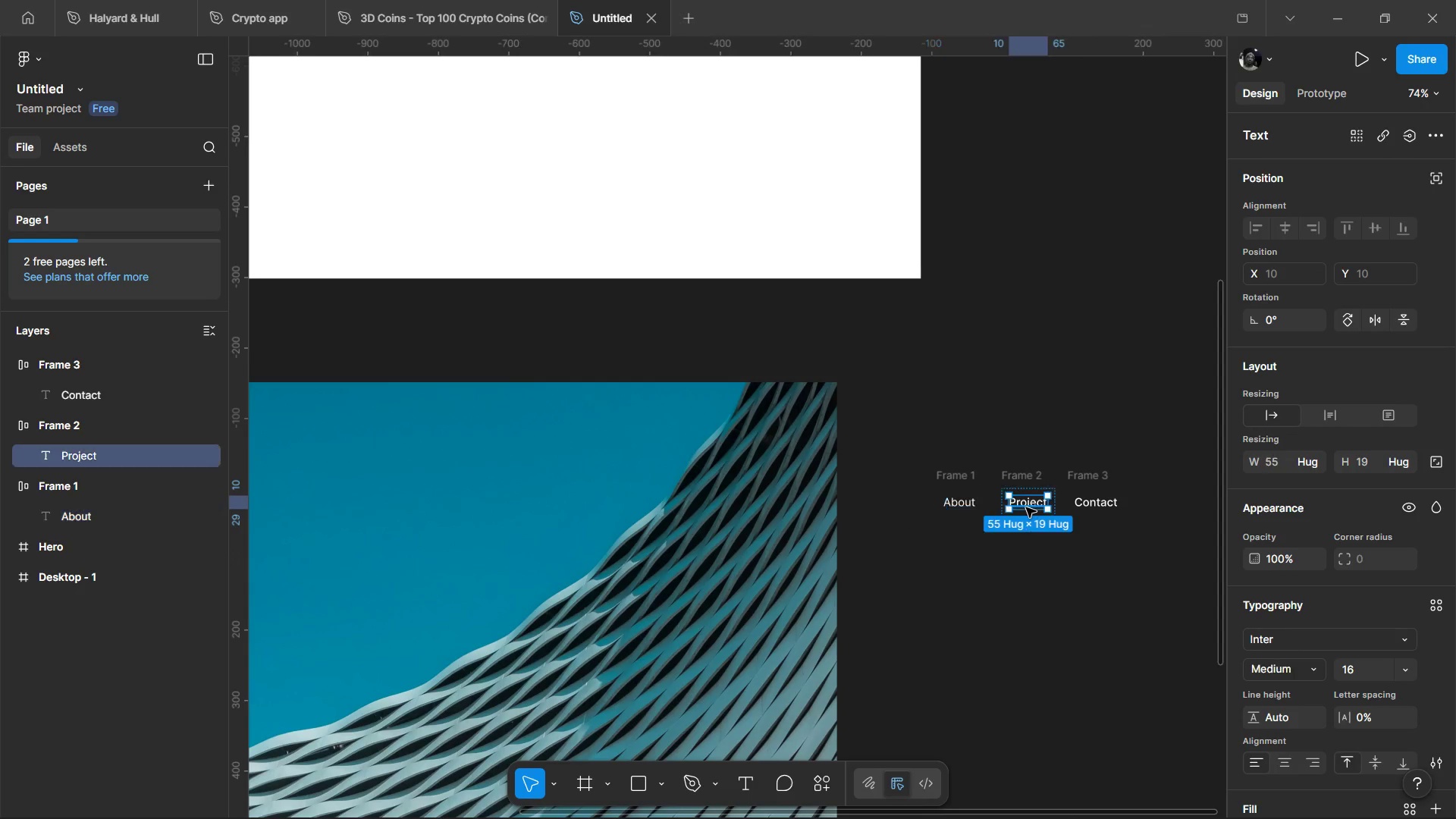 
triple_click([1026, 507])
 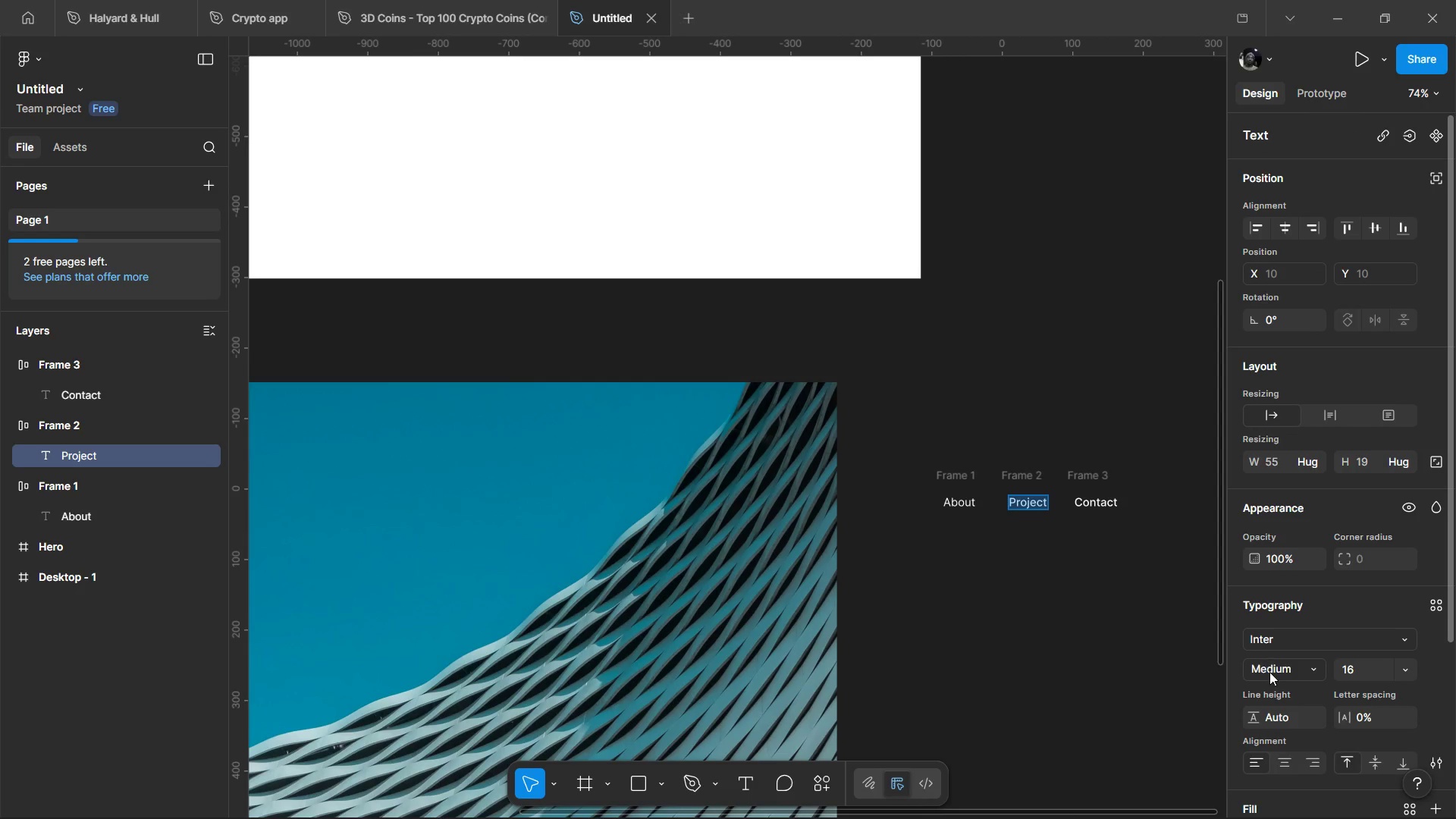 
left_click([1270, 673])
 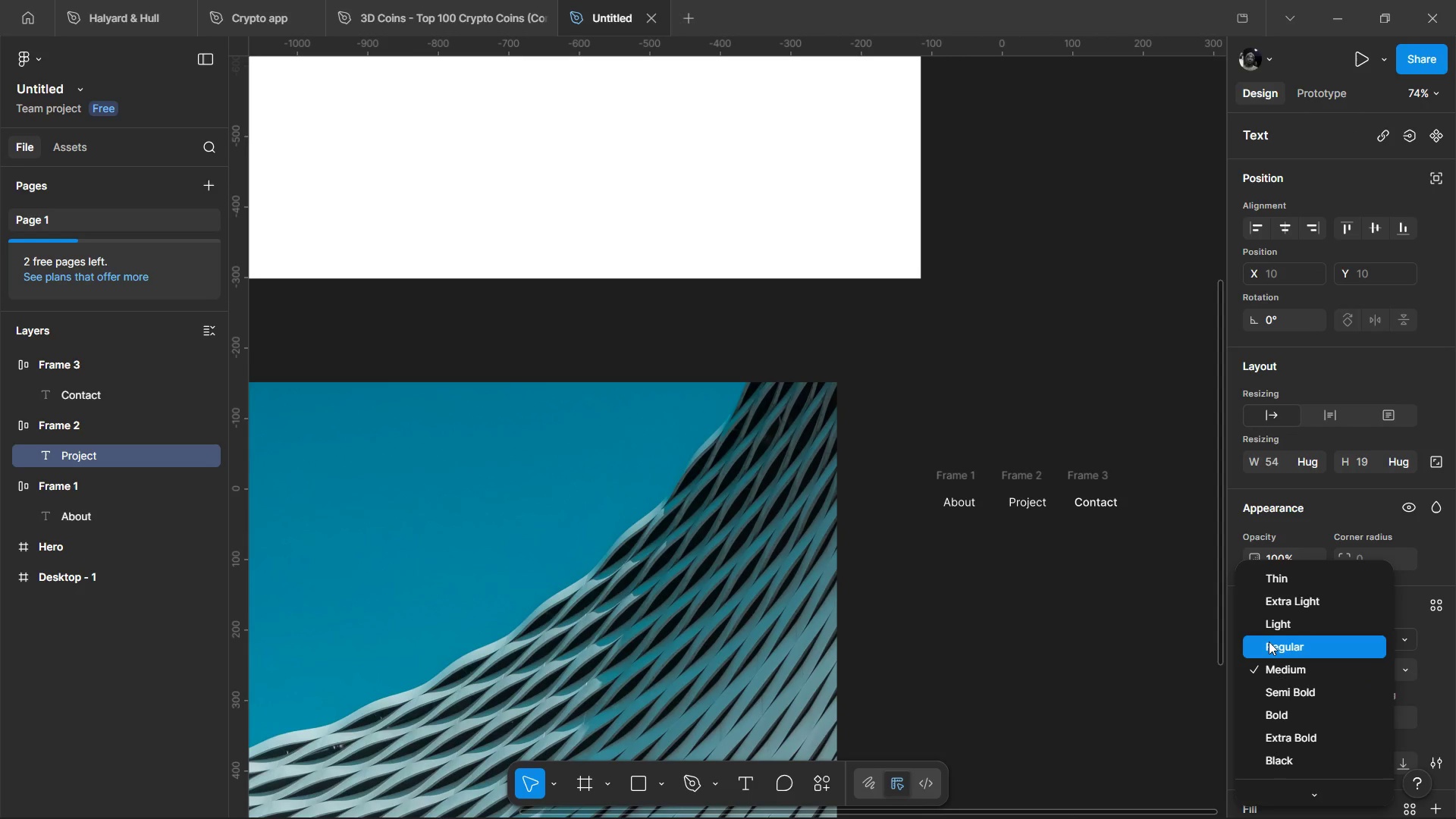 
left_click([1269, 642])
 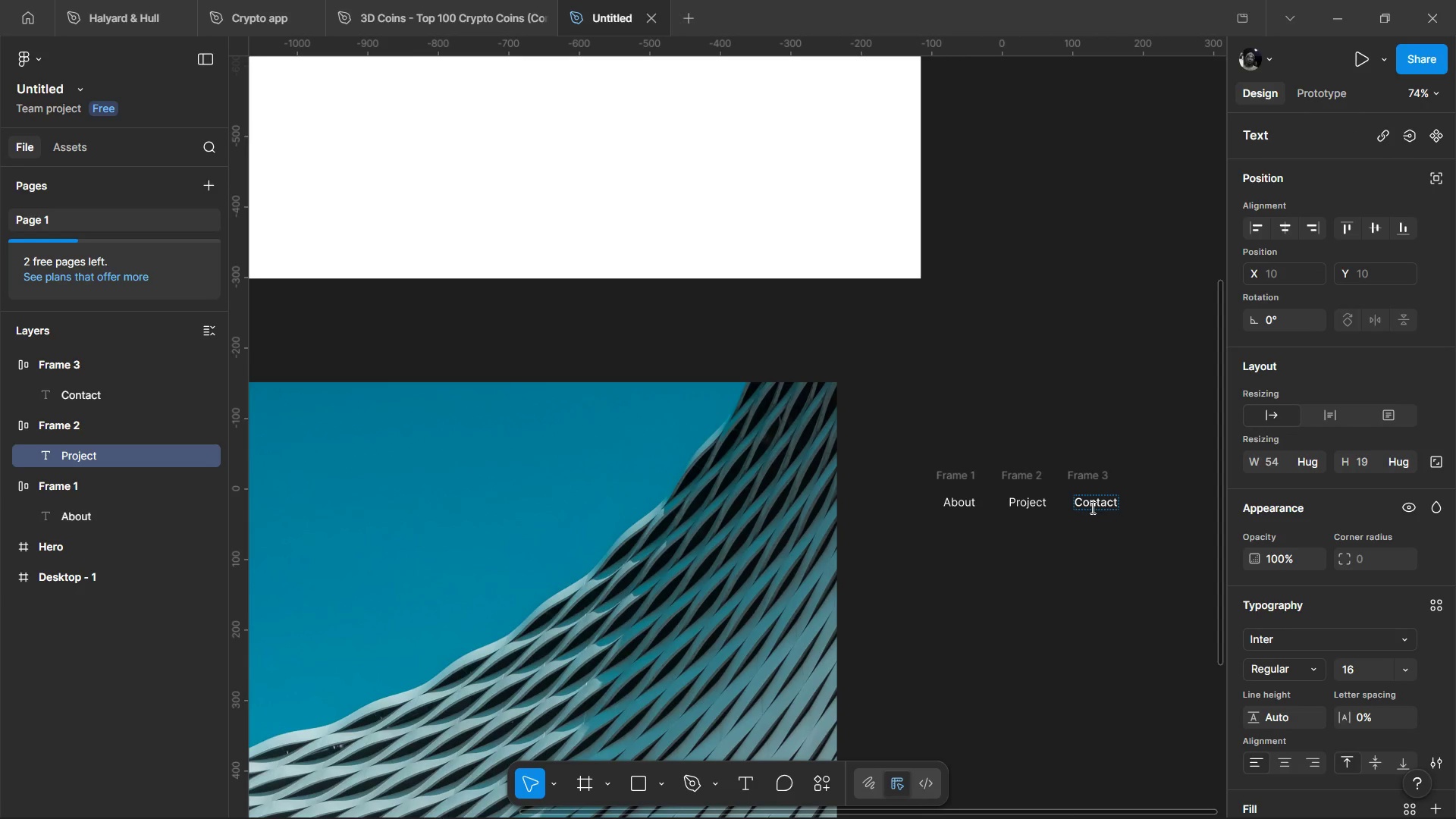 
double_click([1090, 507])
 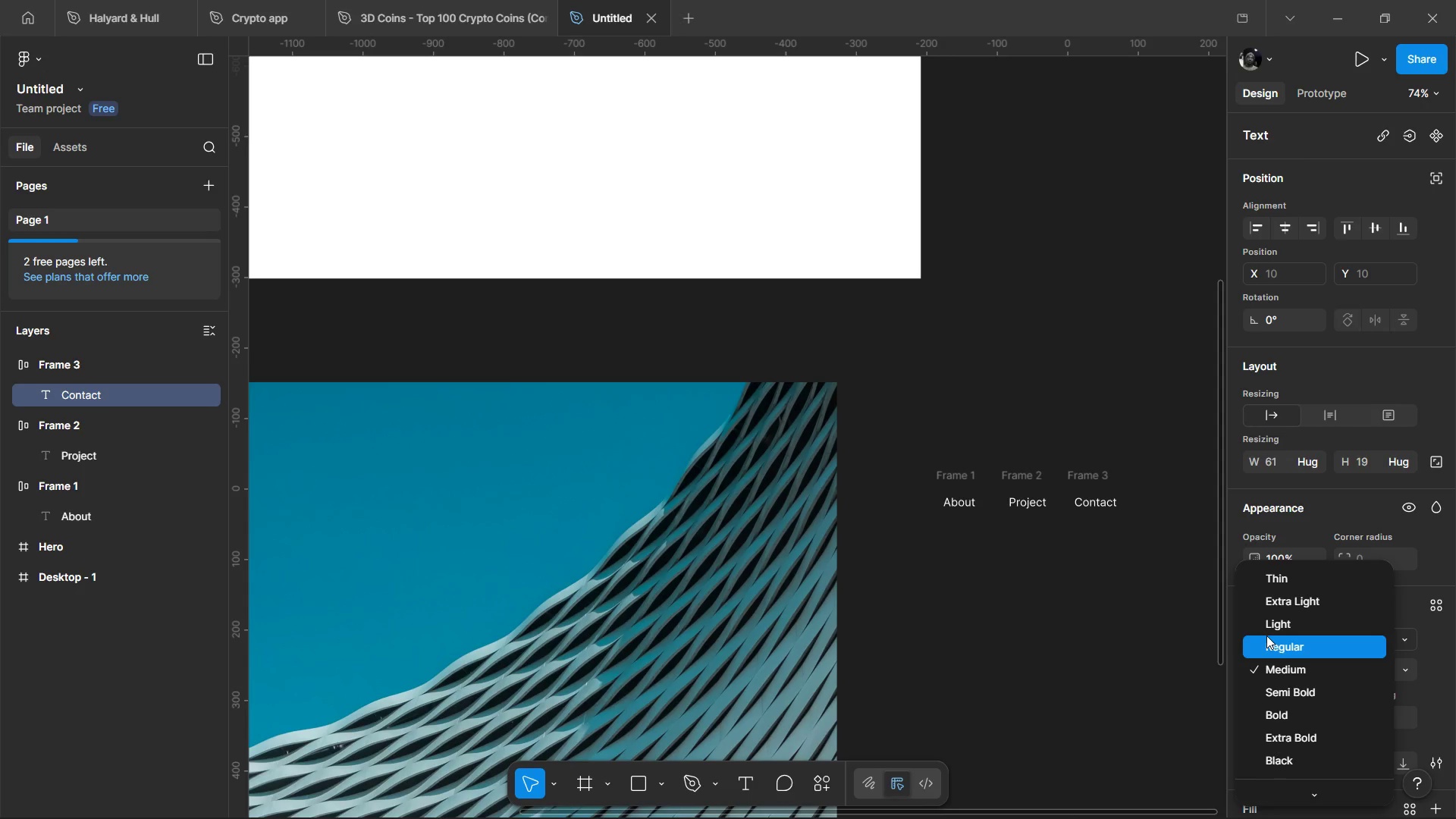 
left_click([1266, 635])
 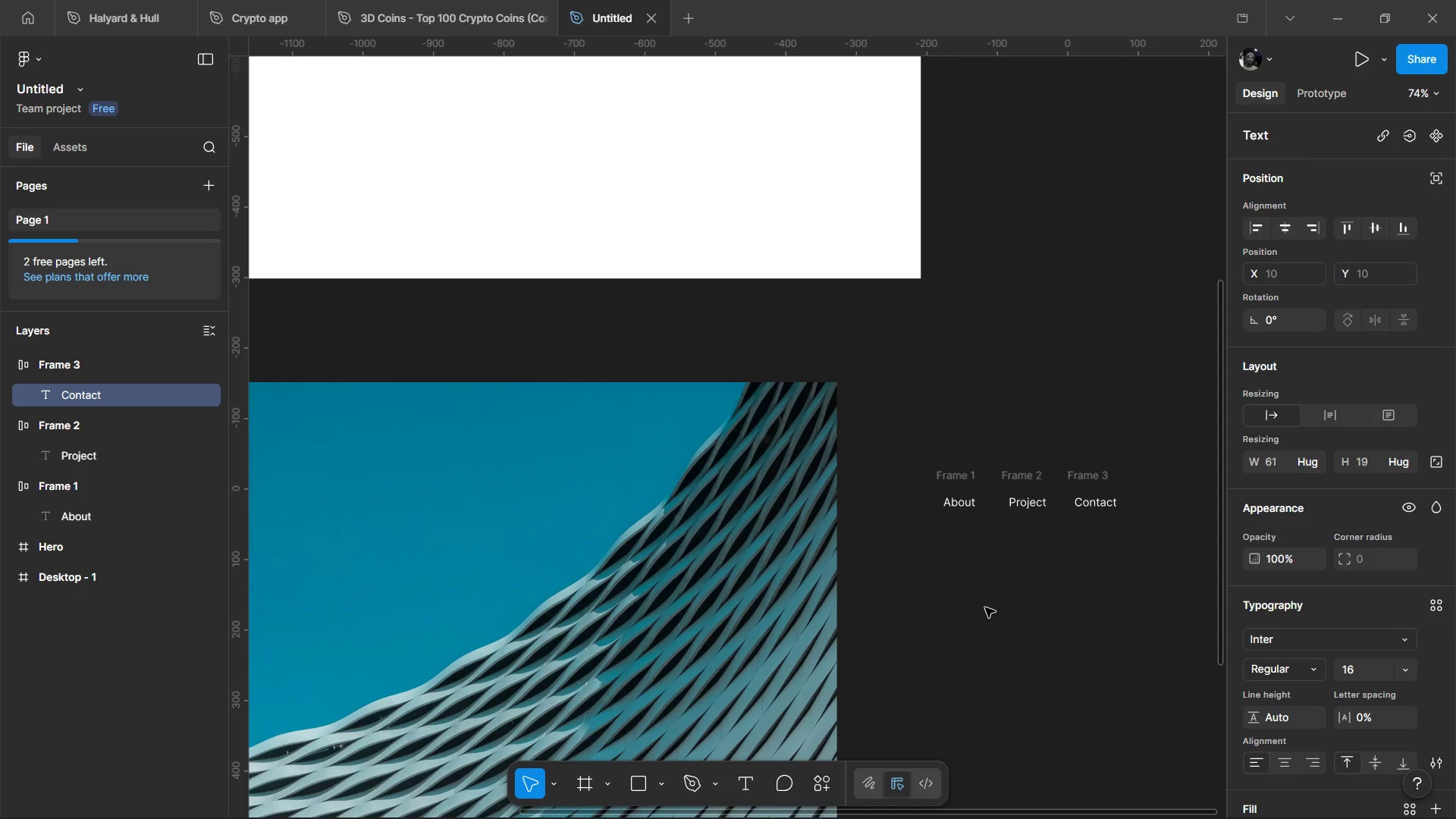 
double_click([985, 607])
 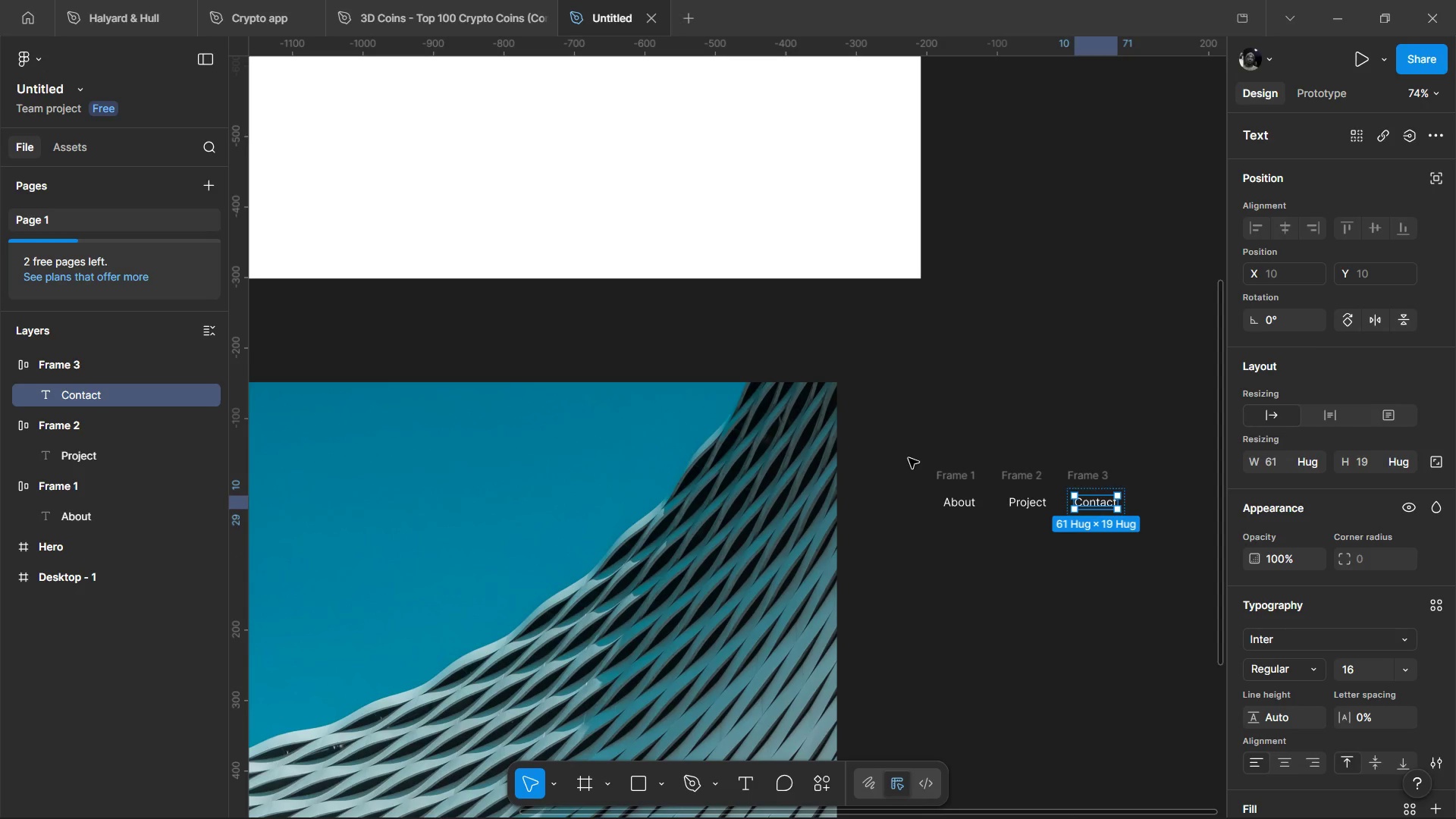 
left_click_drag(start_coordinate=[908, 448], to_coordinate=[1138, 528])
 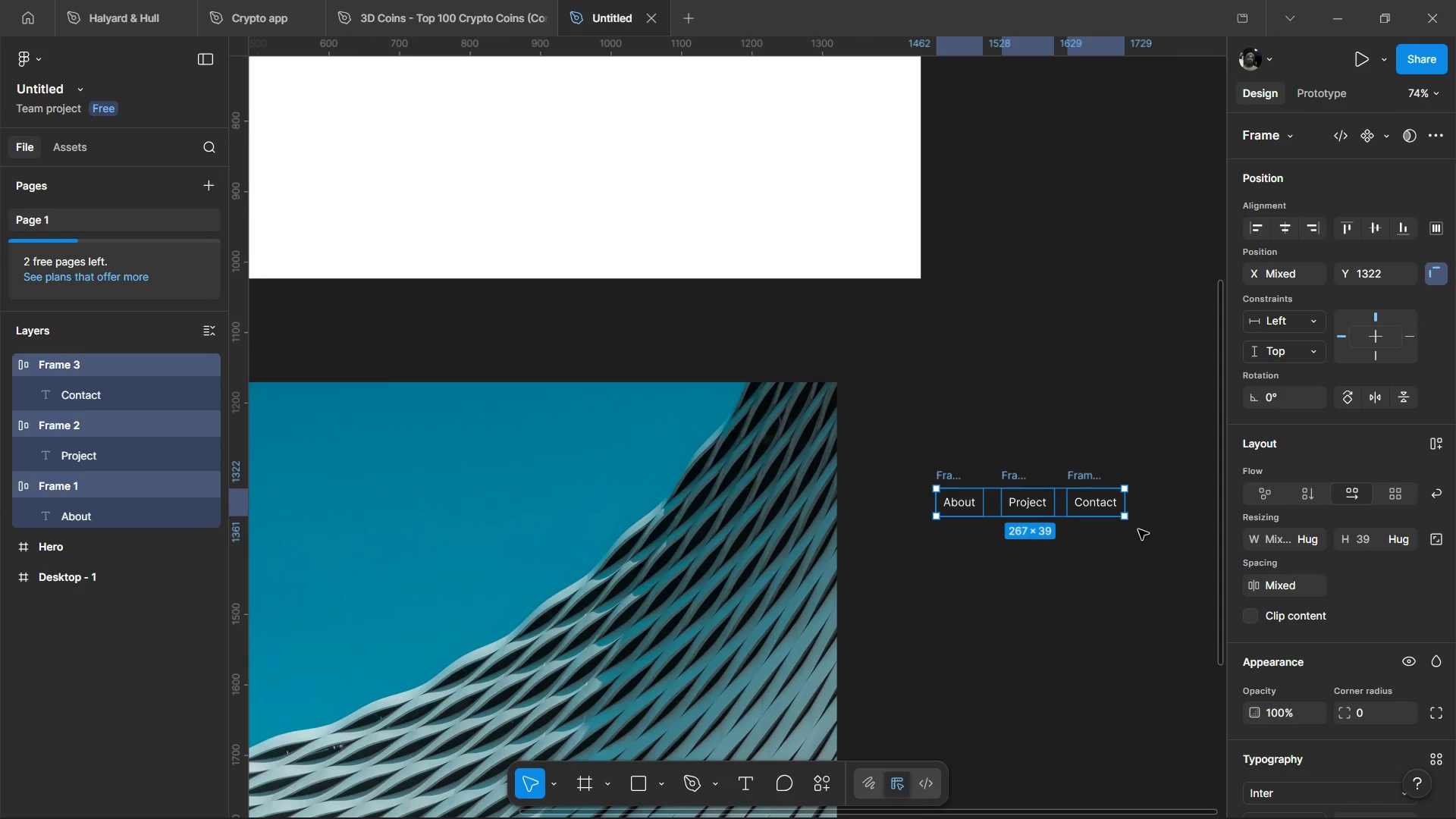 
hold_key(key=ShiftLeft, duration=1.53)
 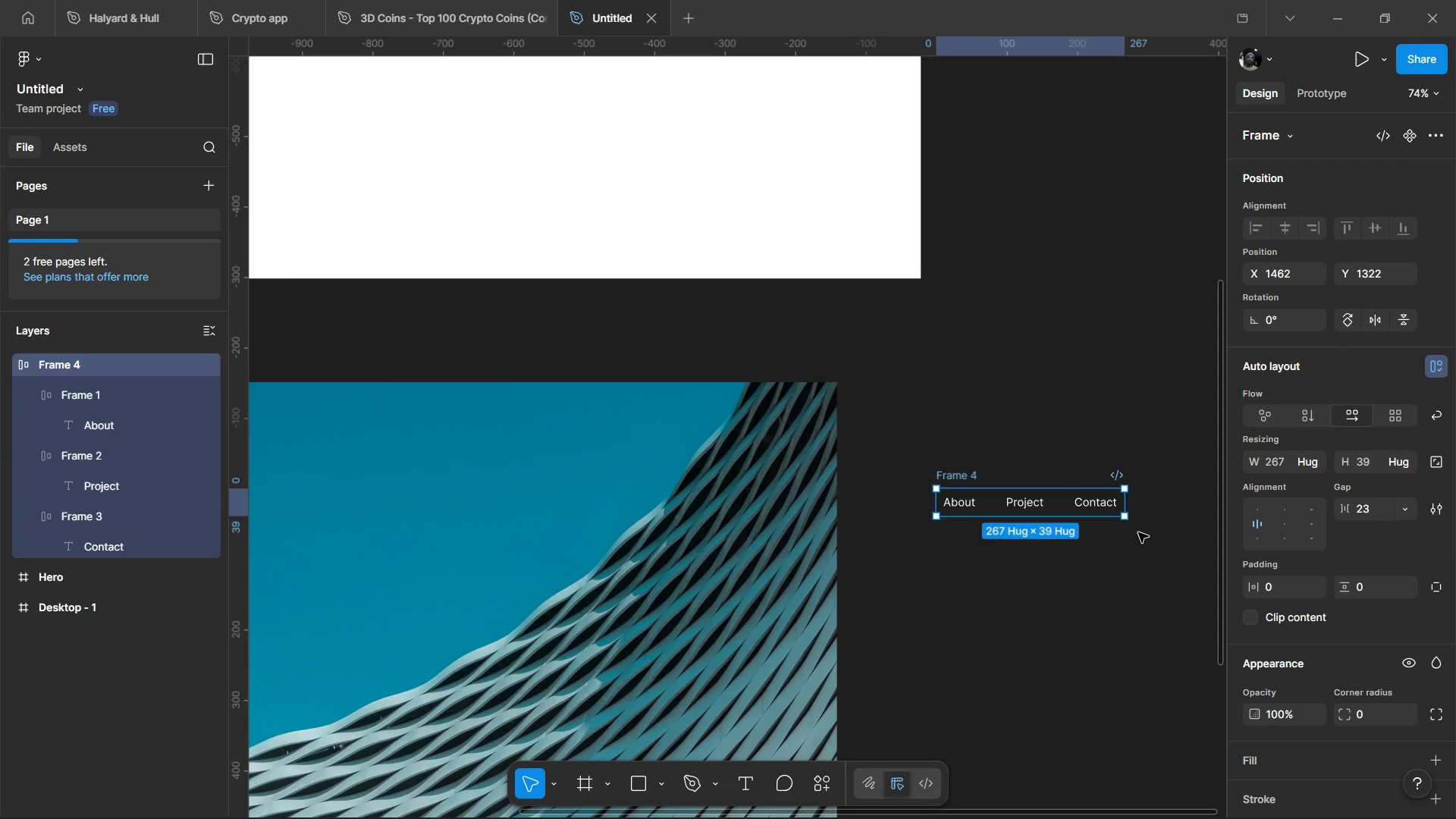 
key(Shift+A)
 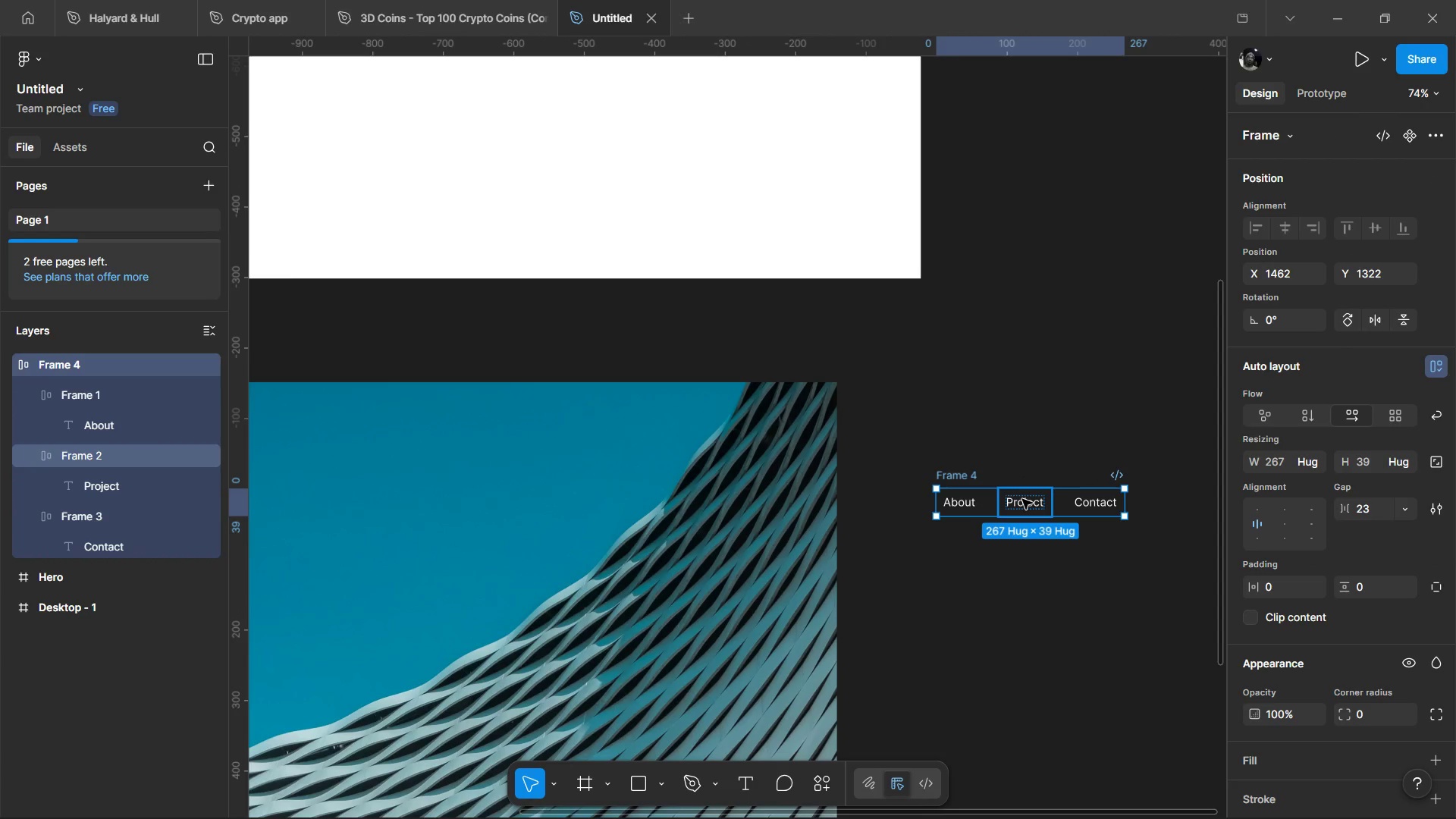 
left_click_drag(start_coordinate=[1022, 499], to_coordinate=[670, 423])
 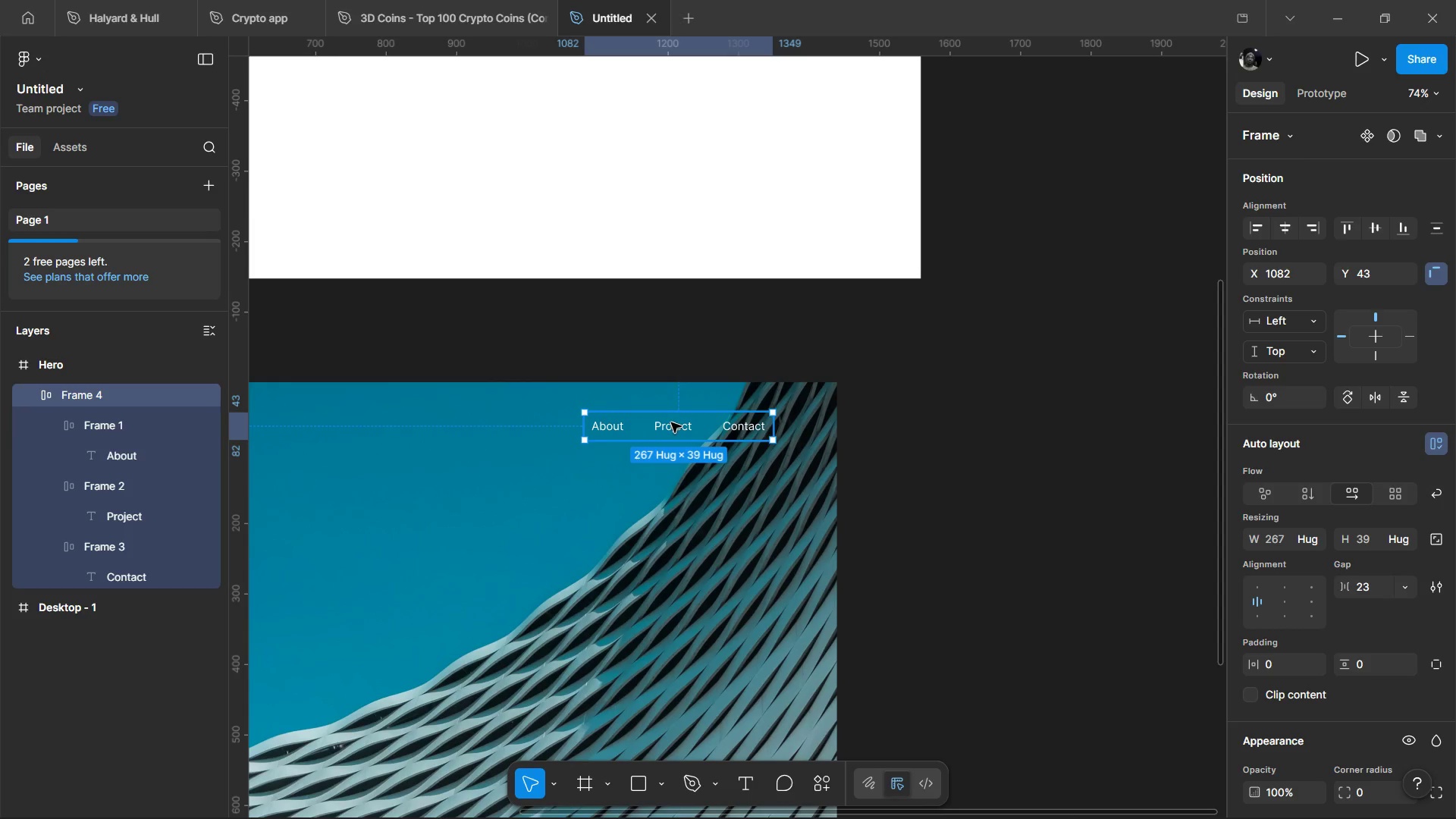 
left_click([888, 433])
 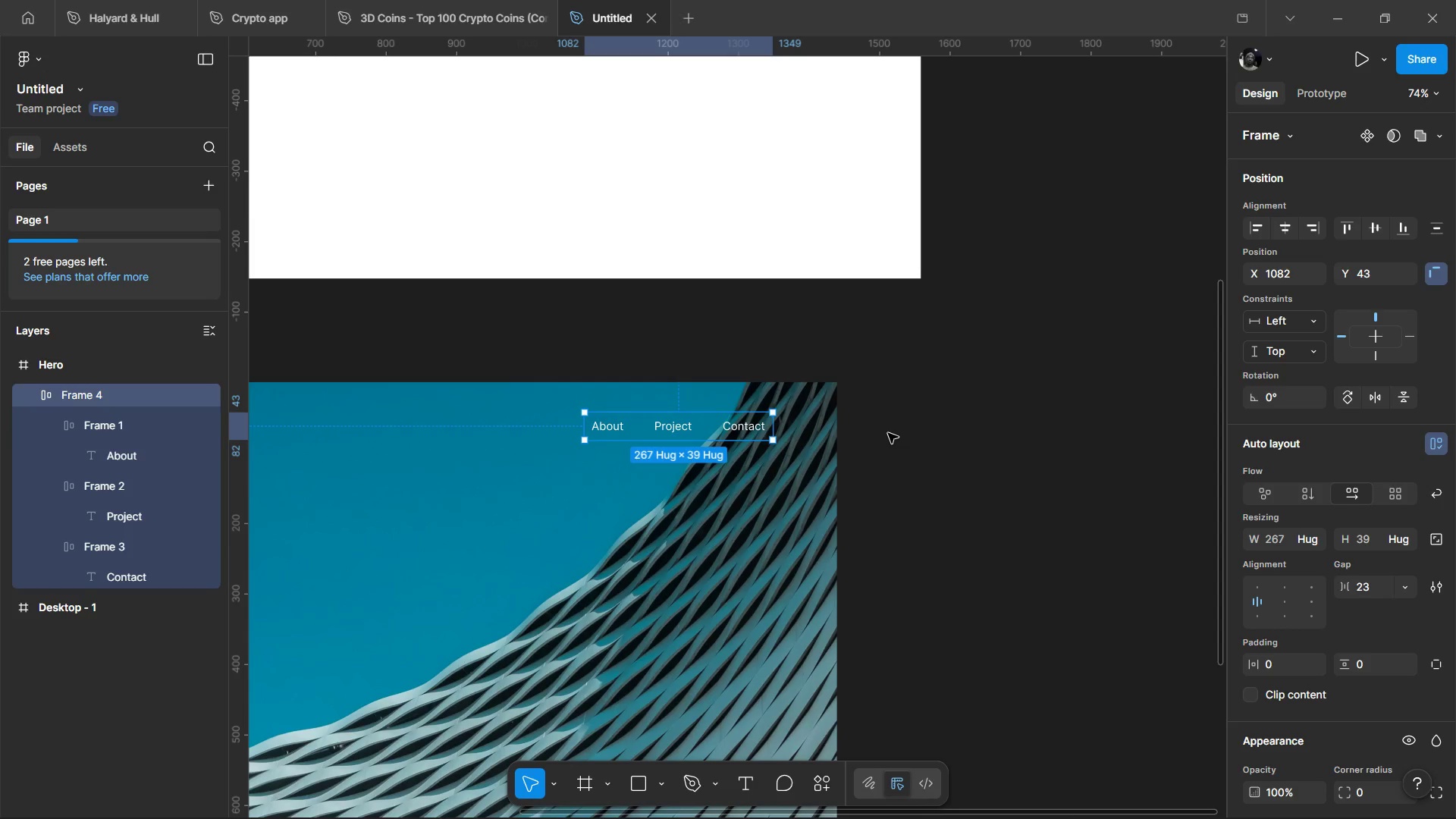 
hold_key(key=ControlLeft, duration=0.83)
scroll: coordinate [889, 453], scroll_direction: down, amount: 5.0
 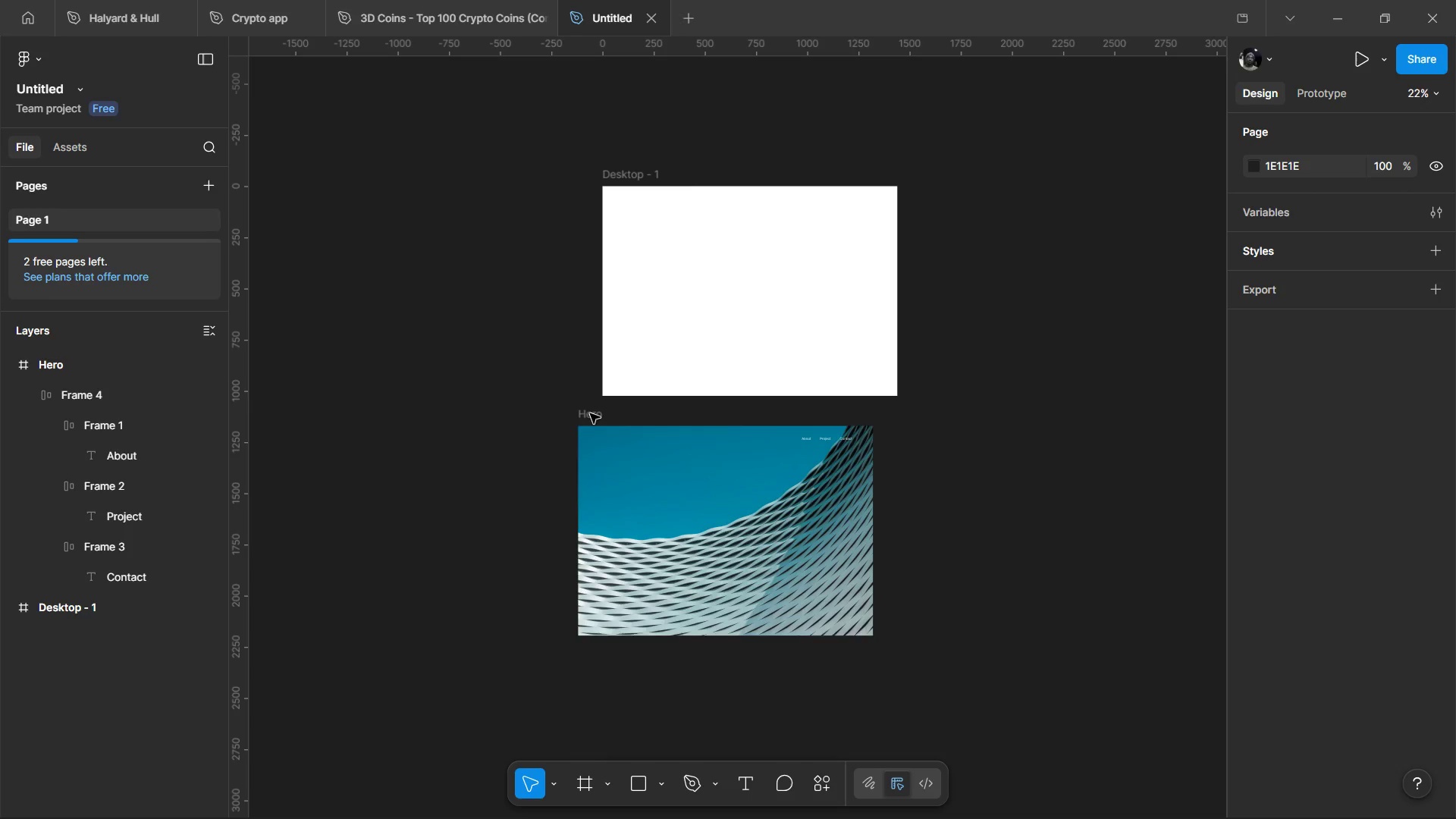 
left_click([590, 418])
 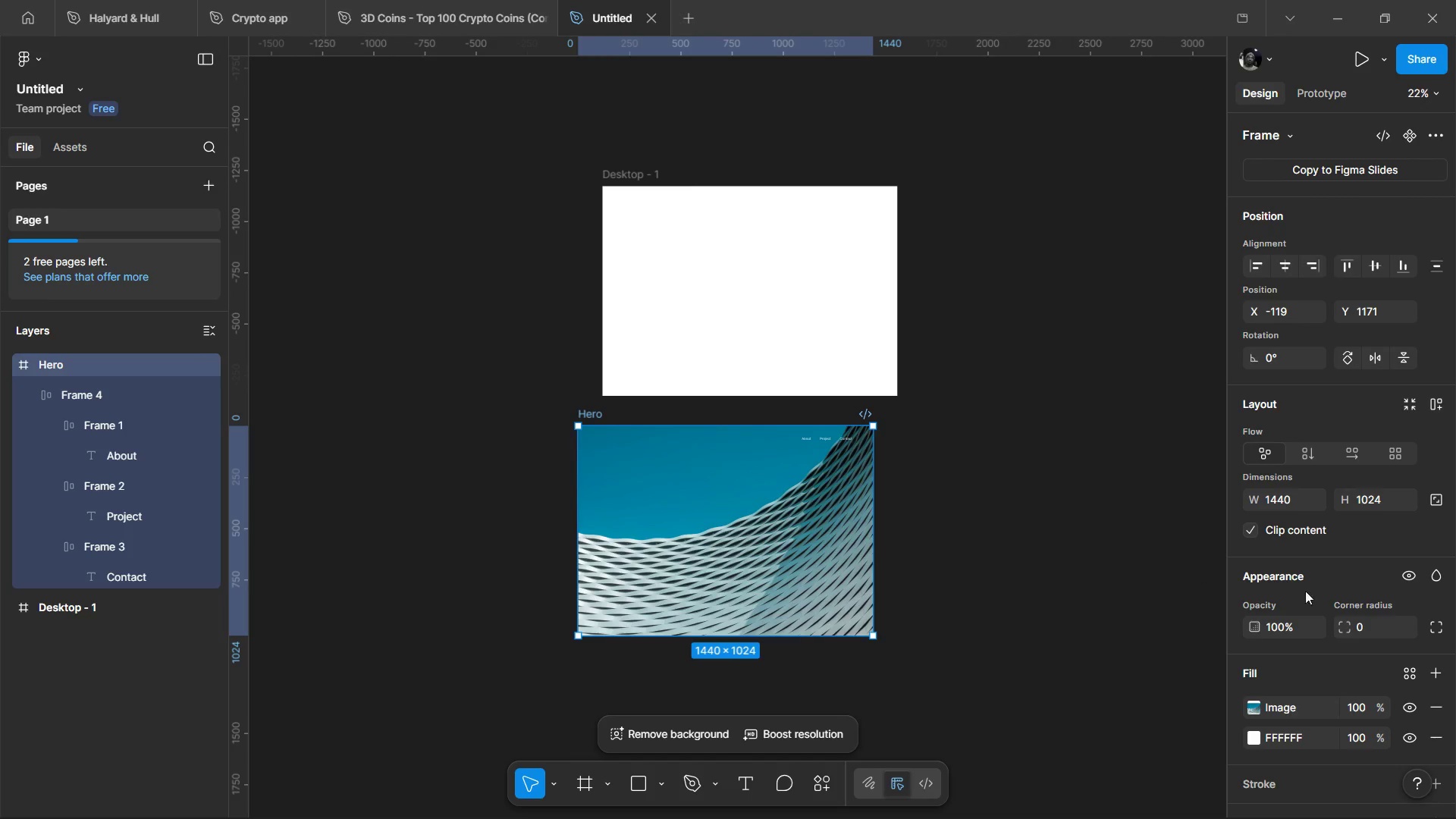 
scroll: coordinate [1337, 594], scroll_direction: down, amount: 5.0
 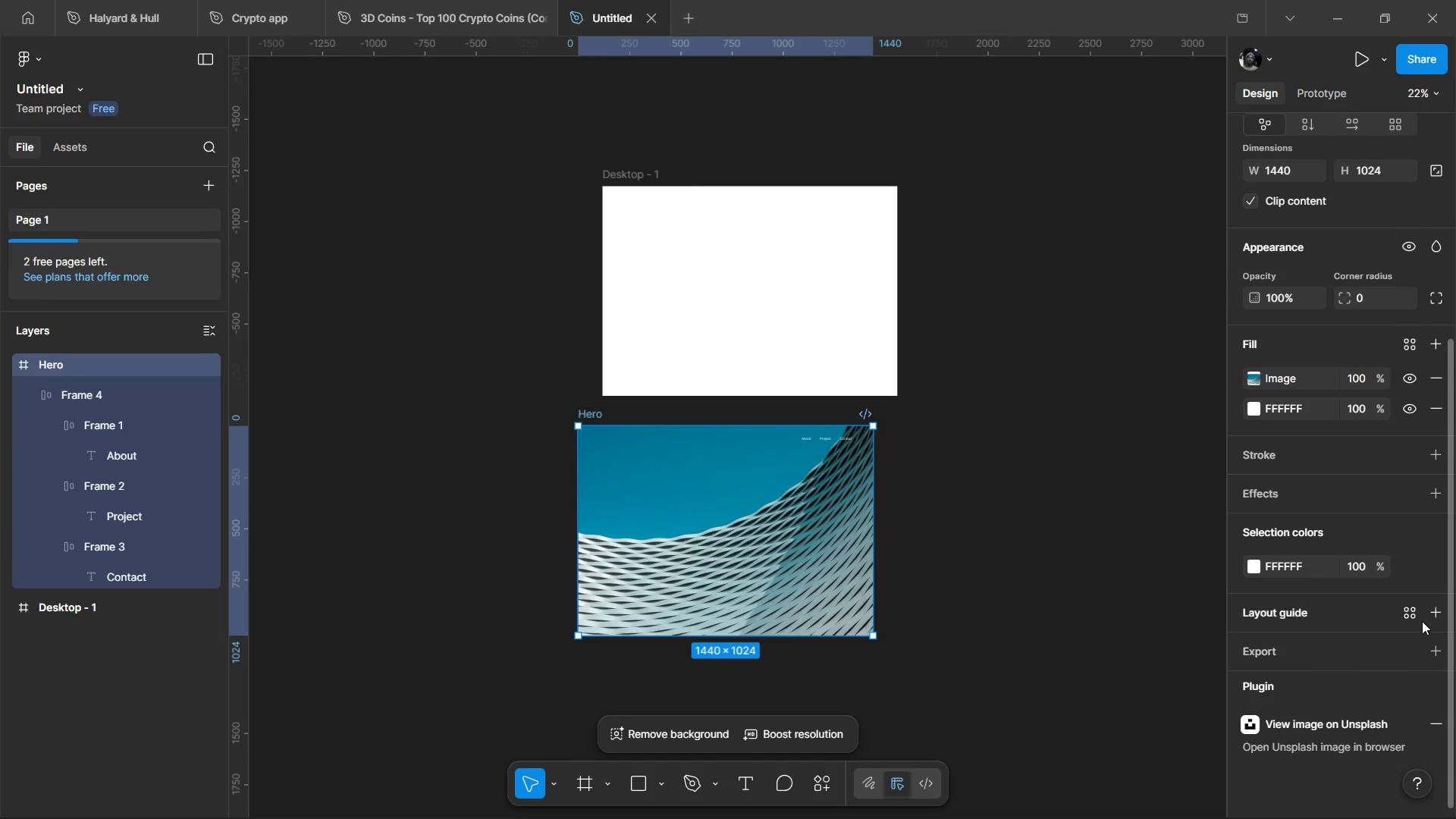 
left_click([1426, 616])
 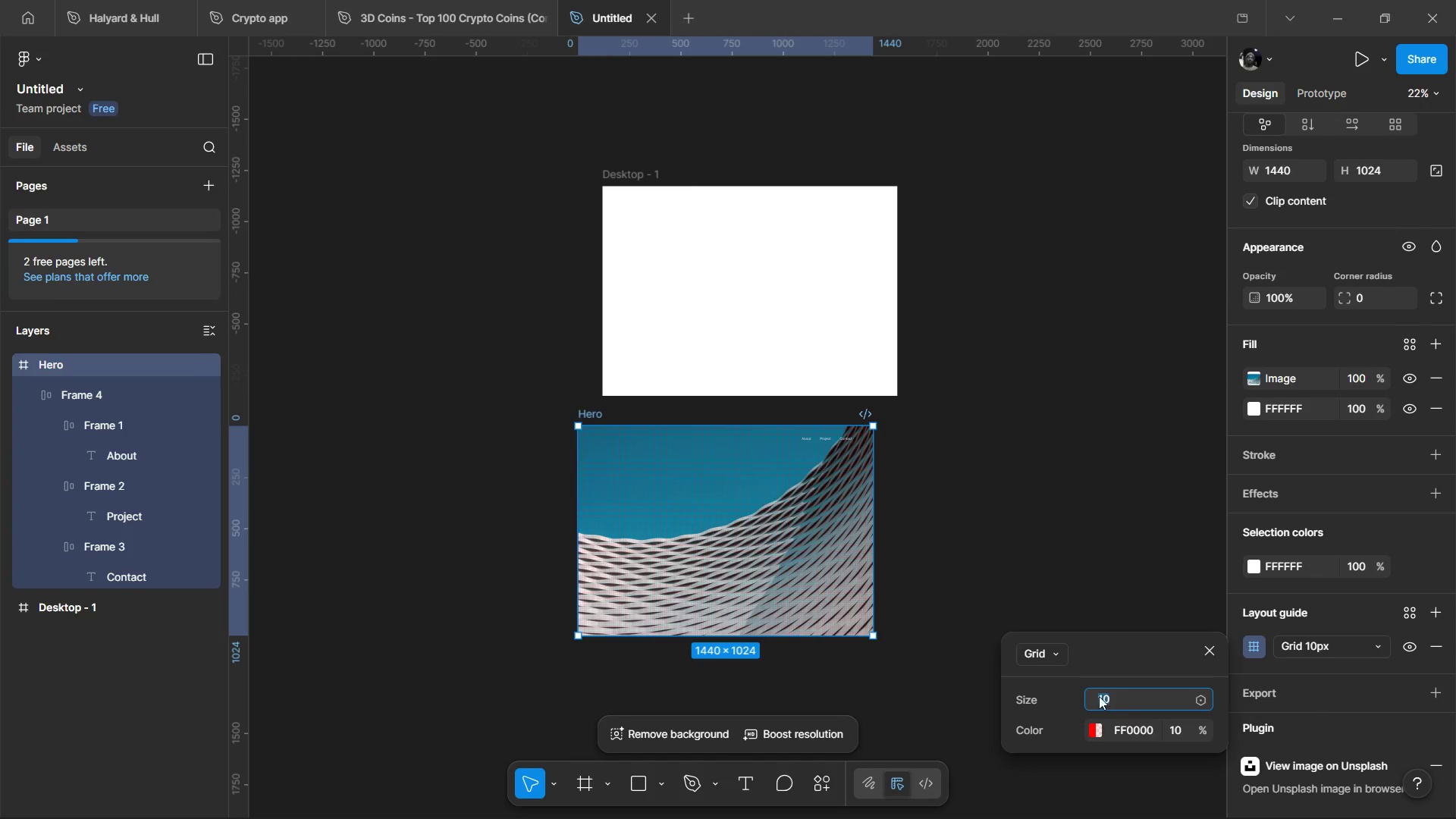 
mouse_move([1050, 667])
 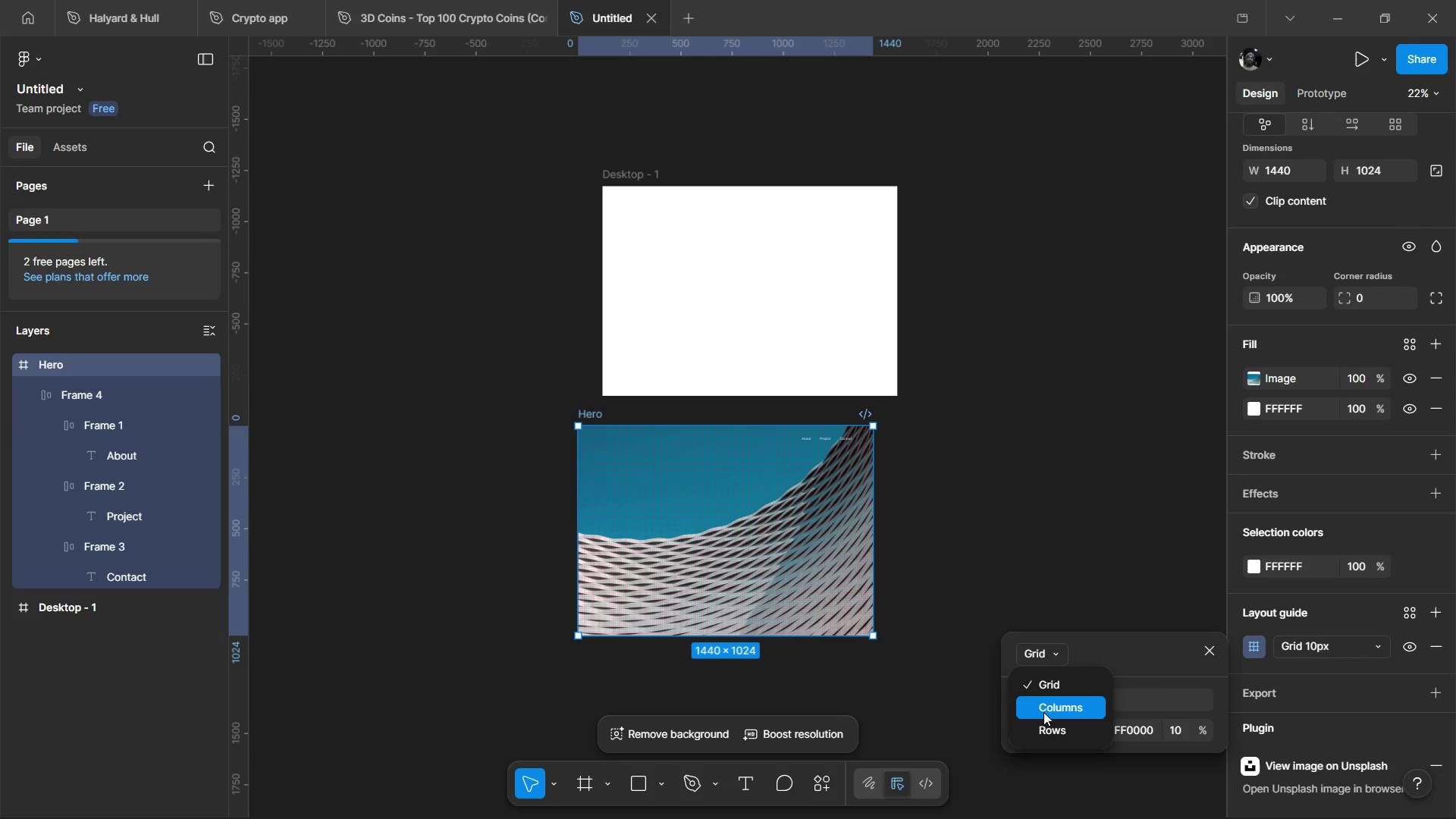 
left_click([1043, 712])
 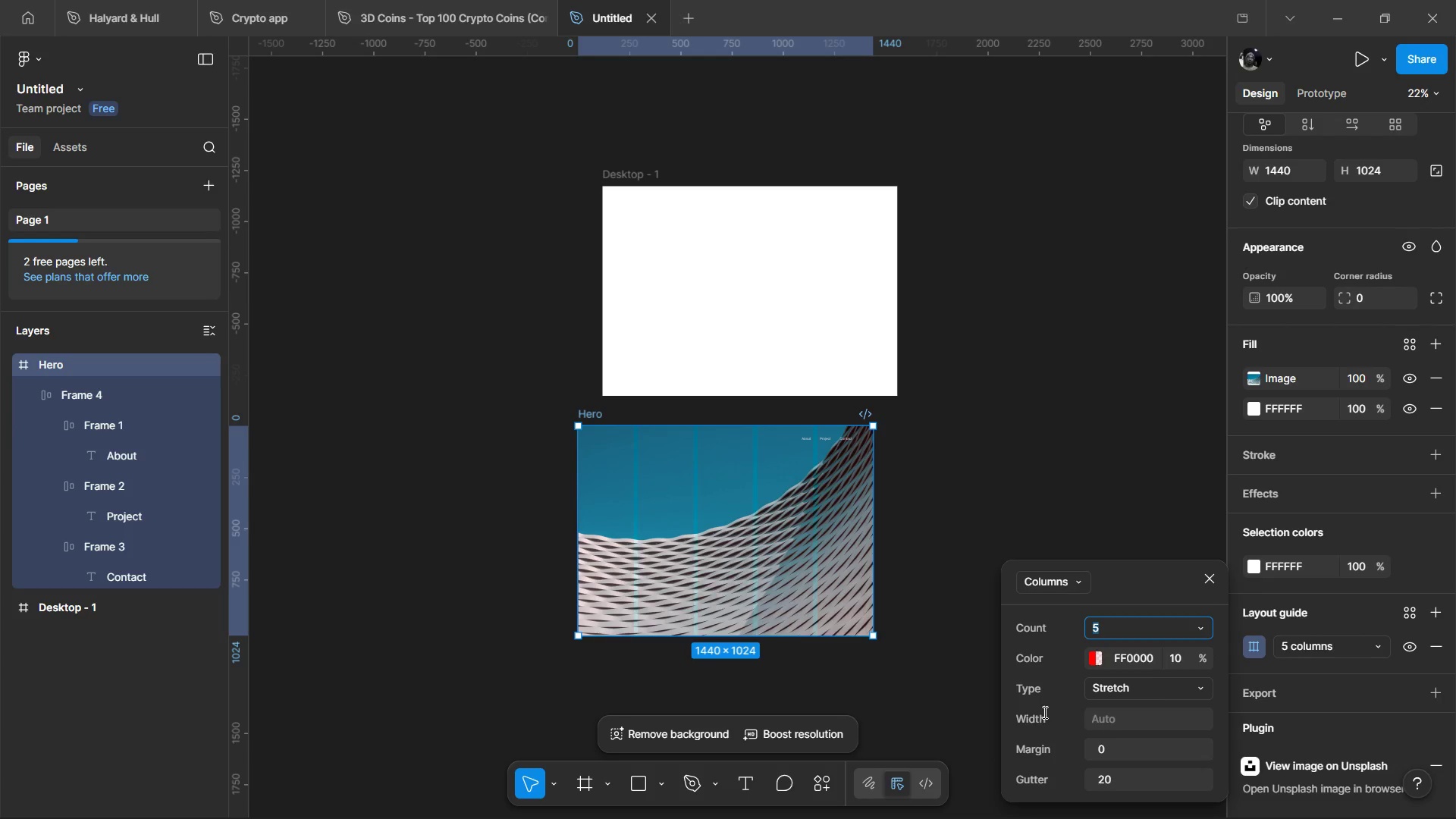 
wait(21.73)
 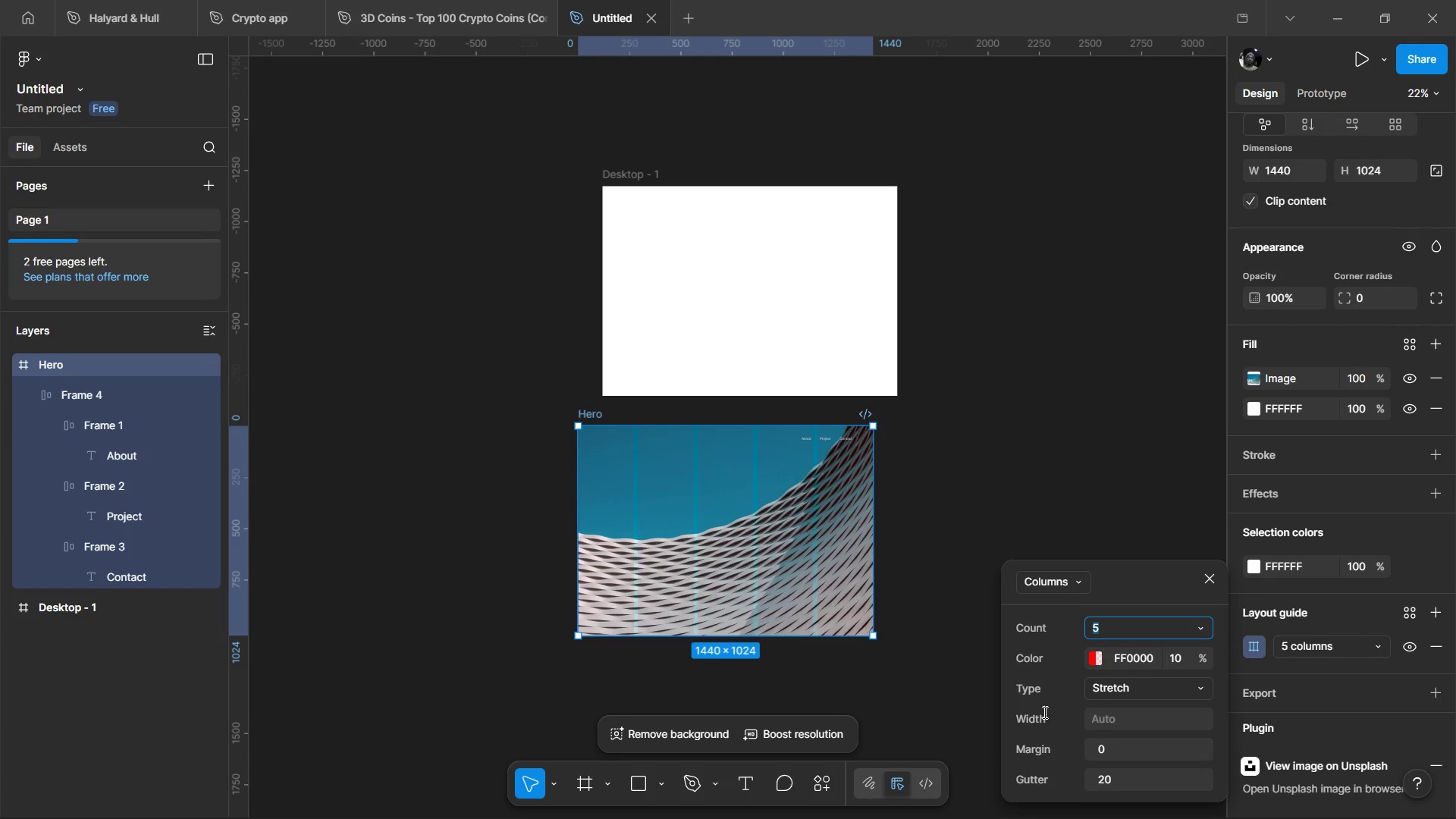 
left_click([879, 447])
 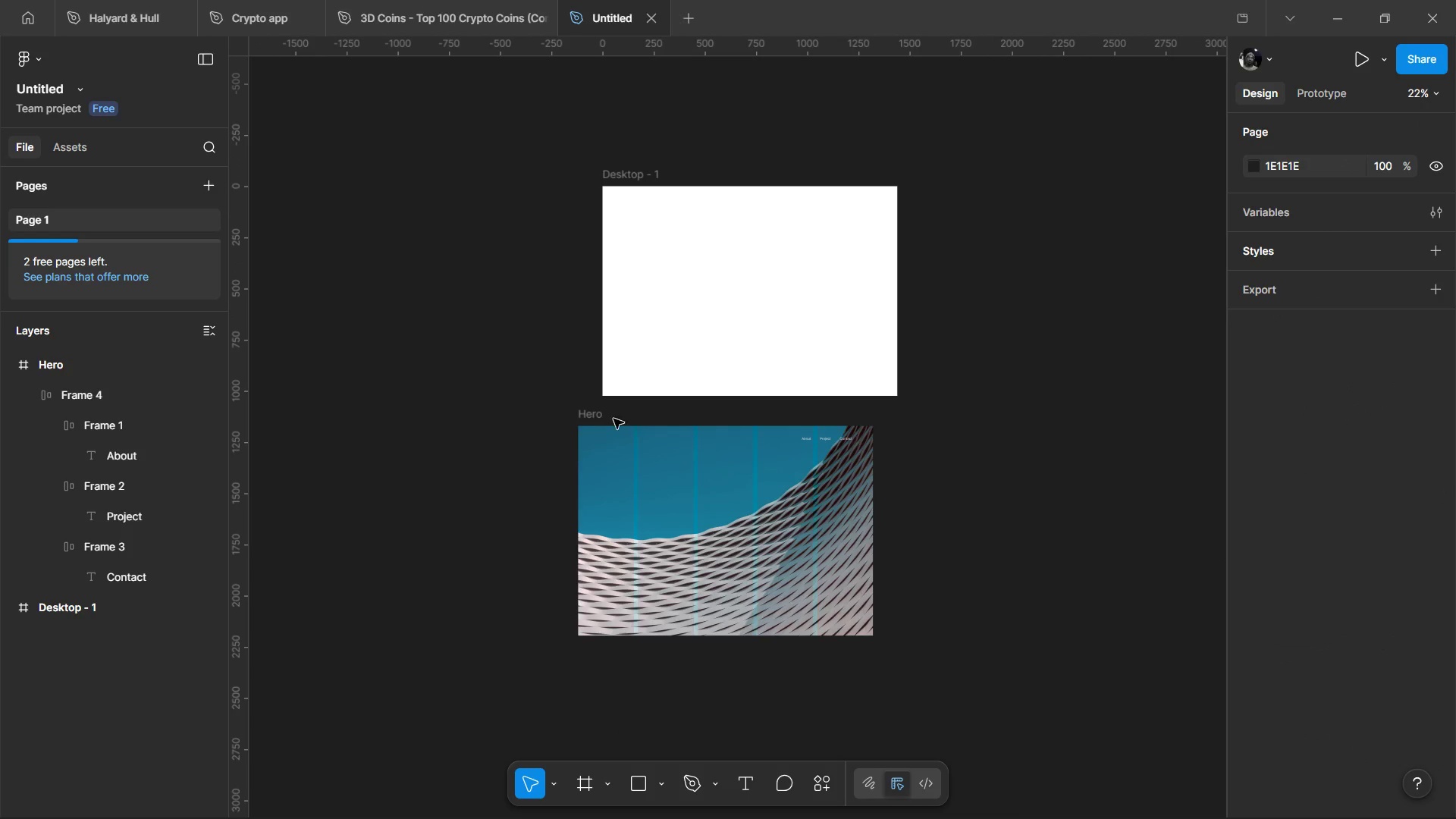 
left_click_drag(start_coordinate=[592, 418], to_coordinate=[651, 219])
 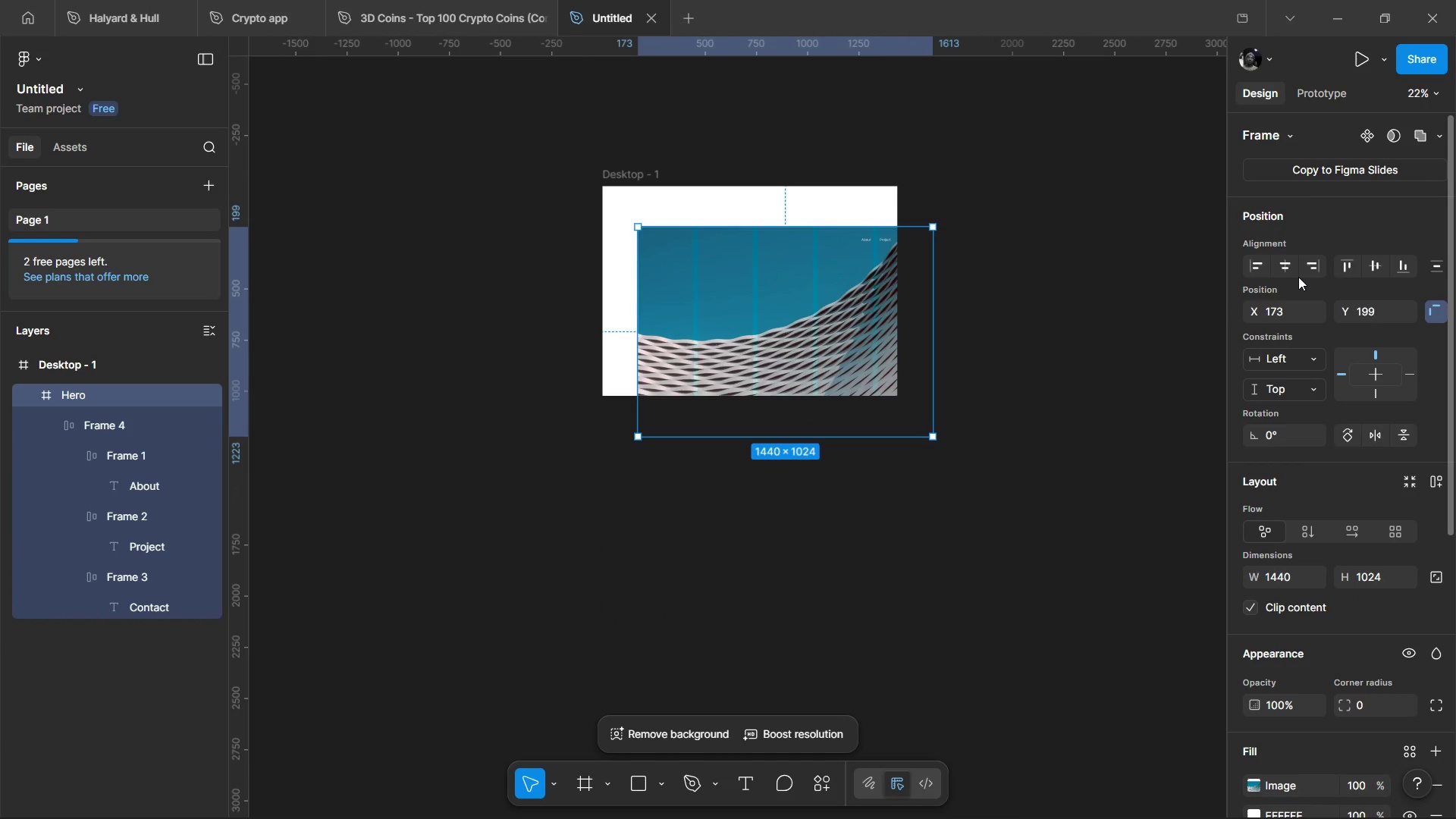 
left_click([1291, 269])
 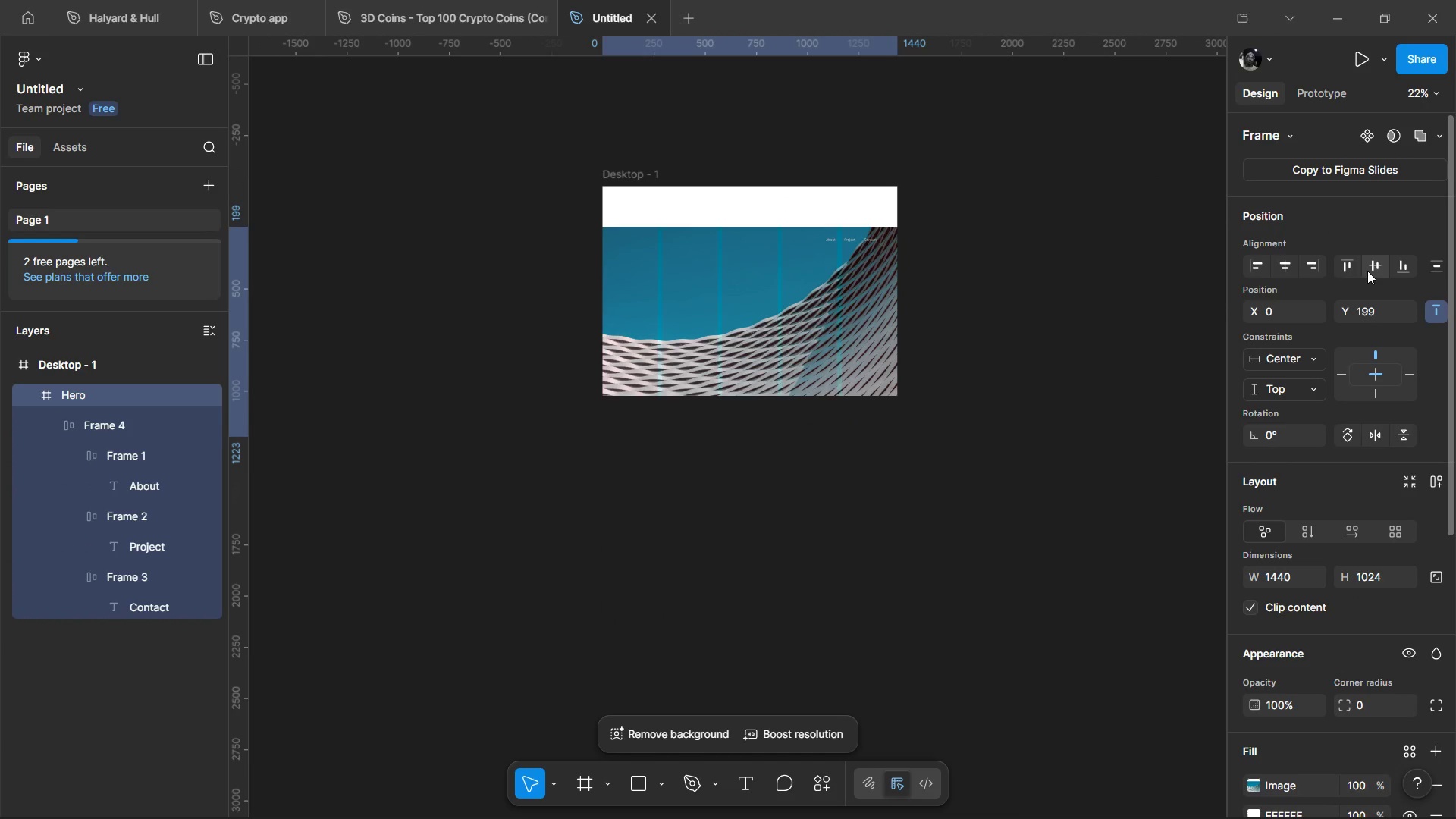 
left_click([1369, 271])
 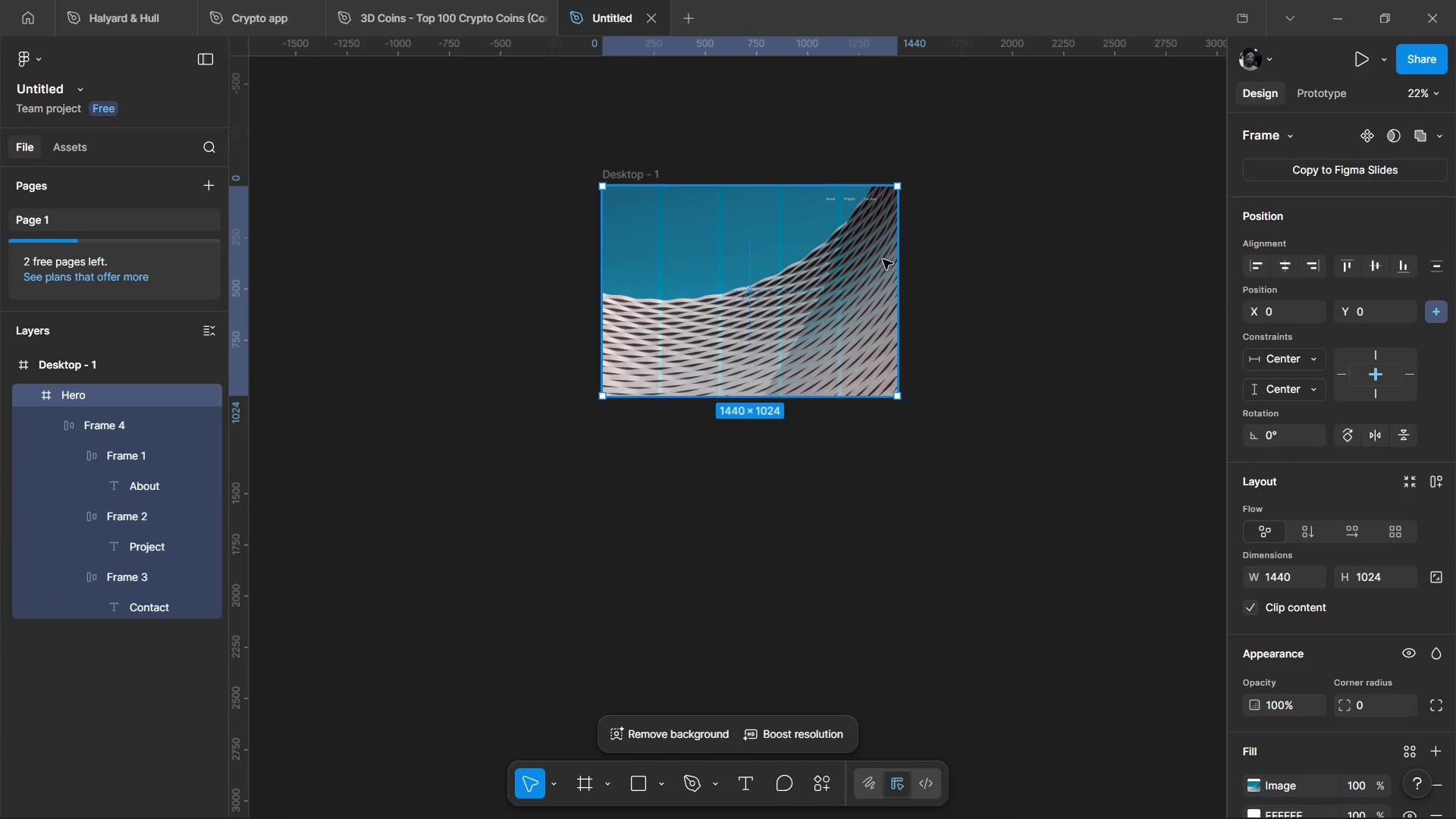 
hold_key(key=ControlLeft, duration=1.52)
scroll: coordinate [815, 215], scroll_direction: up, amount: 4.0
 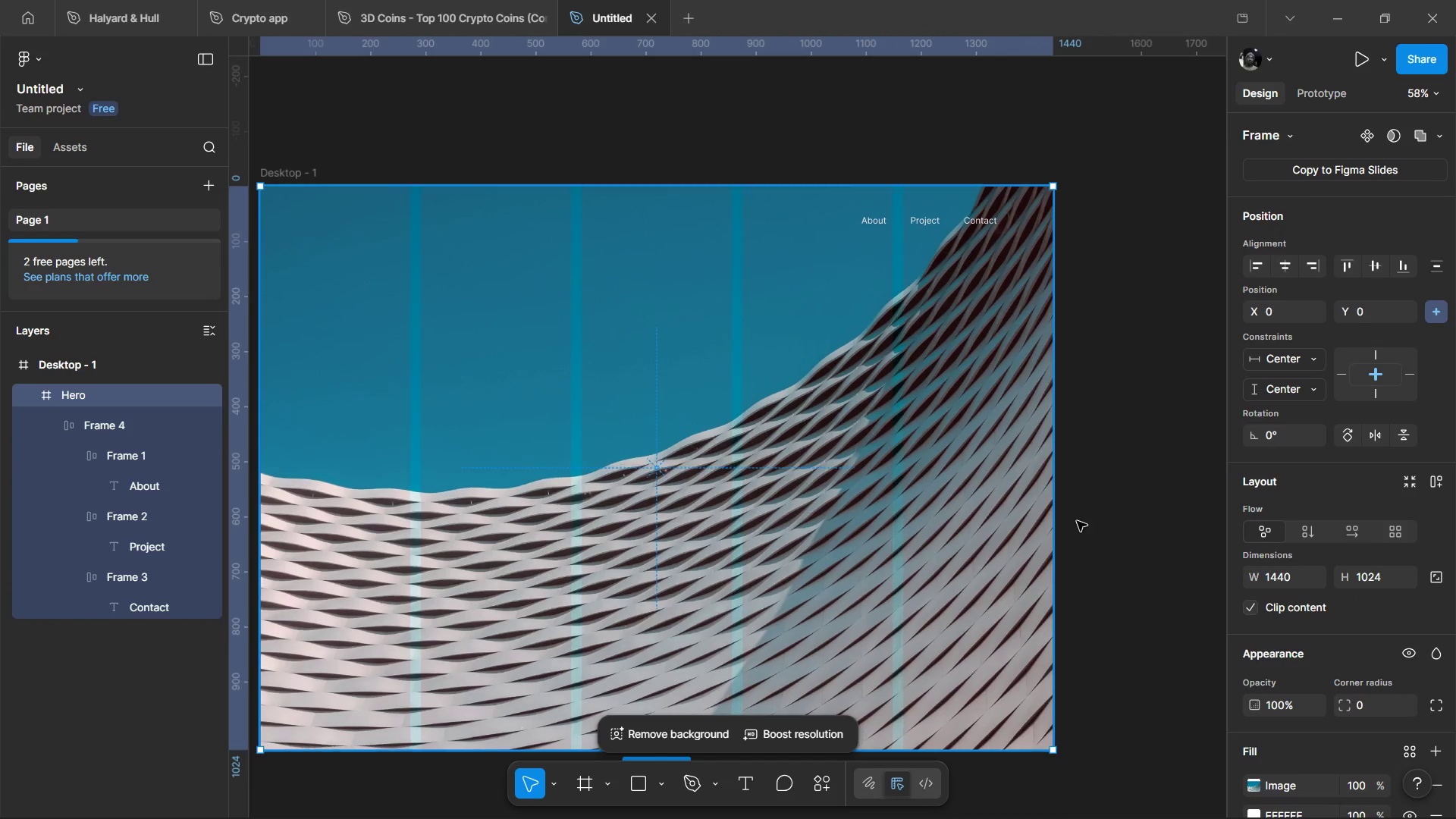 
key(Control+ControlLeft)
 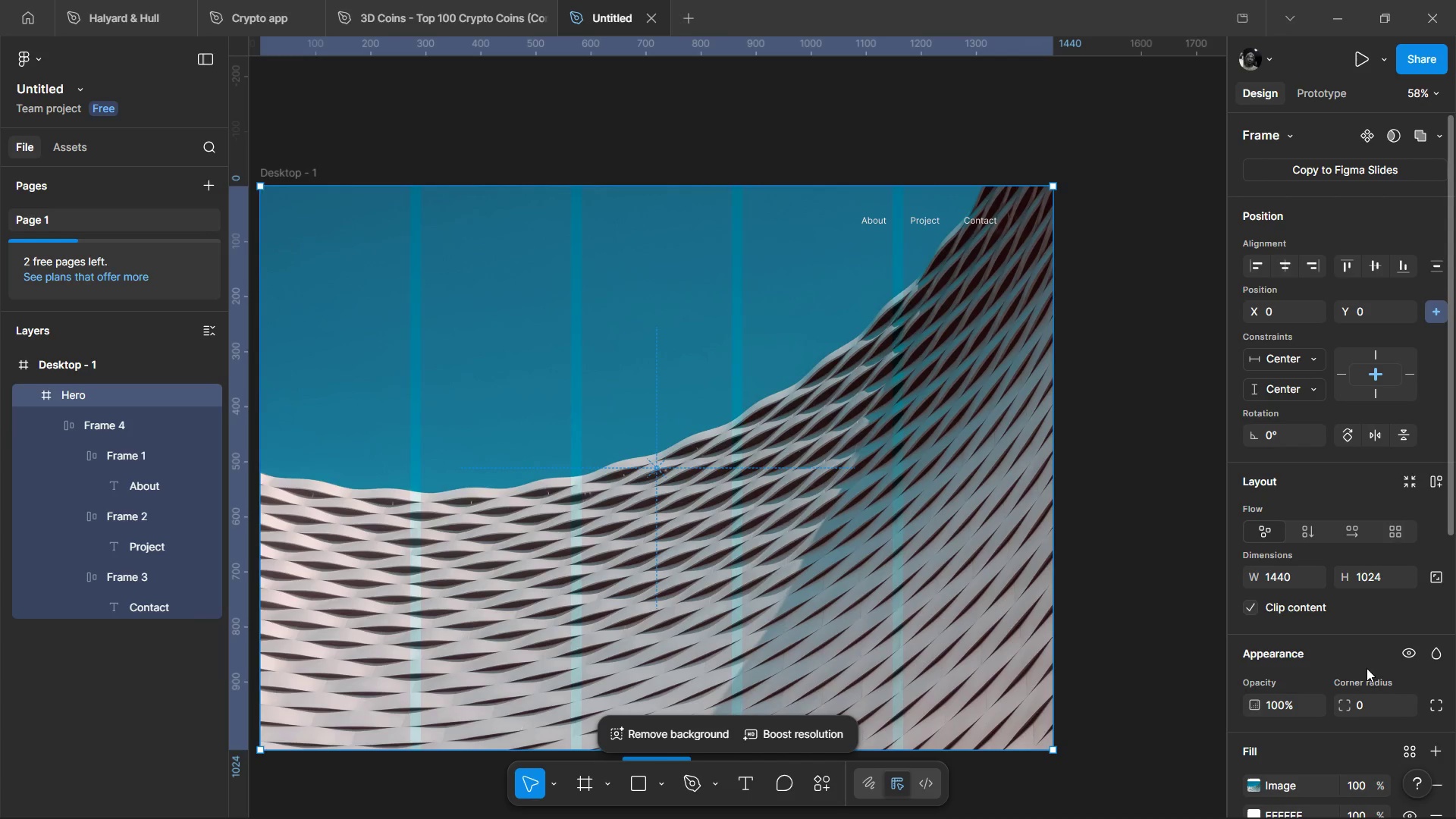 
key(Control+ControlLeft)
 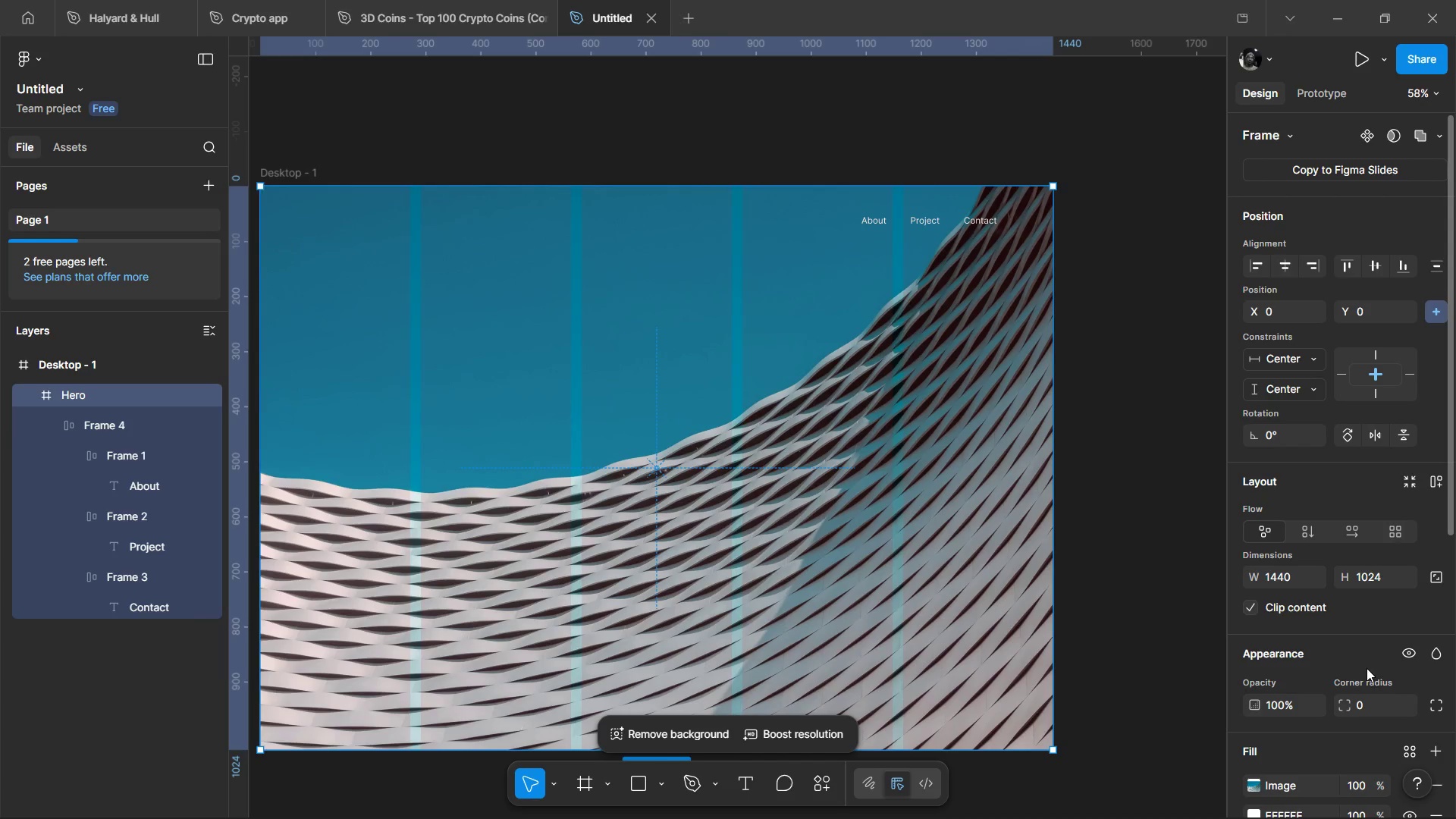 
hold_key(key=ControlLeft, duration=1.67)
scroll: coordinate [1047, 535], scroll_direction: down, amount: 2.0
 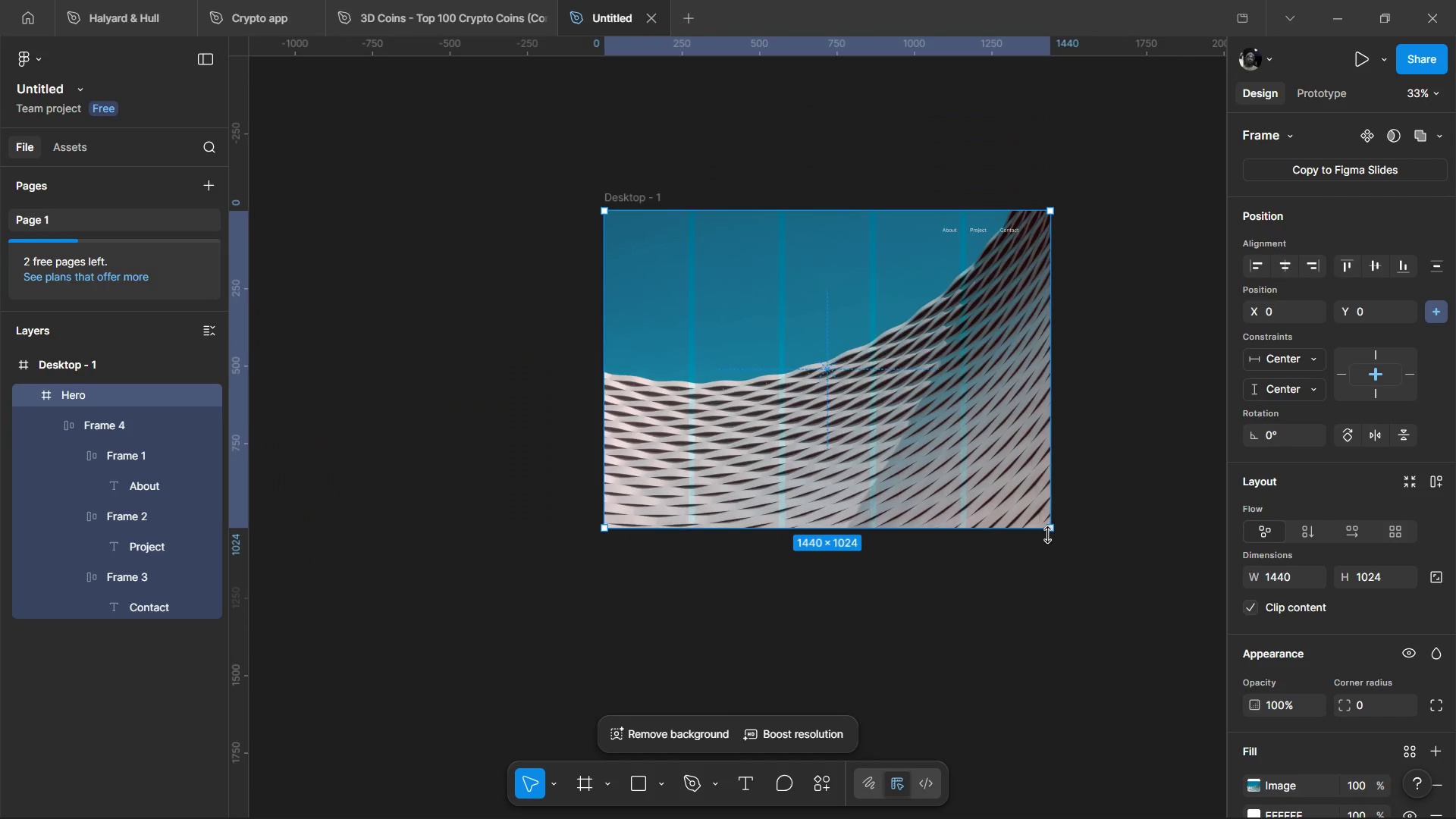 
key(Control+ControlLeft)
 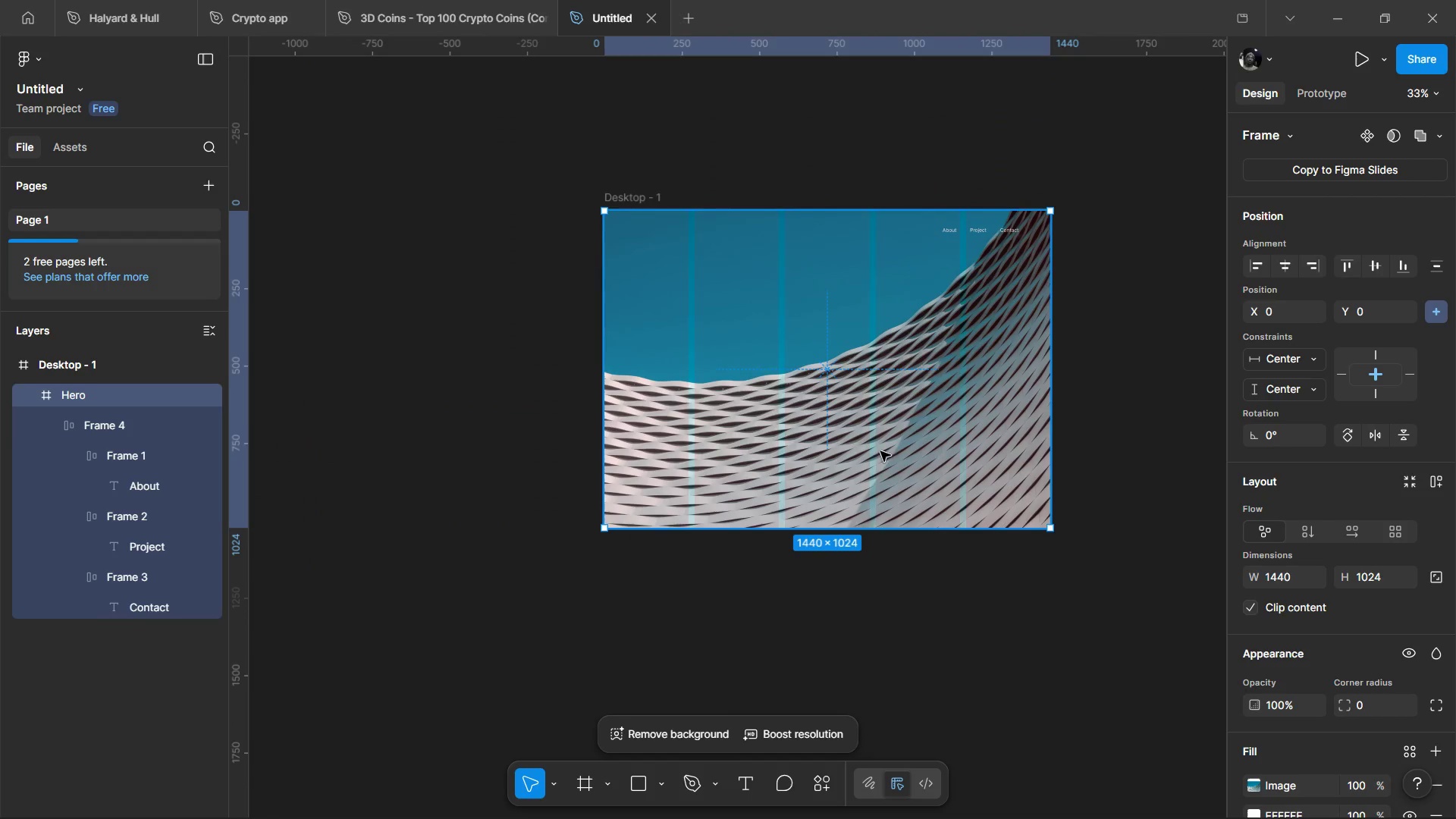 
key(Control+ControlLeft)
 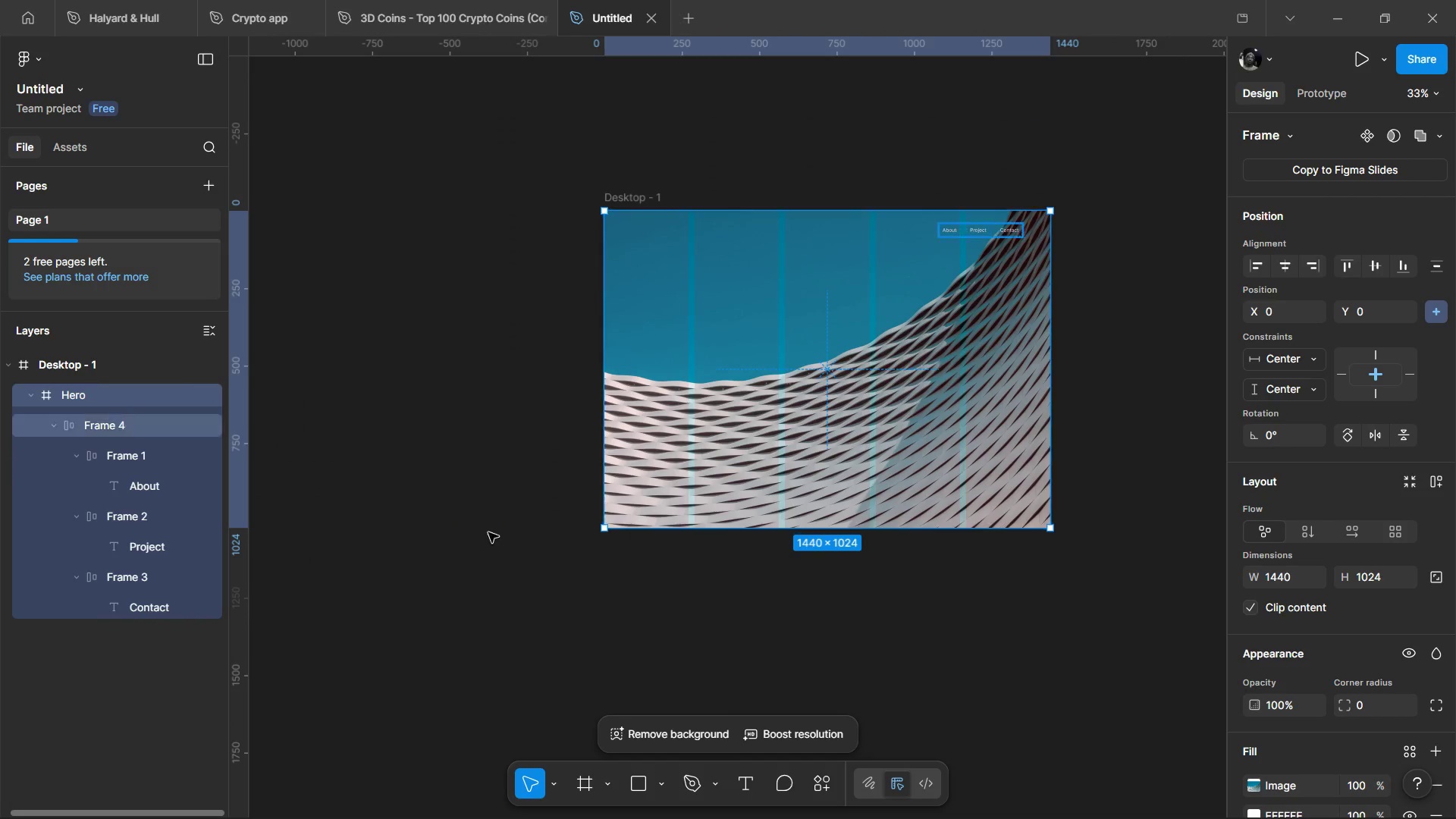 
scroll: coordinate [1382, 576], scroll_direction: down, amount: 5.0
 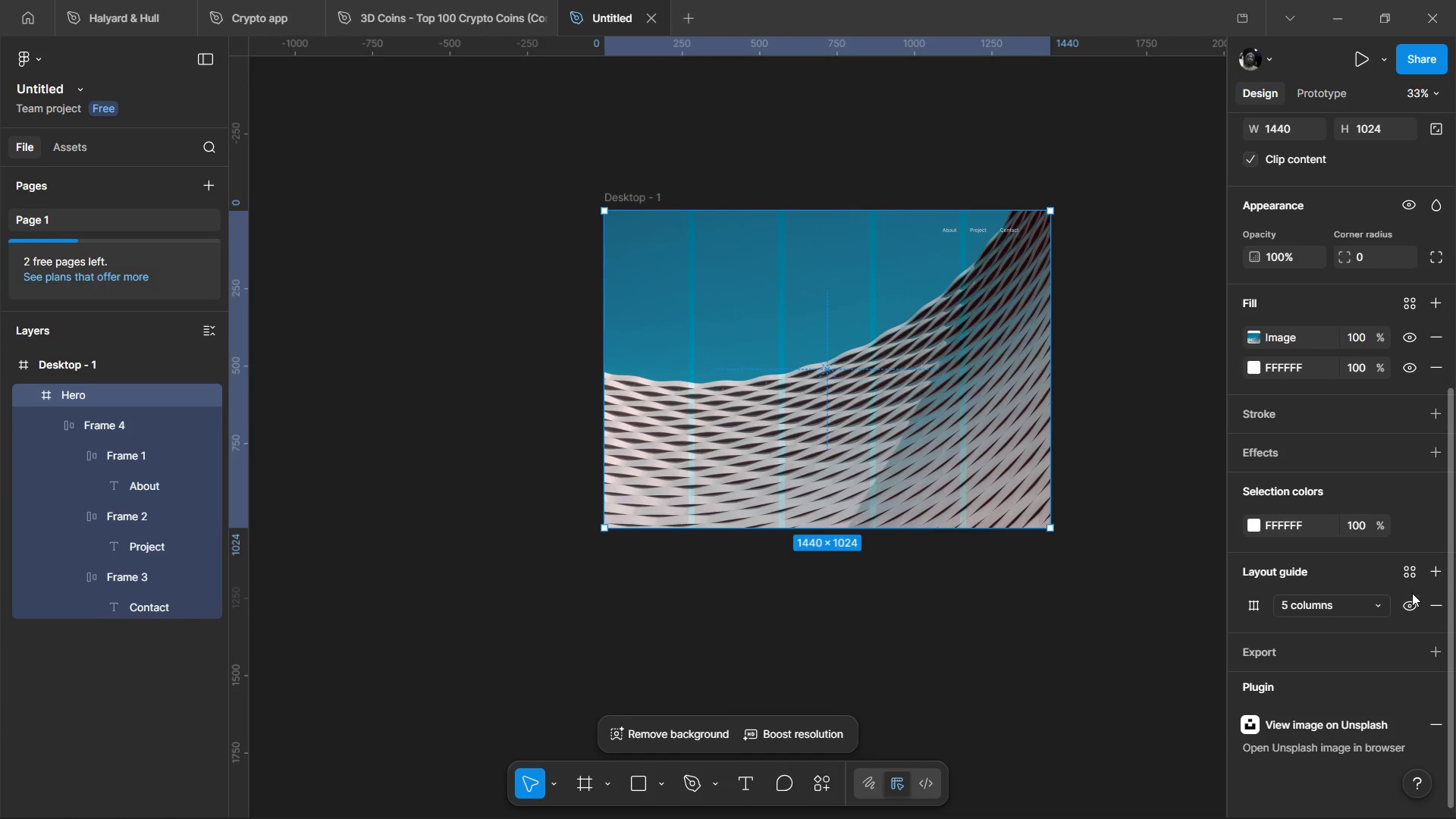 
left_click([1428, 607])
 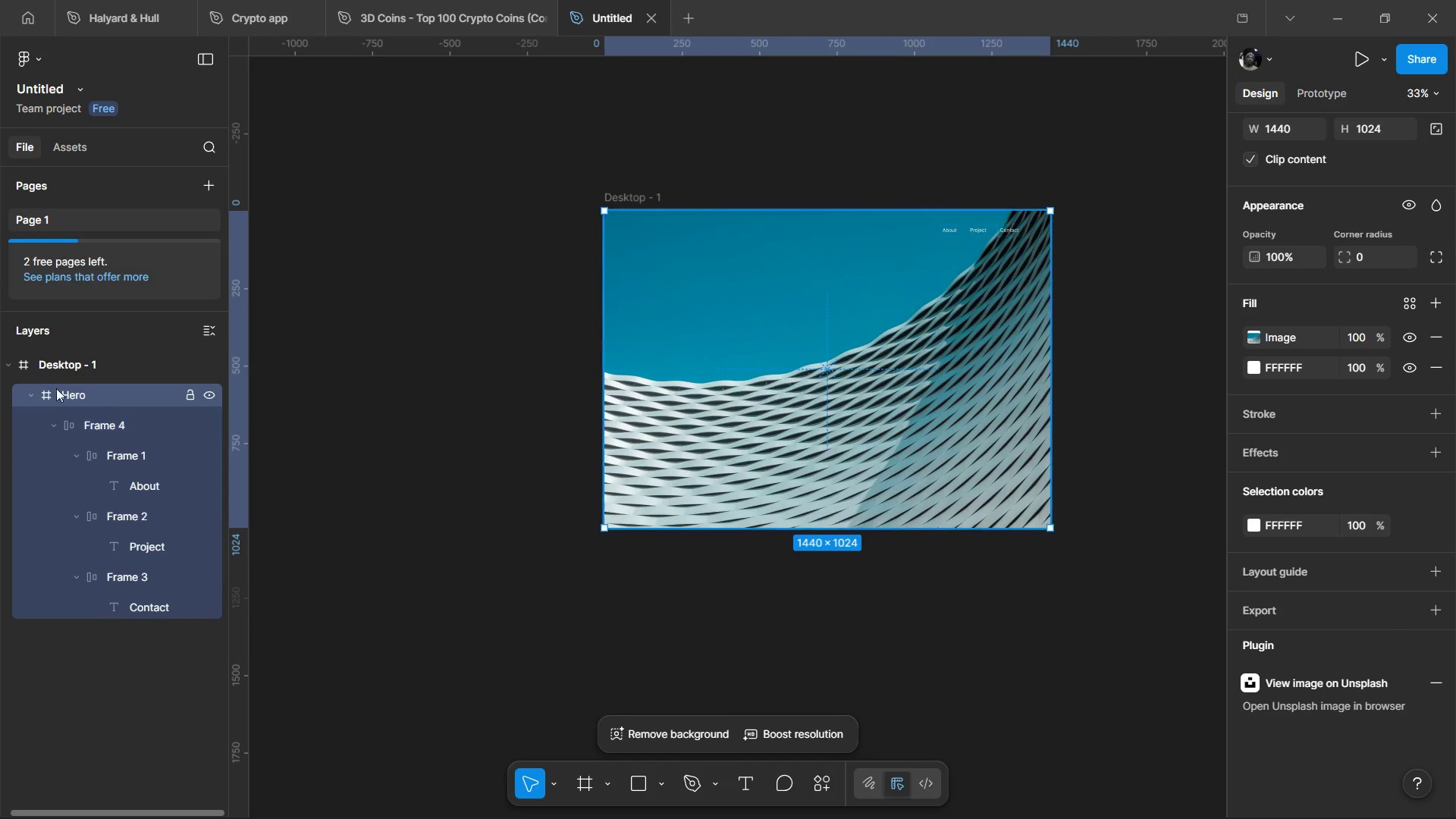 
left_click([43, 357])
 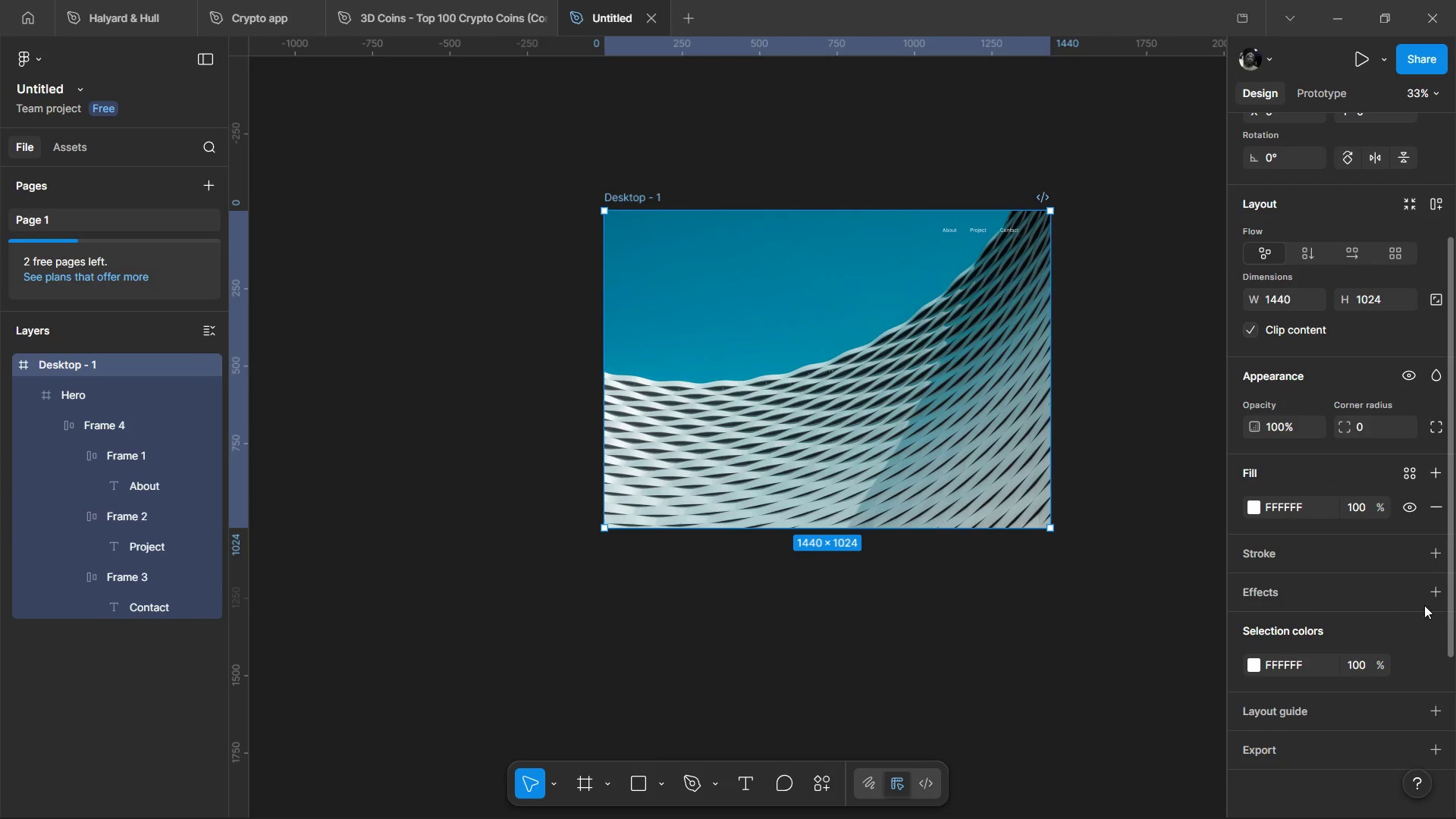 
left_click_drag(start_coordinate=[1430, 592], to_coordinate=[1351, 613])
 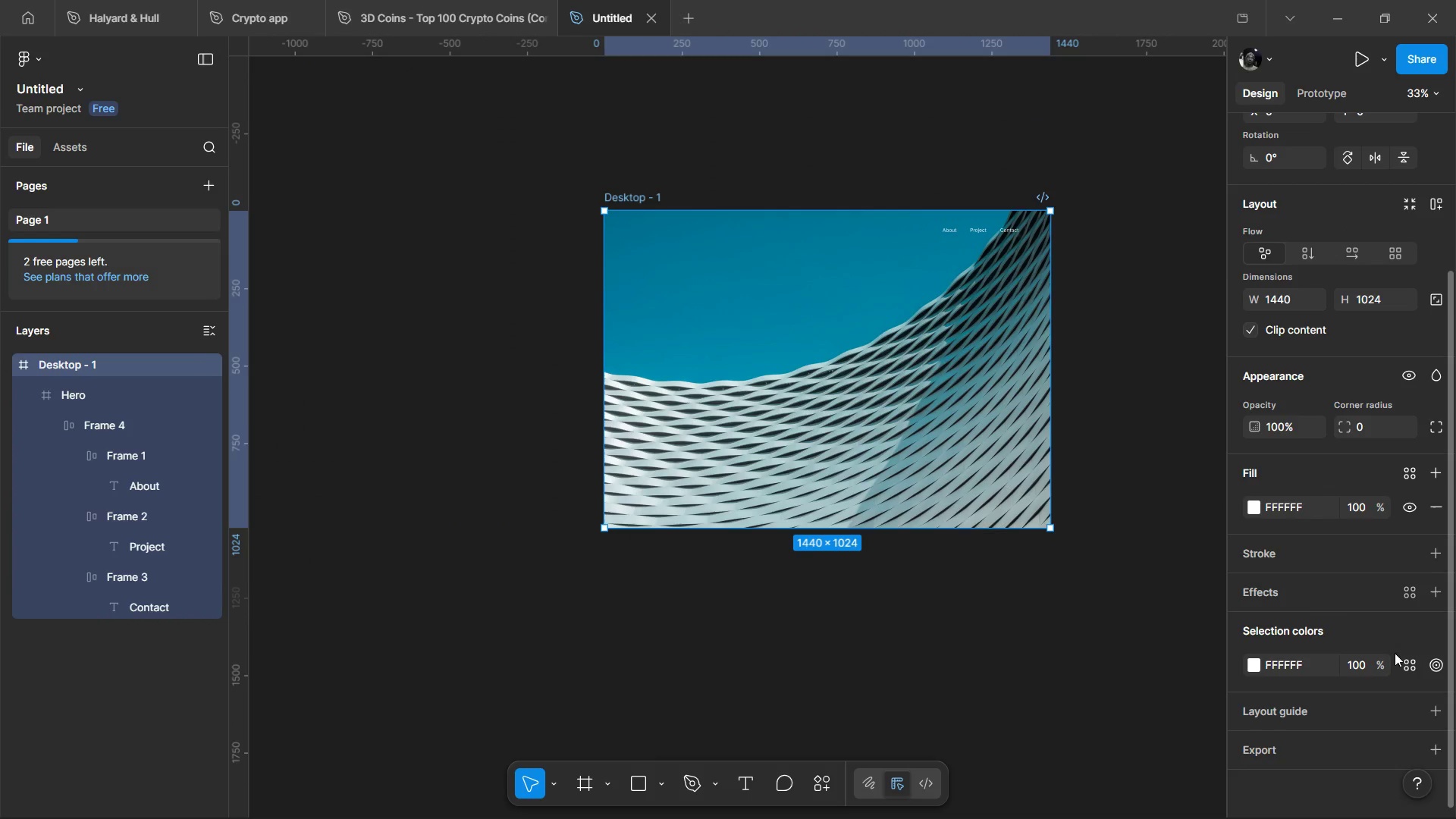 
scroll: coordinate [1395, 654], scroll_direction: down, amount: 1.0
 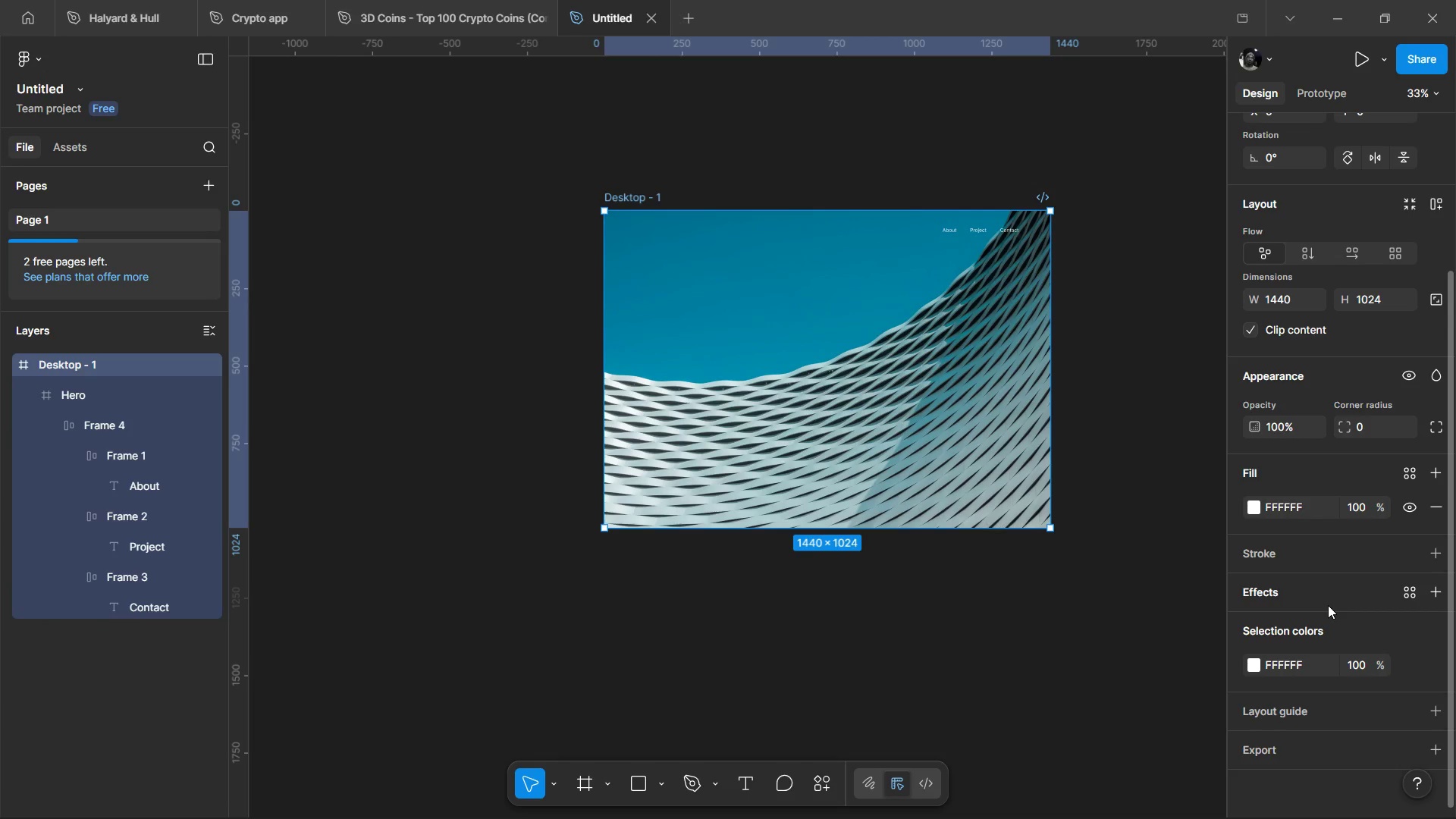 
left_click_drag(start_coordinate=[1328, 605], to_coordinate=[1313, 538])
 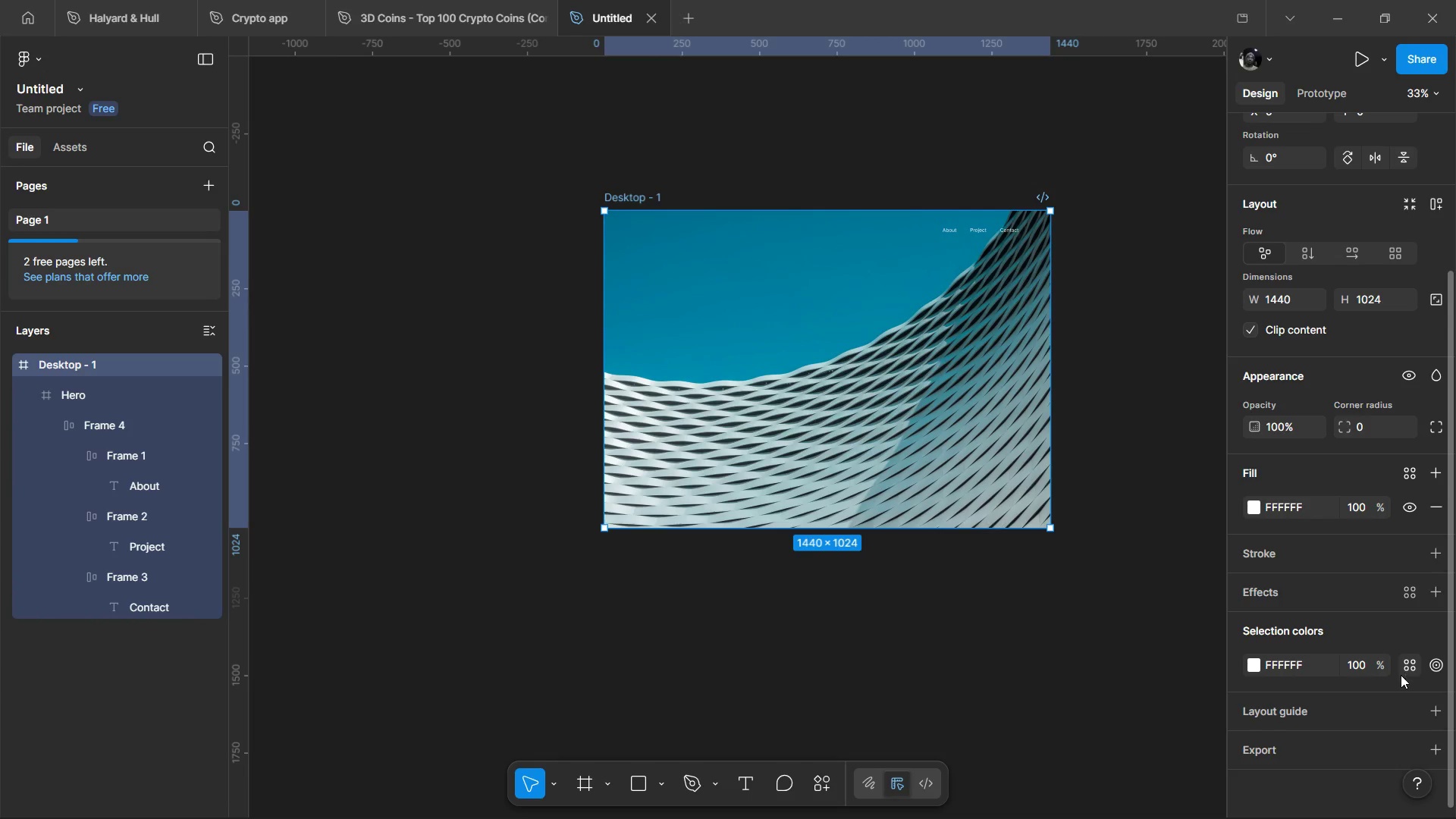 
scroll: coordinate [1401, 675], scroll_direction: down, amount: 1.0
 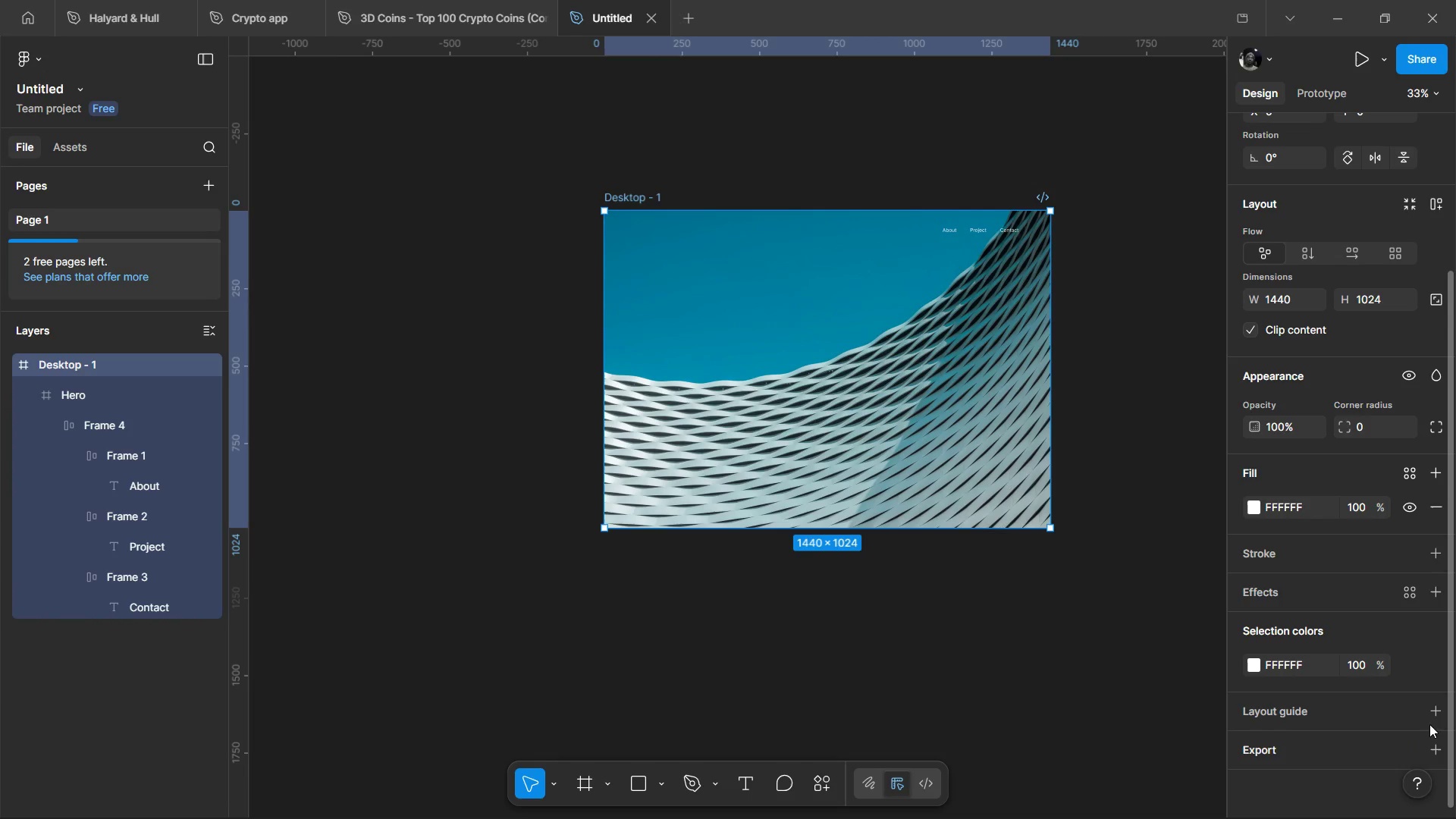 
left_click([1432, 715])
 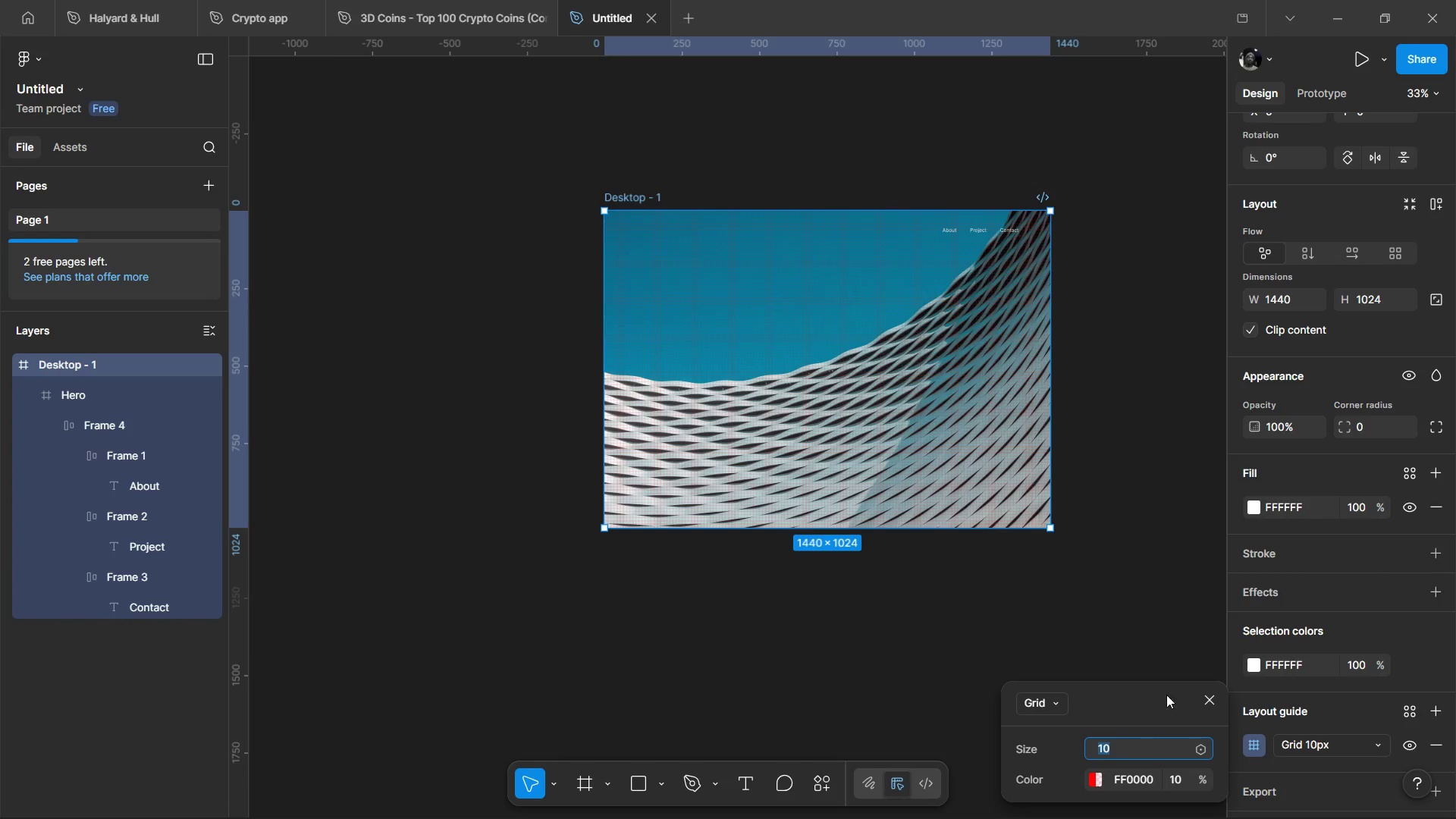 
wait(5.33)
 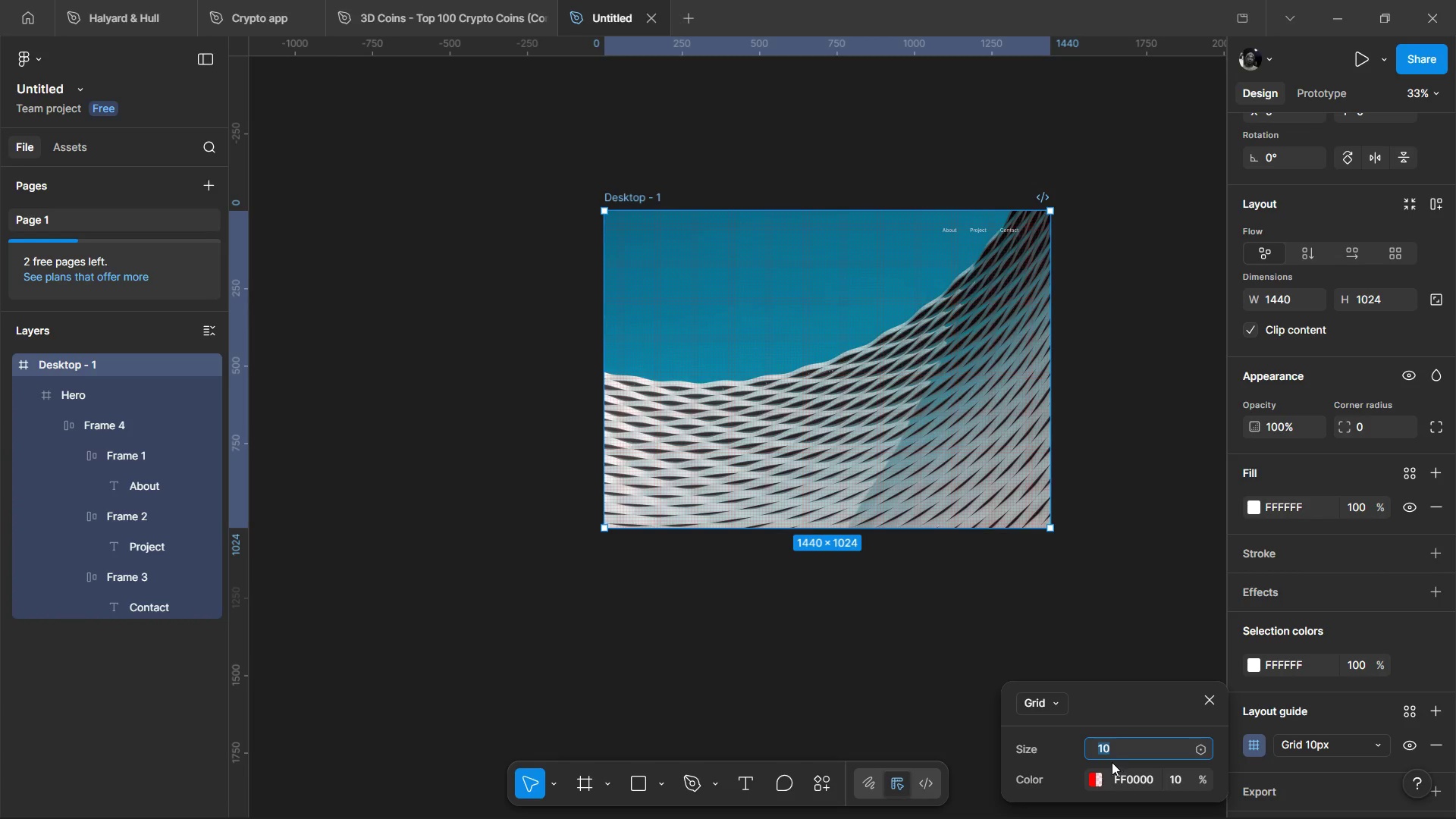 
left_click([1320, 748])
 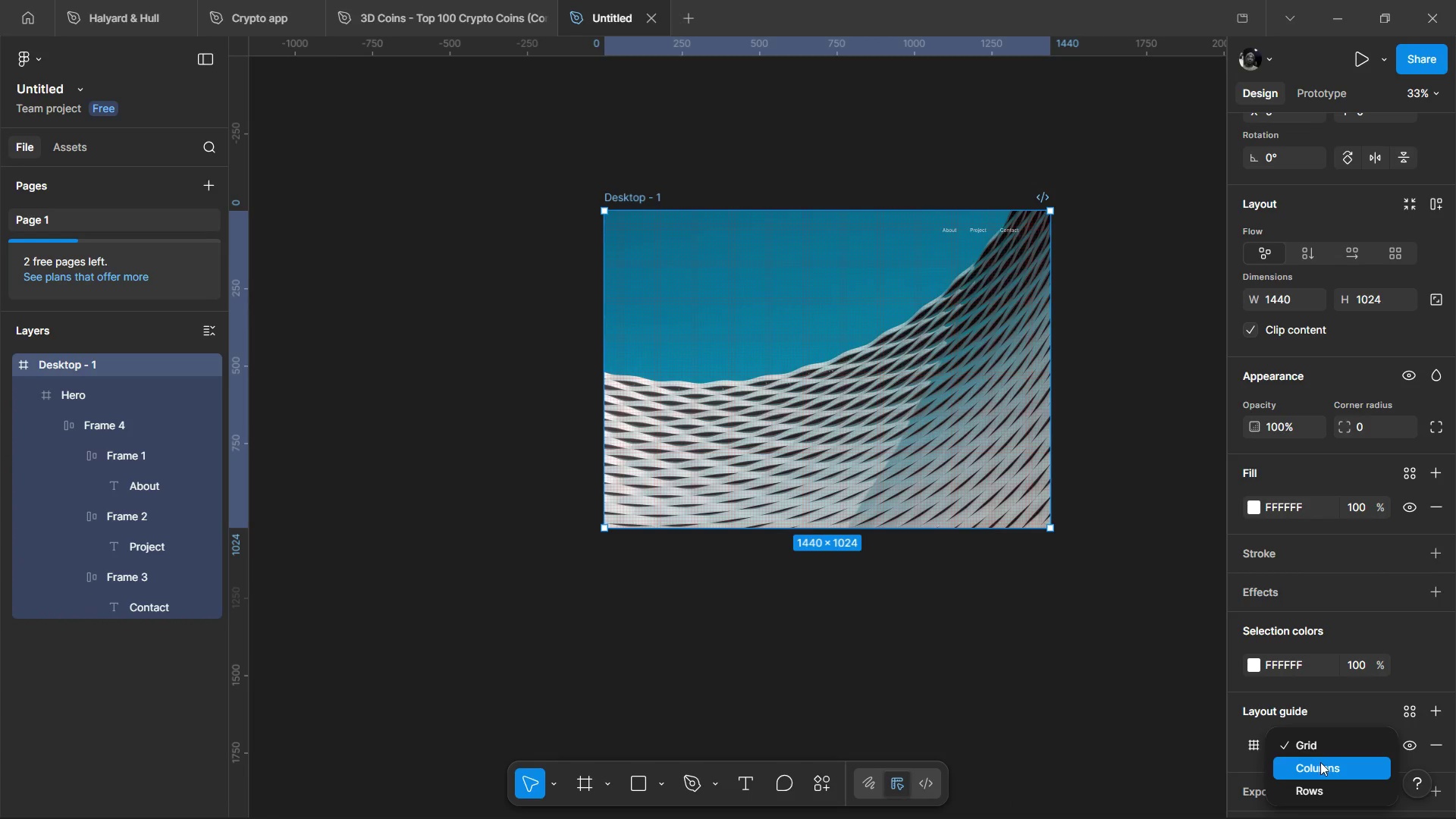 
left_click([1320, 762])
 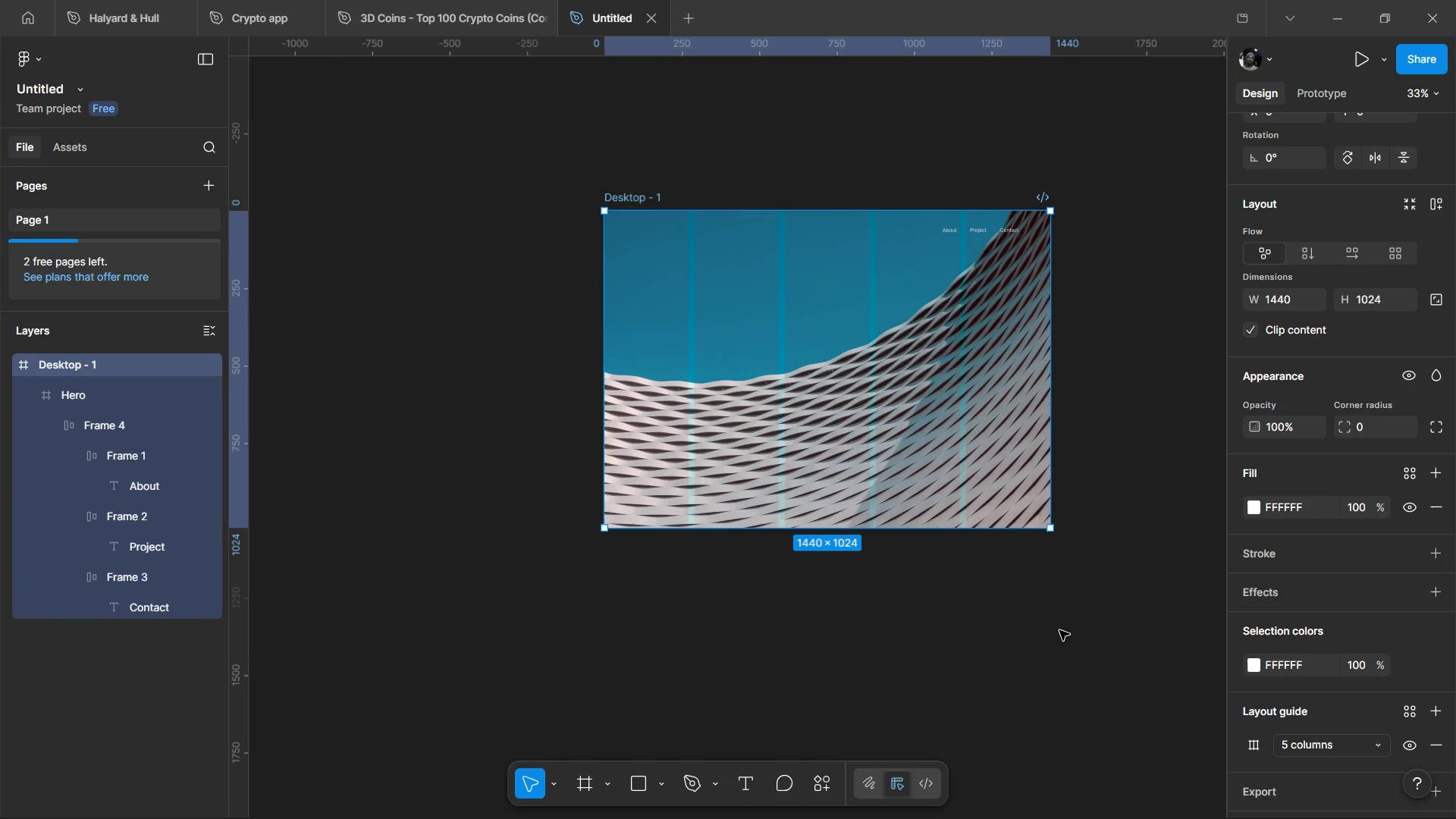 
left_click([1254, 742])
 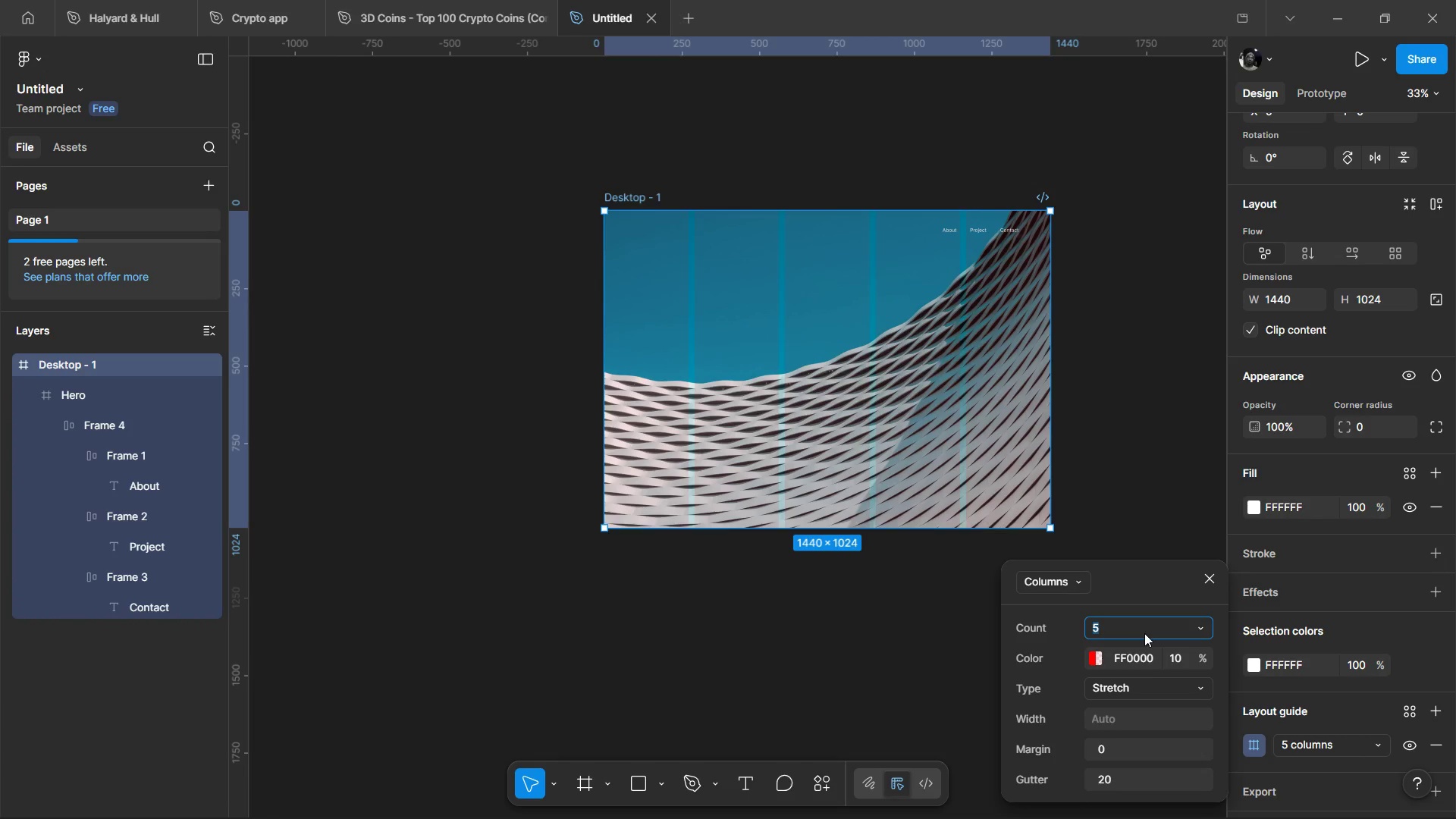 
type(12)
 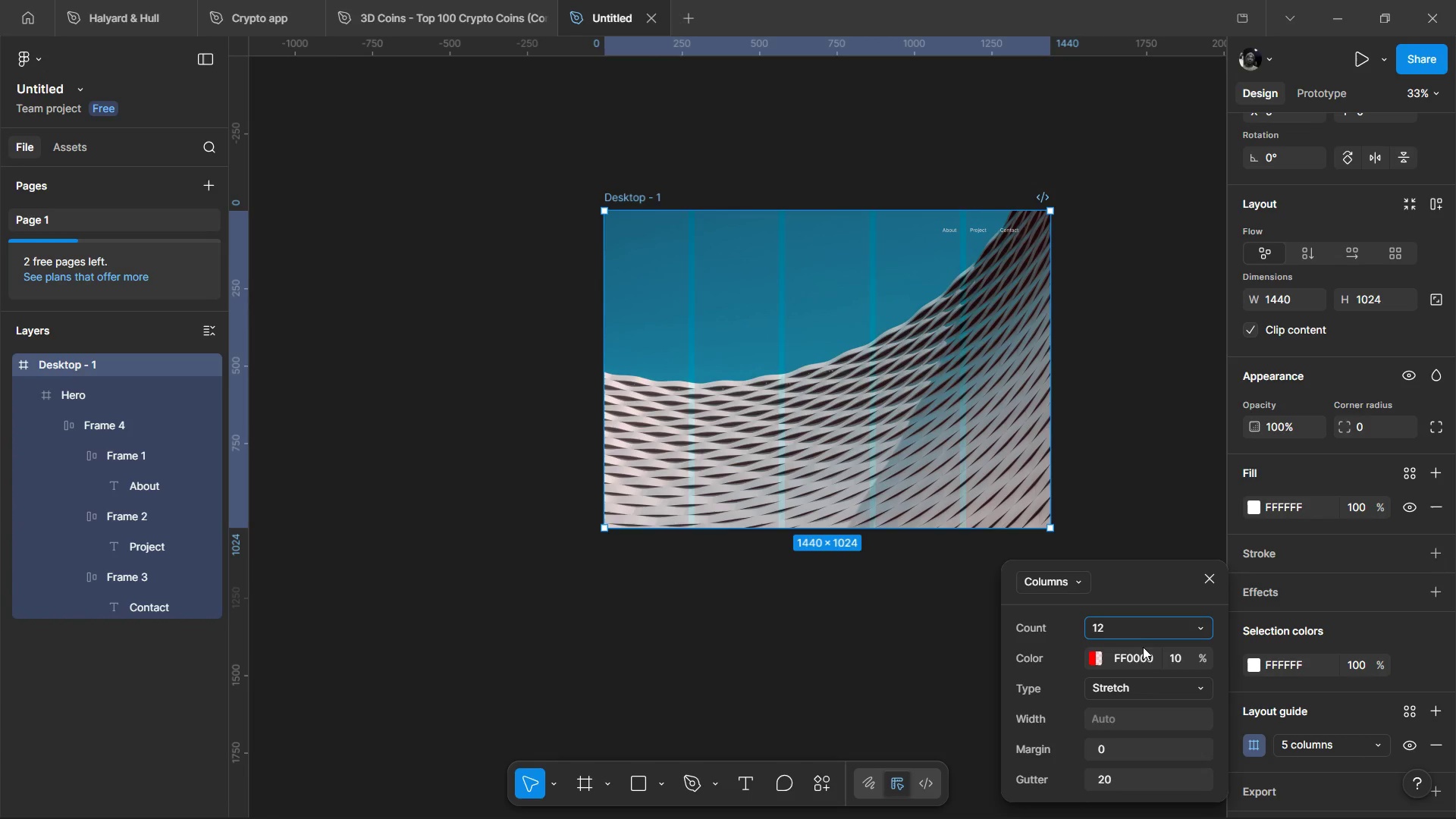 
left_click([1128, 746])
 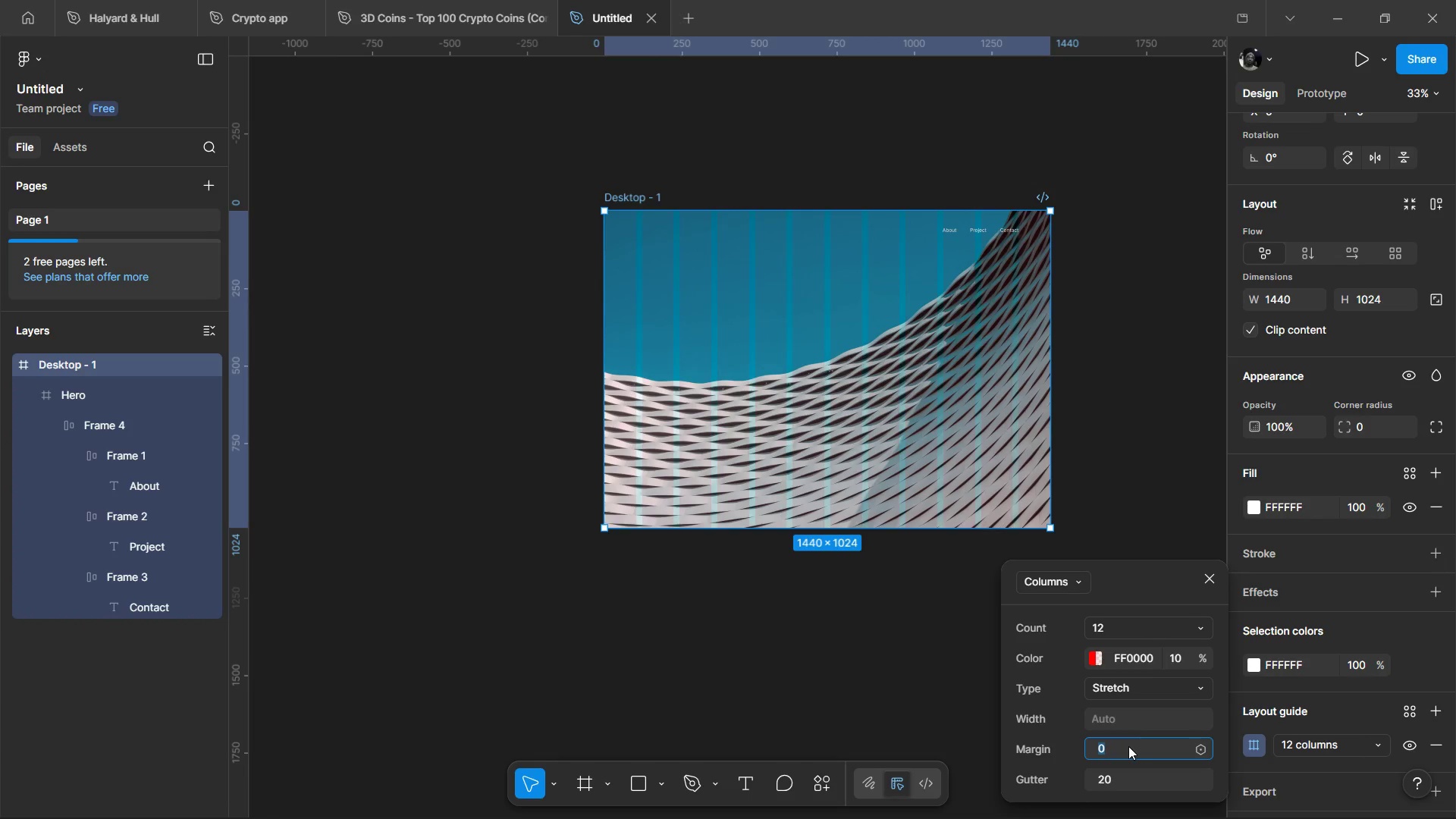 
type(80)
key(Tab)
type(24)
 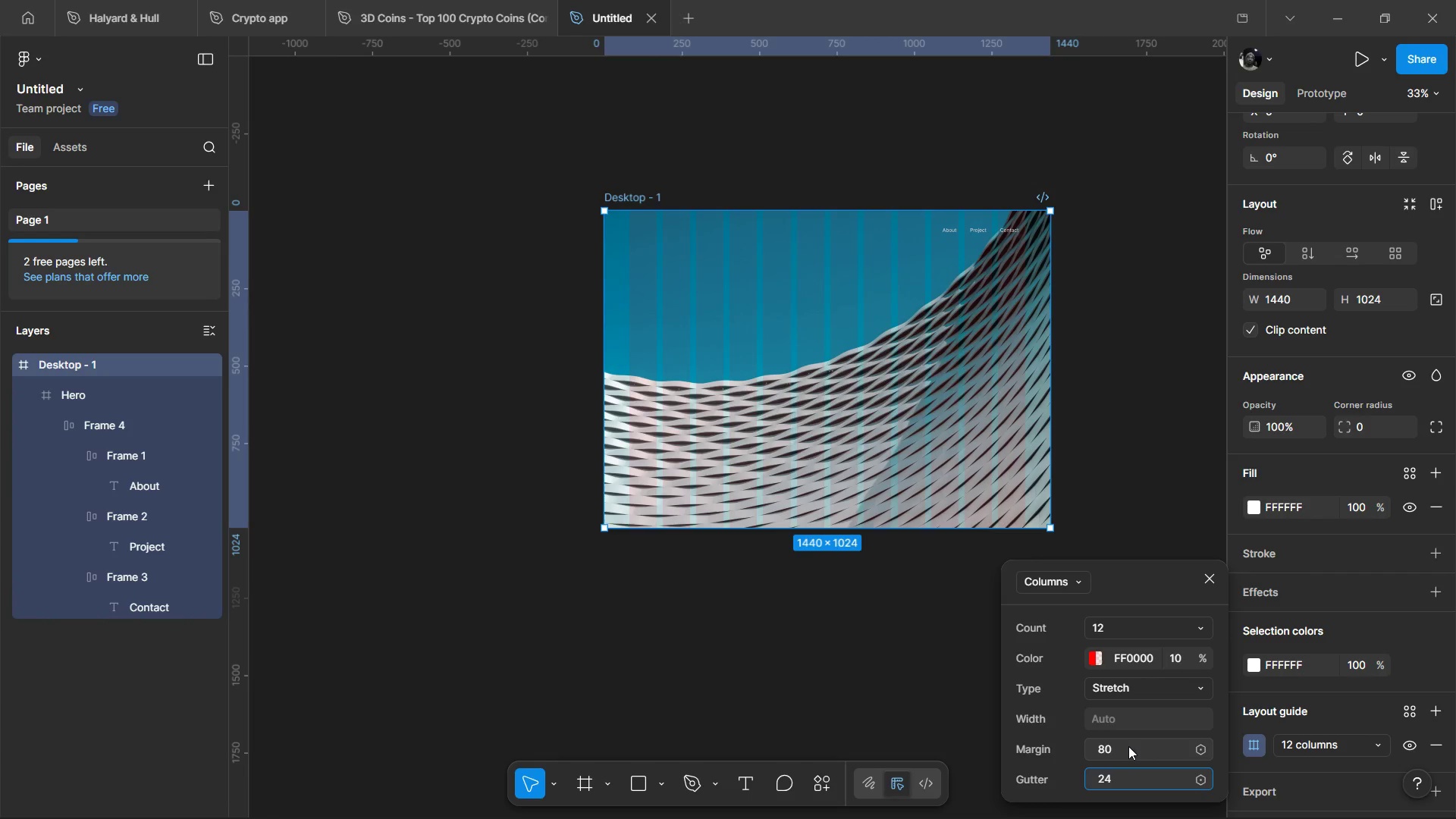 
key(Enter)
 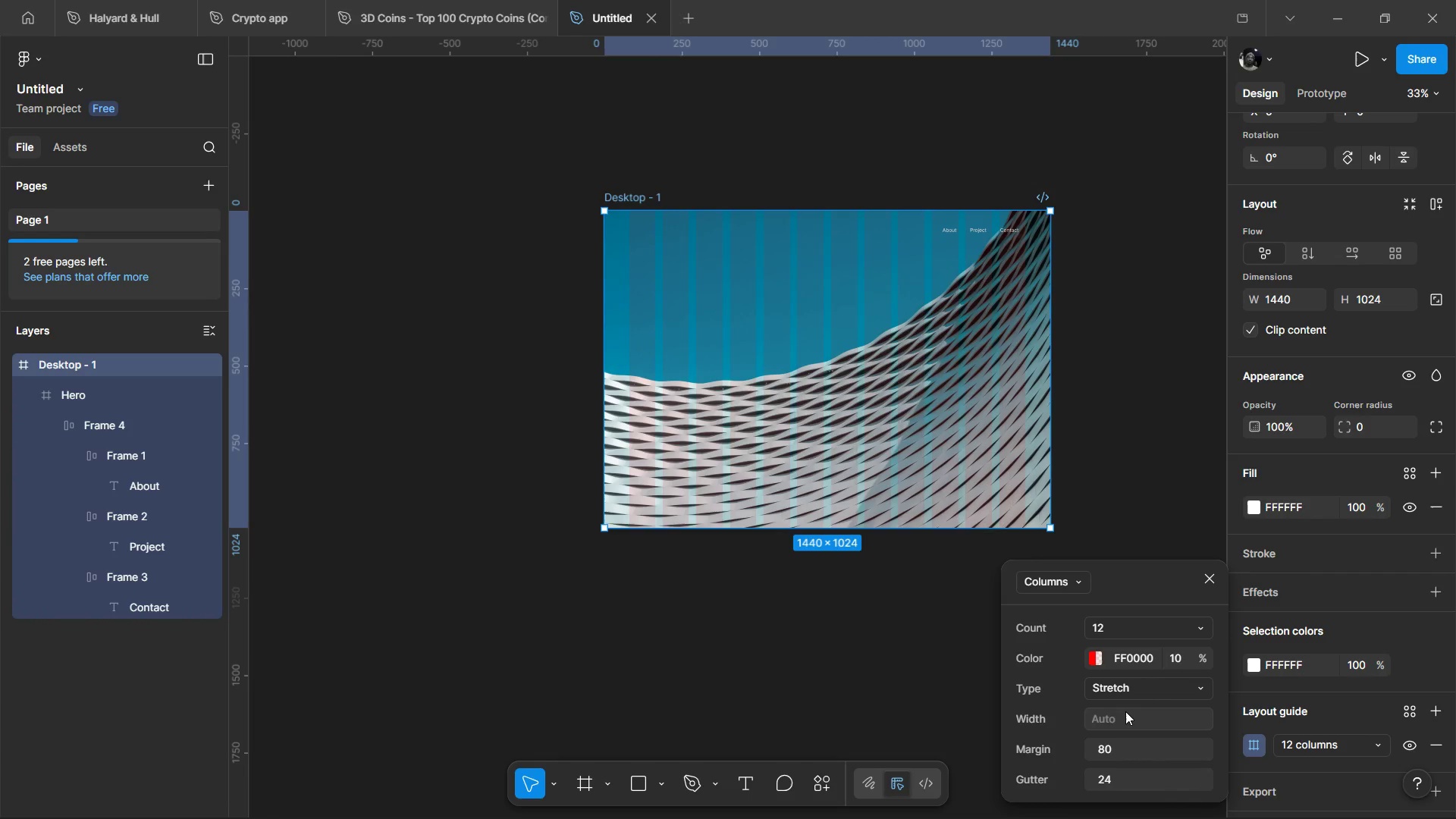 
wait(6.3)
 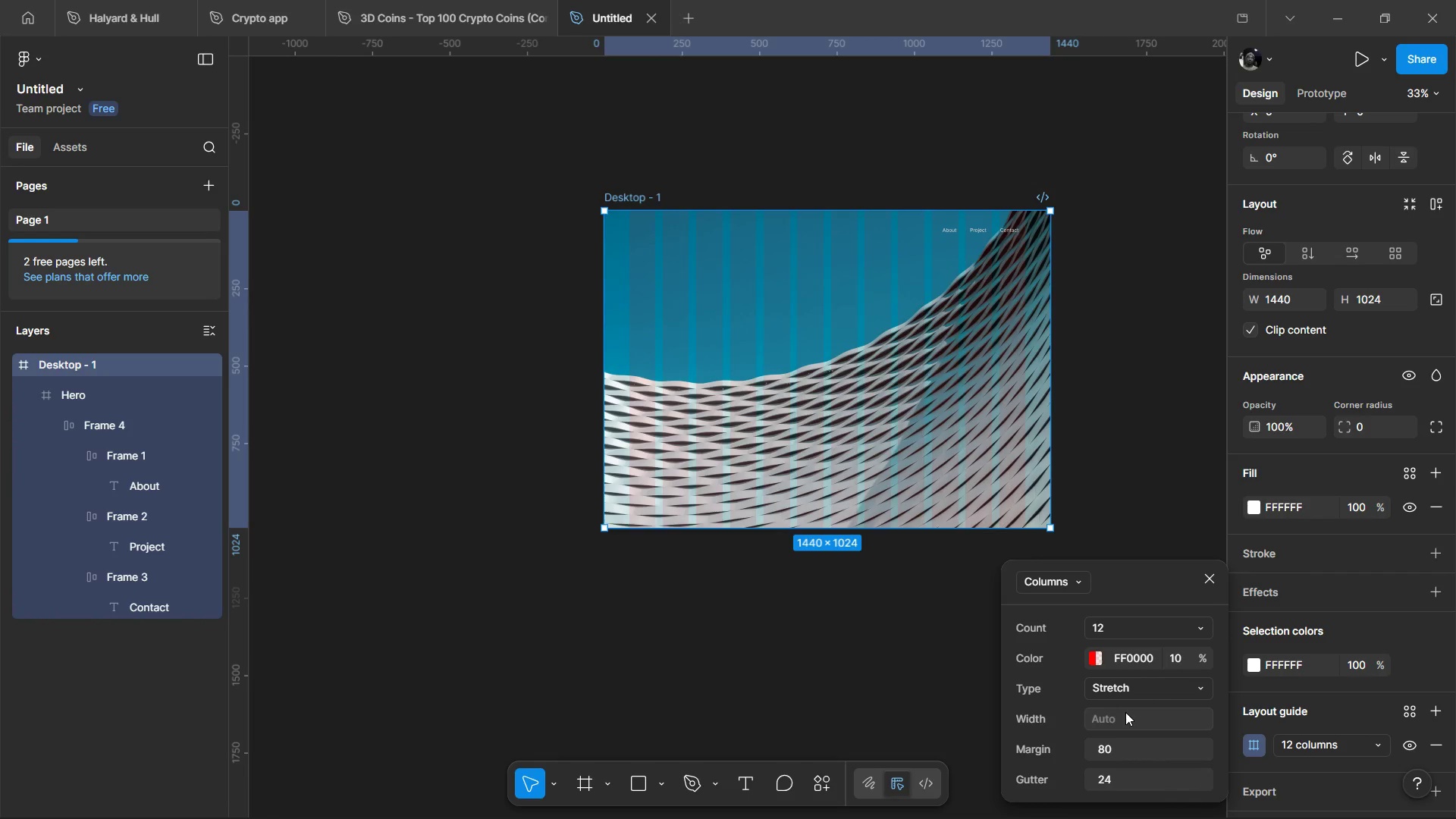 
left_click([755, 668])
 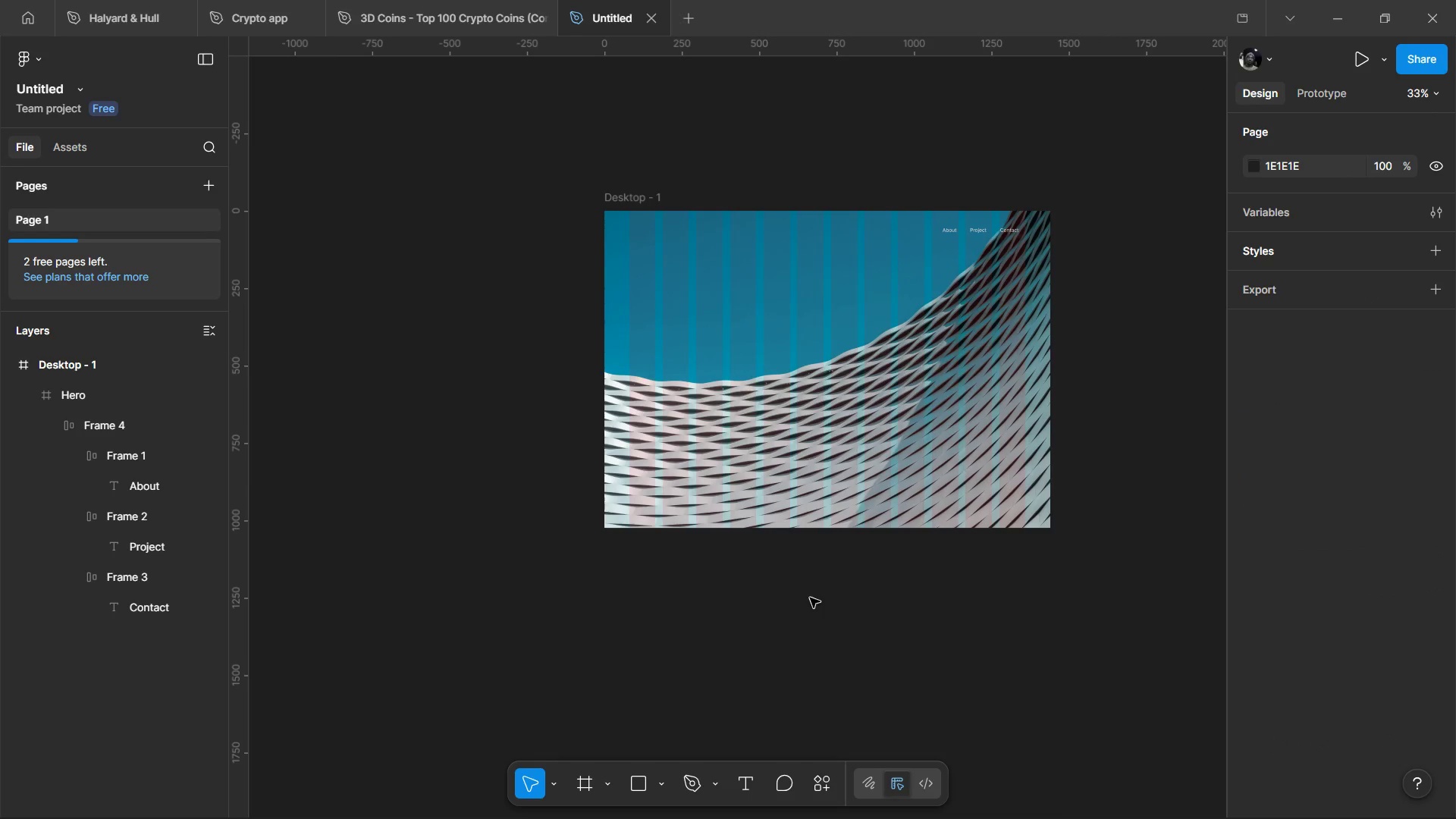 
hold_key(key=ControlLeft, duration=1.28)
scroll: coordinate [800, 447], scroll_direction: up, amount: 1.0
 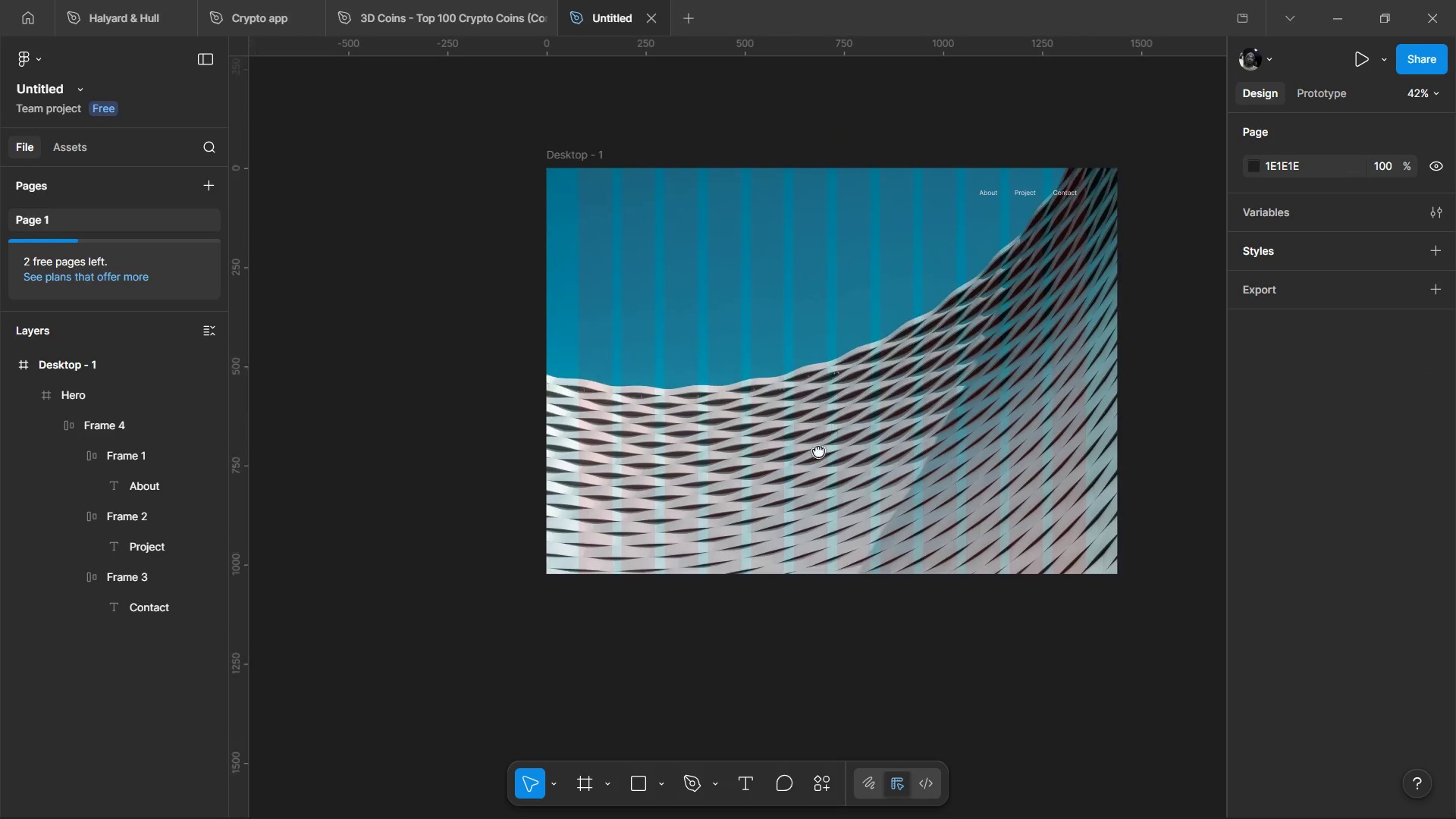 
hold_key(key=ControlLeft, duration=0.8)
scroll: coordinate [801, 262], scroll_direction: up, amount: 3.0
 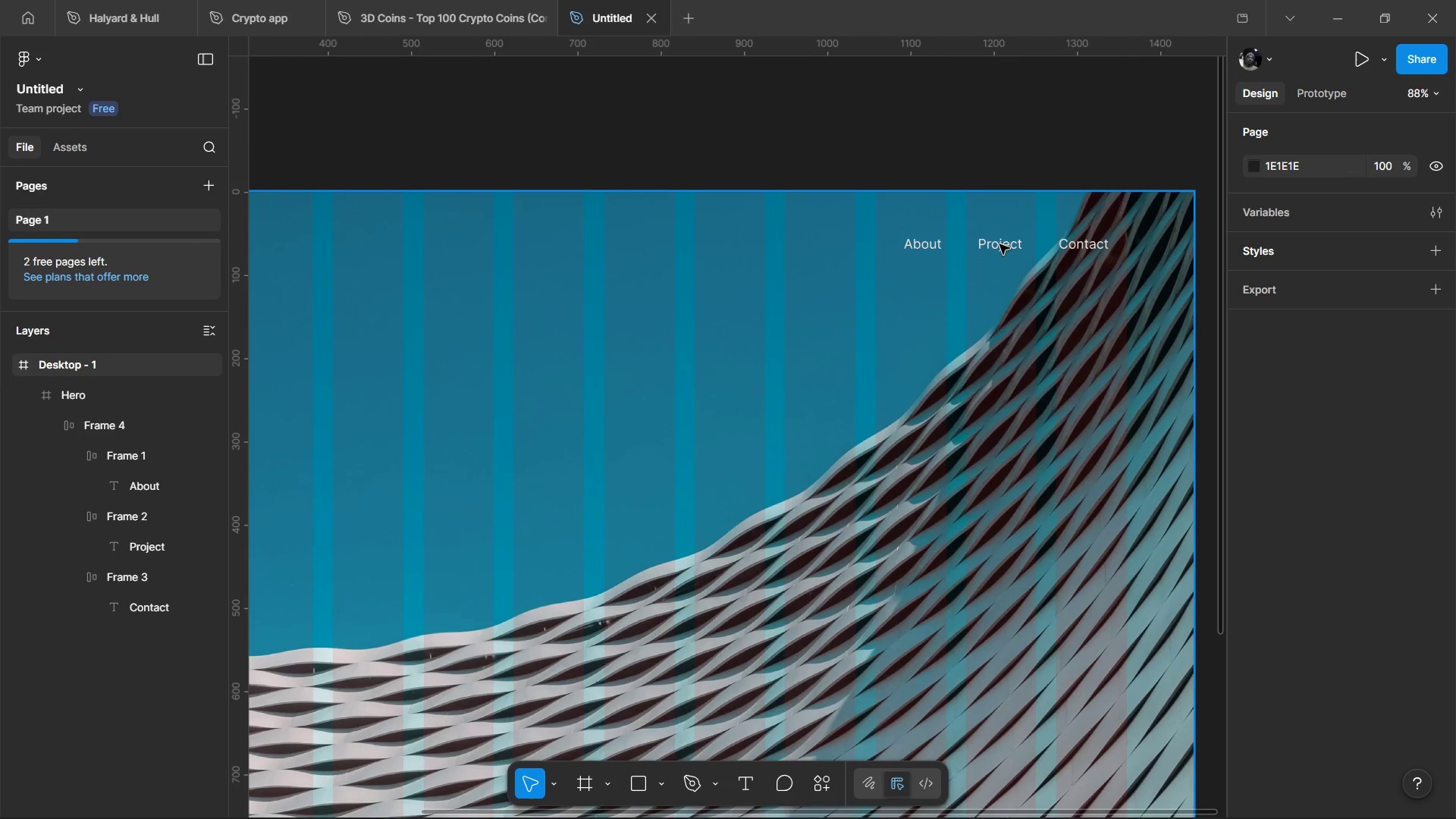 
double_click([999, 244])
 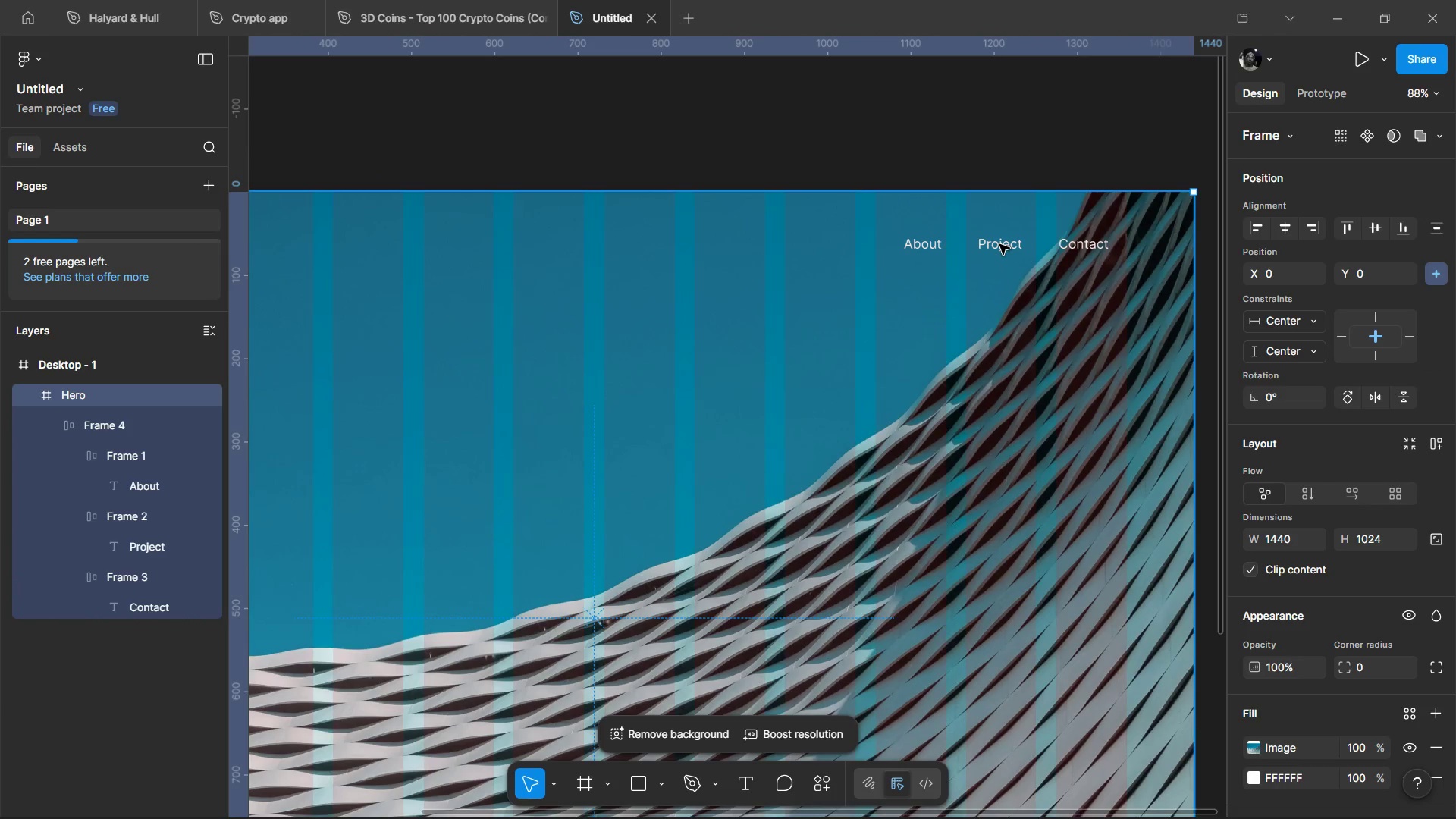 
double_click([999, 244])
 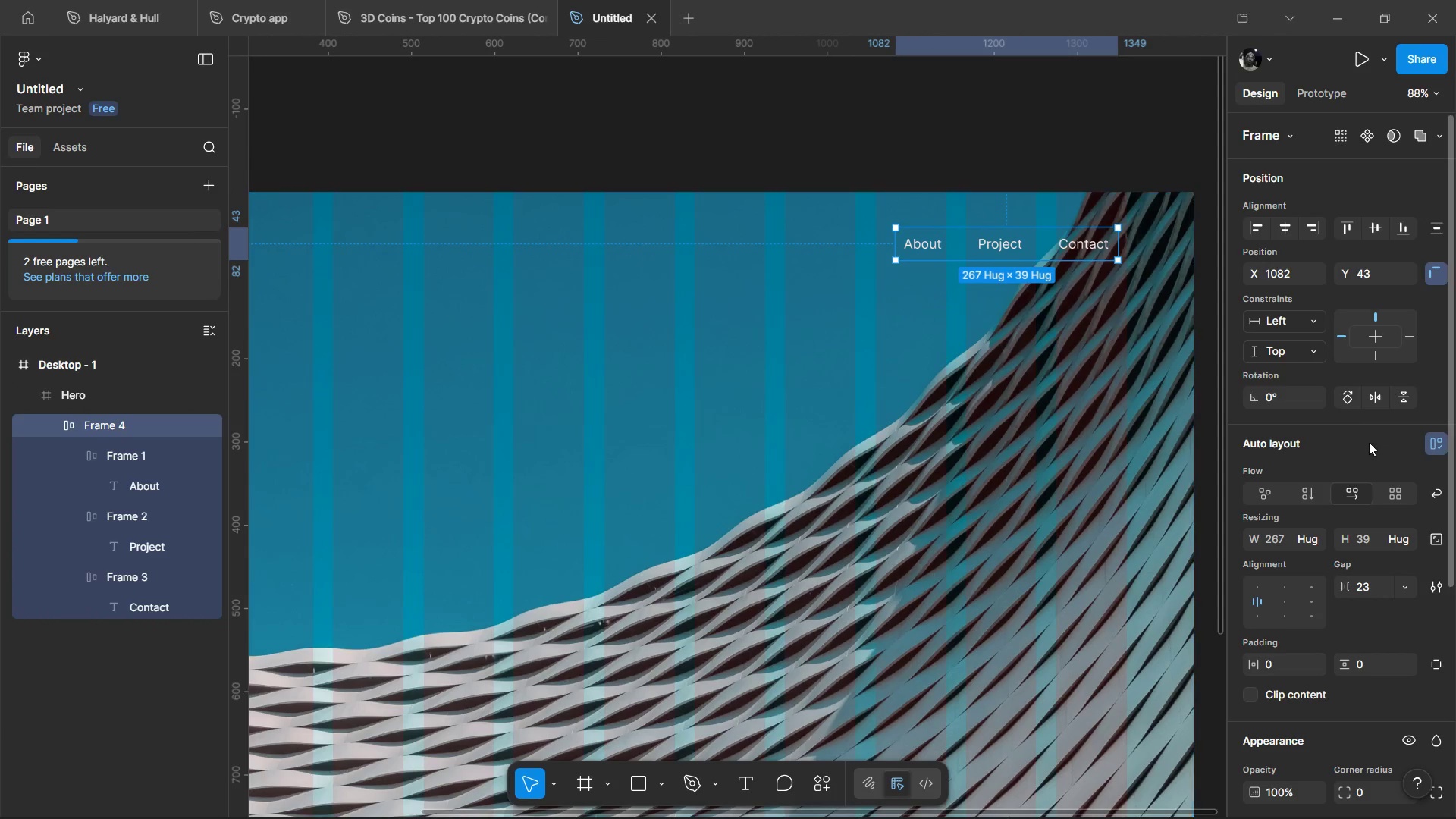 
scroll: coordinate [1303, 557], scroll_direction: down, amount: 4.0
 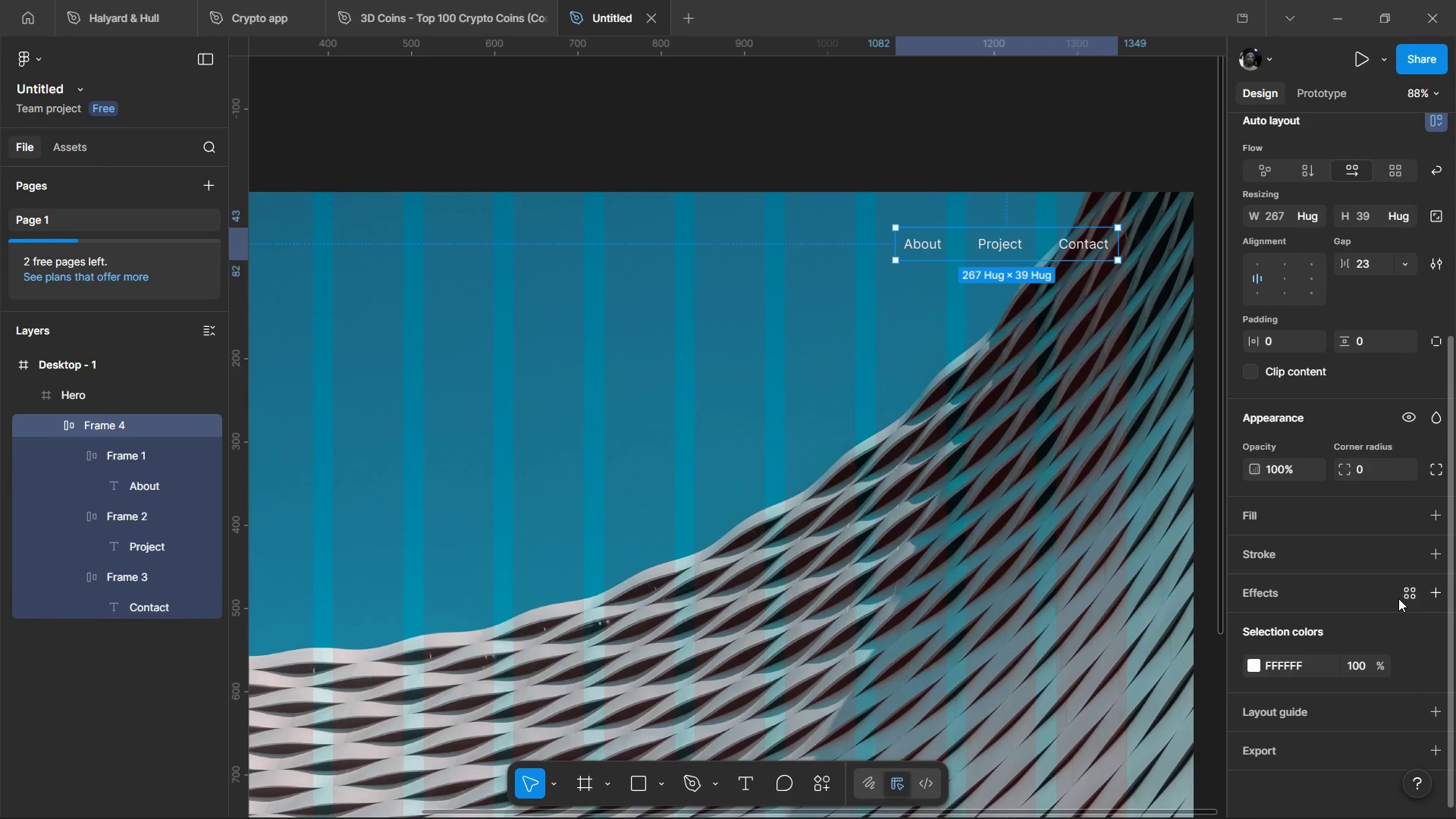 
left_click([1436, 522])
 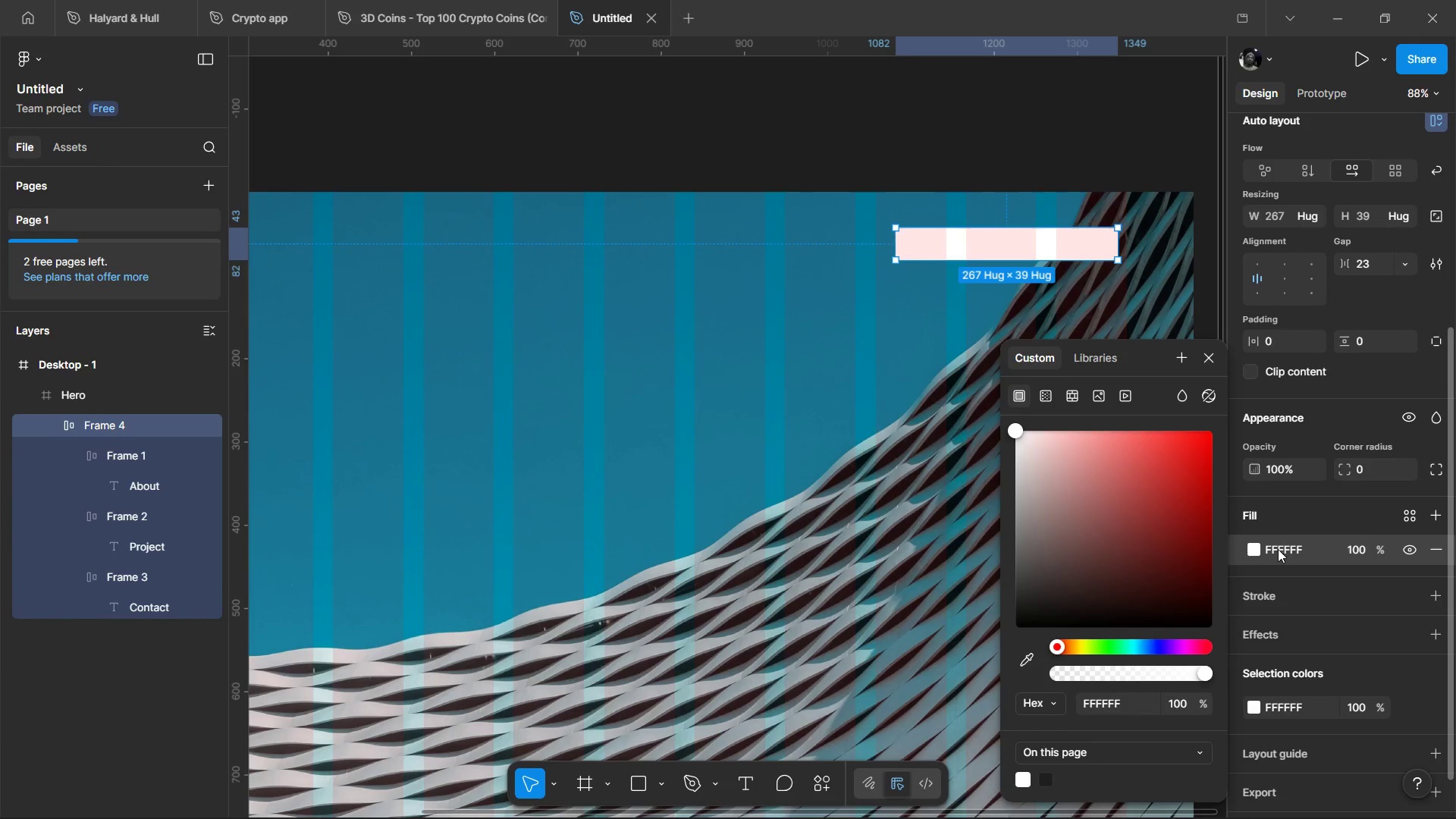 
wait(7.16)
 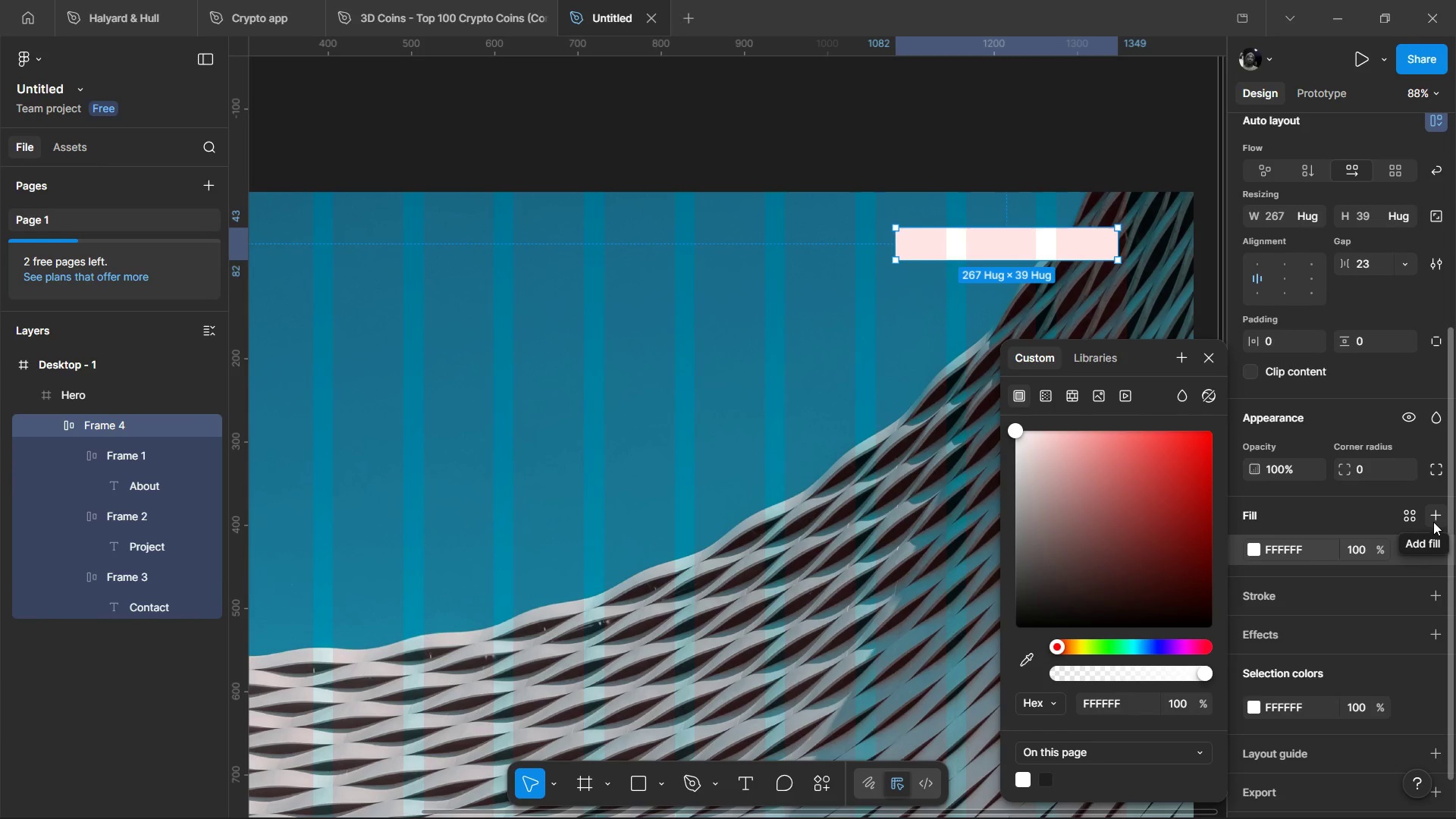 
left_click_drag(start_coordinate=[1378, 549], to_coordinate=[581, 433])
 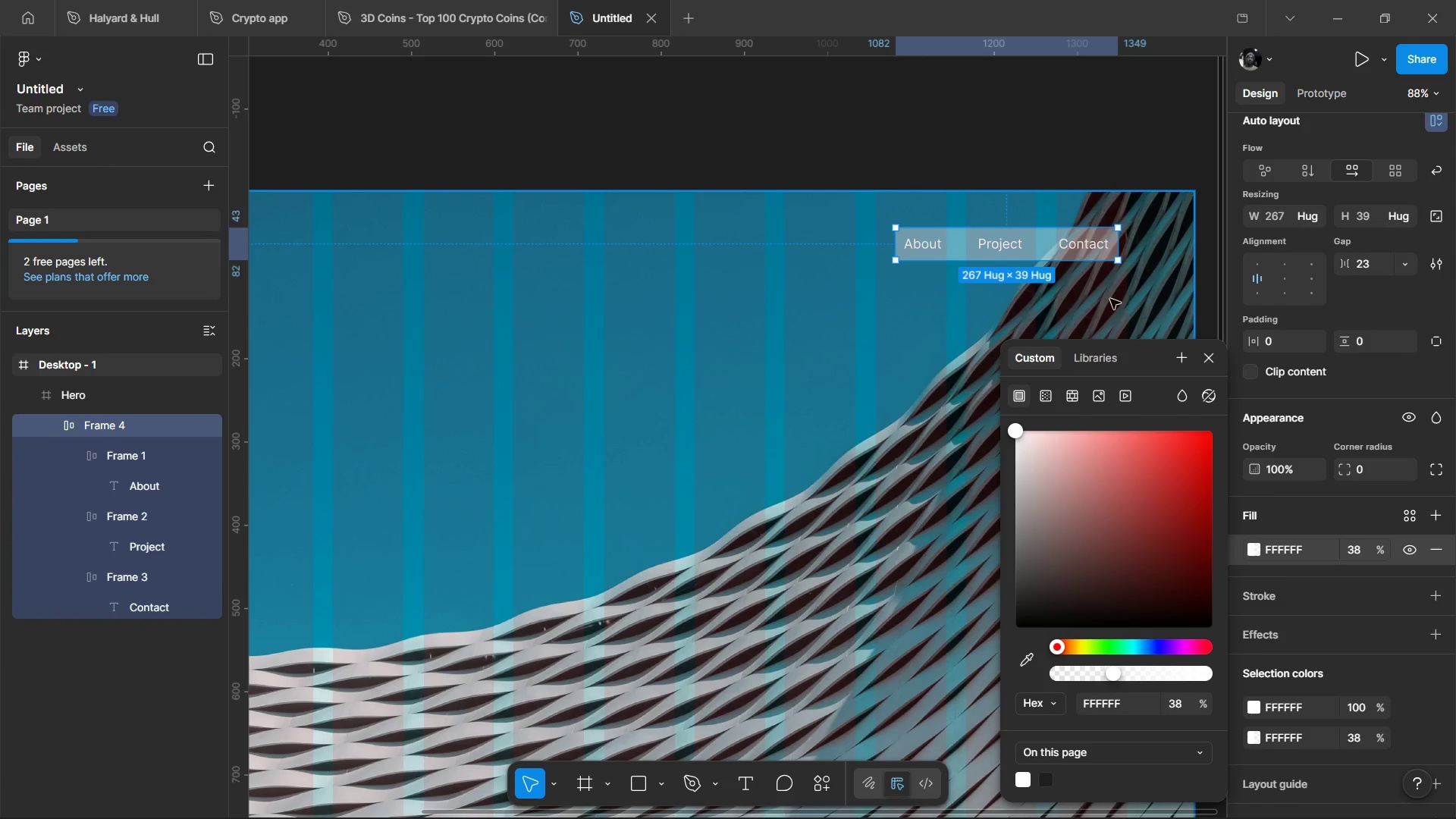 
wait(6.44)
 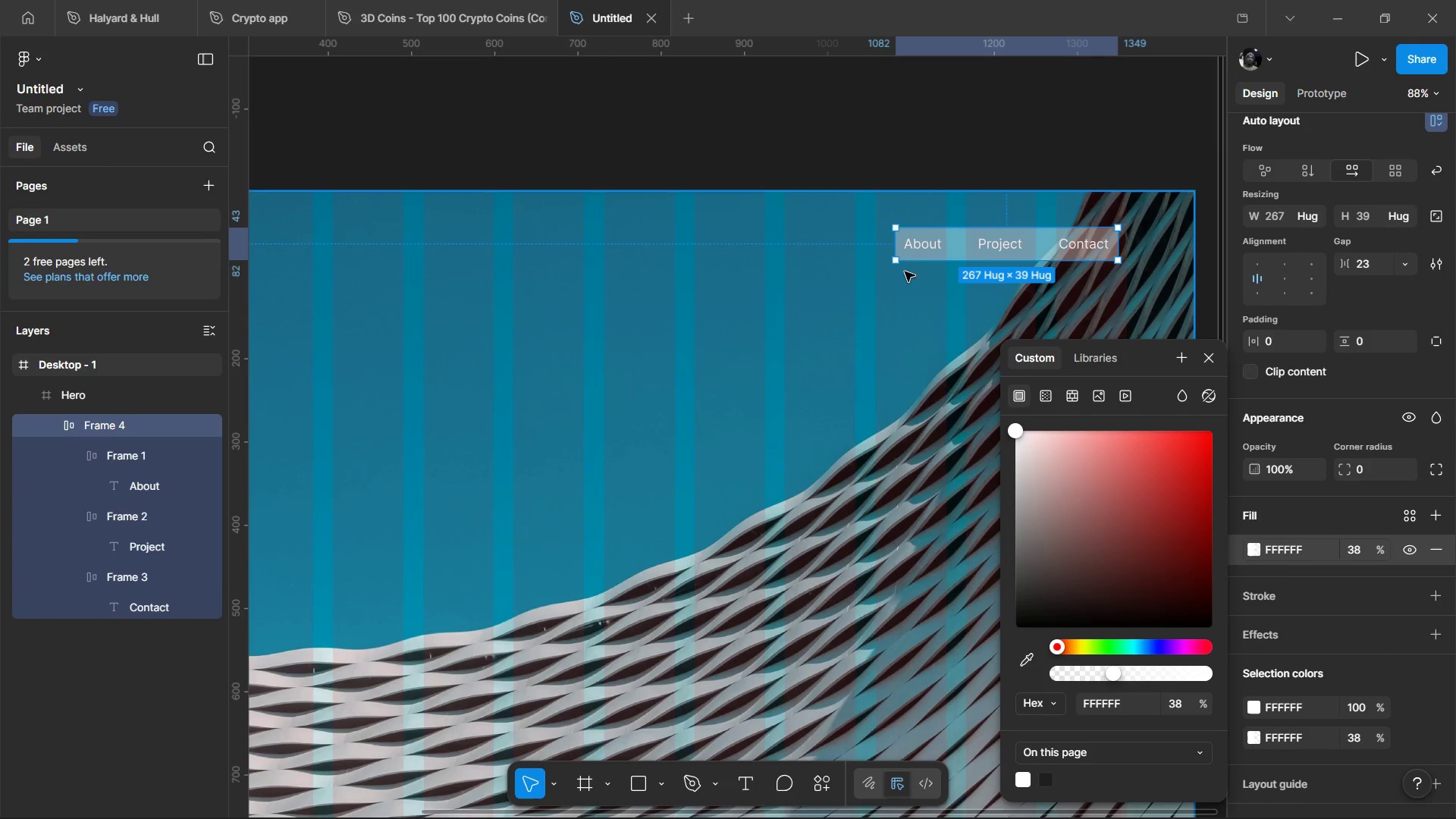 
left_click_drag(start_coordinate=[1251, 338], to_coordinate=[782, 429])
 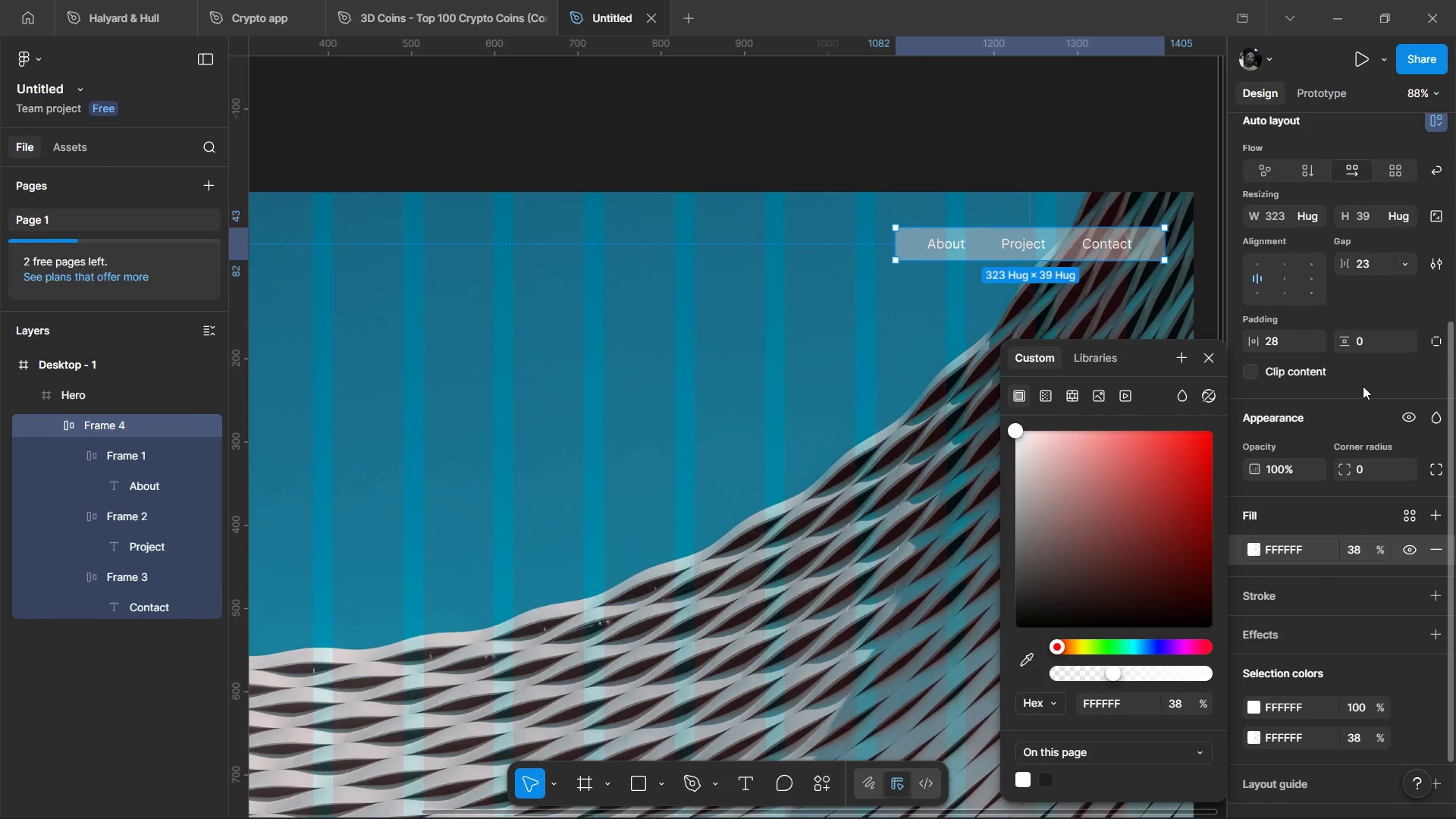 
left_click([1366, 384])
 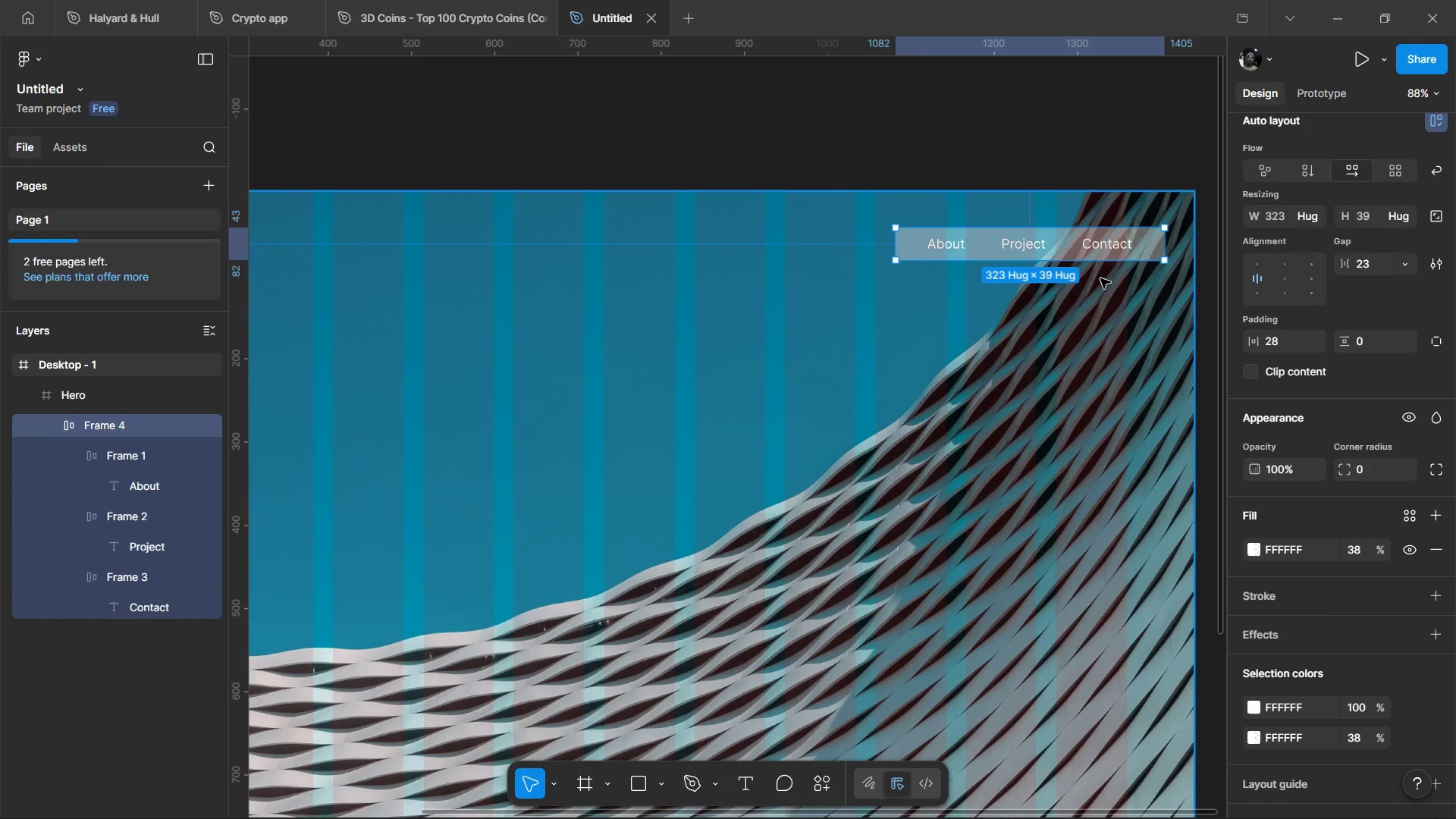 
wait(20.23)
 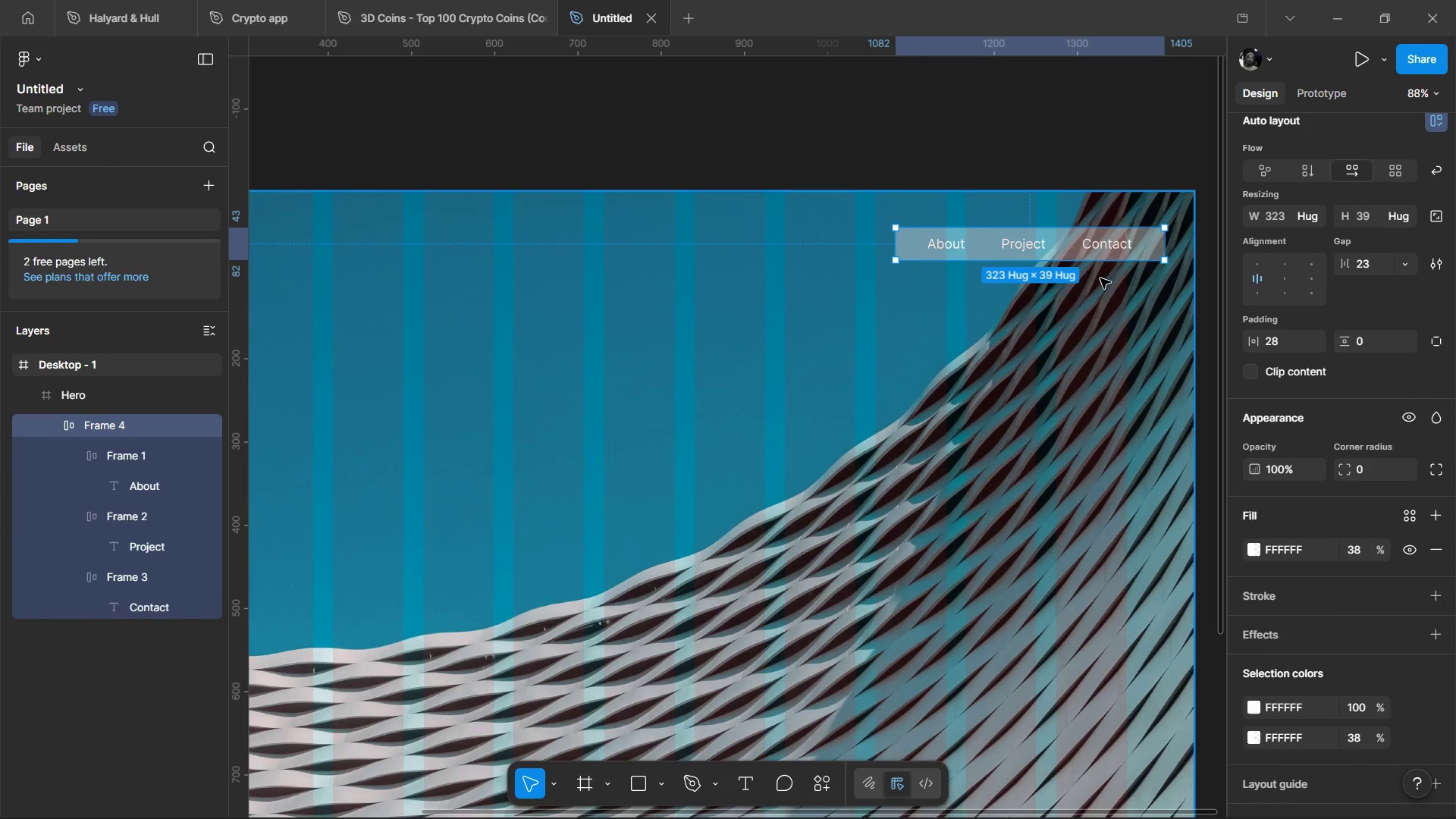 
hold_key(key=ControlLeft, duration=1.52)
scroll: coordinate [1039, 206], scroll_direction: up, amount: 3.0
 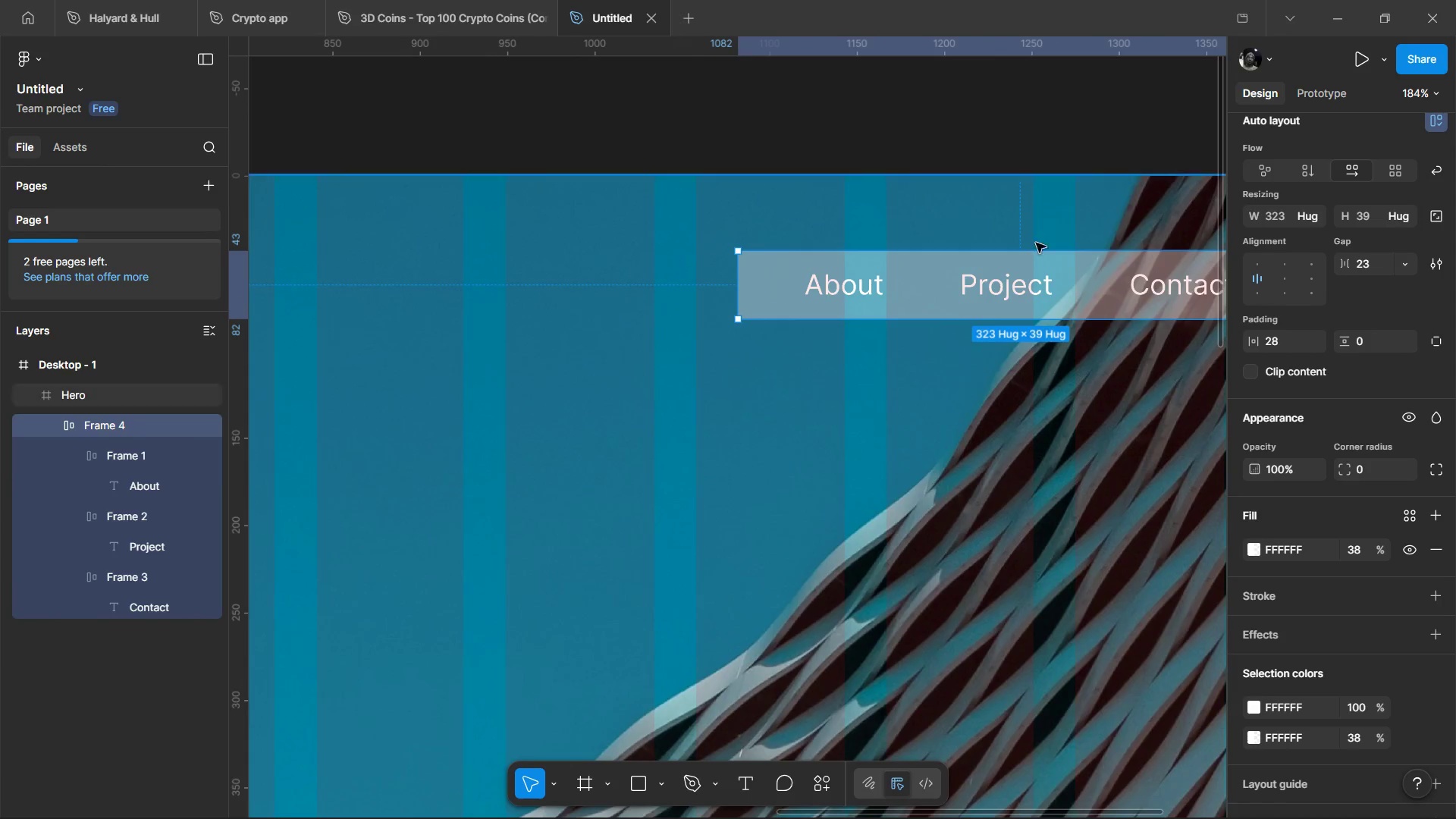 
key(Control+ControlLeft)
 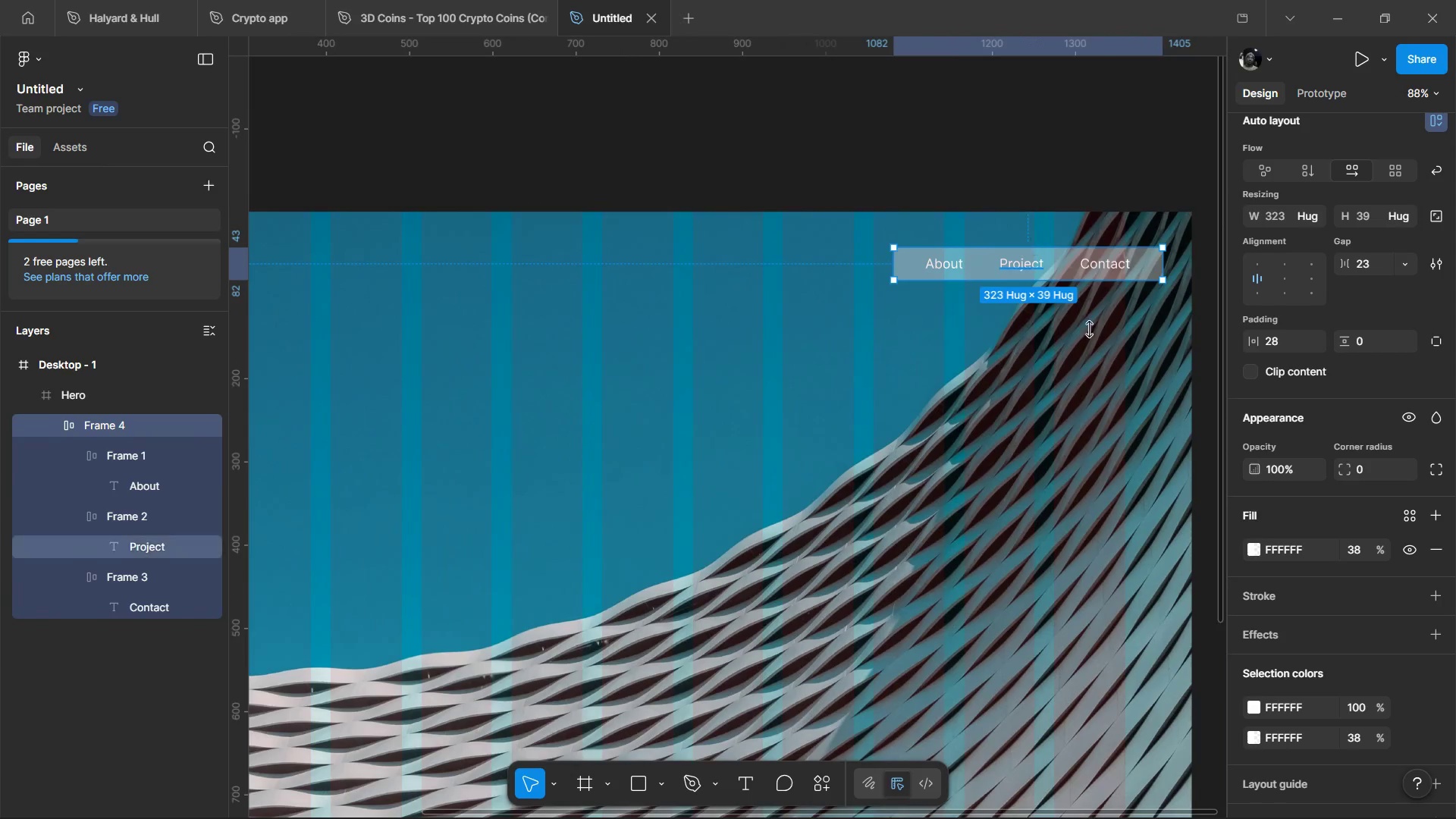 
key(Control+ControlLeft)
 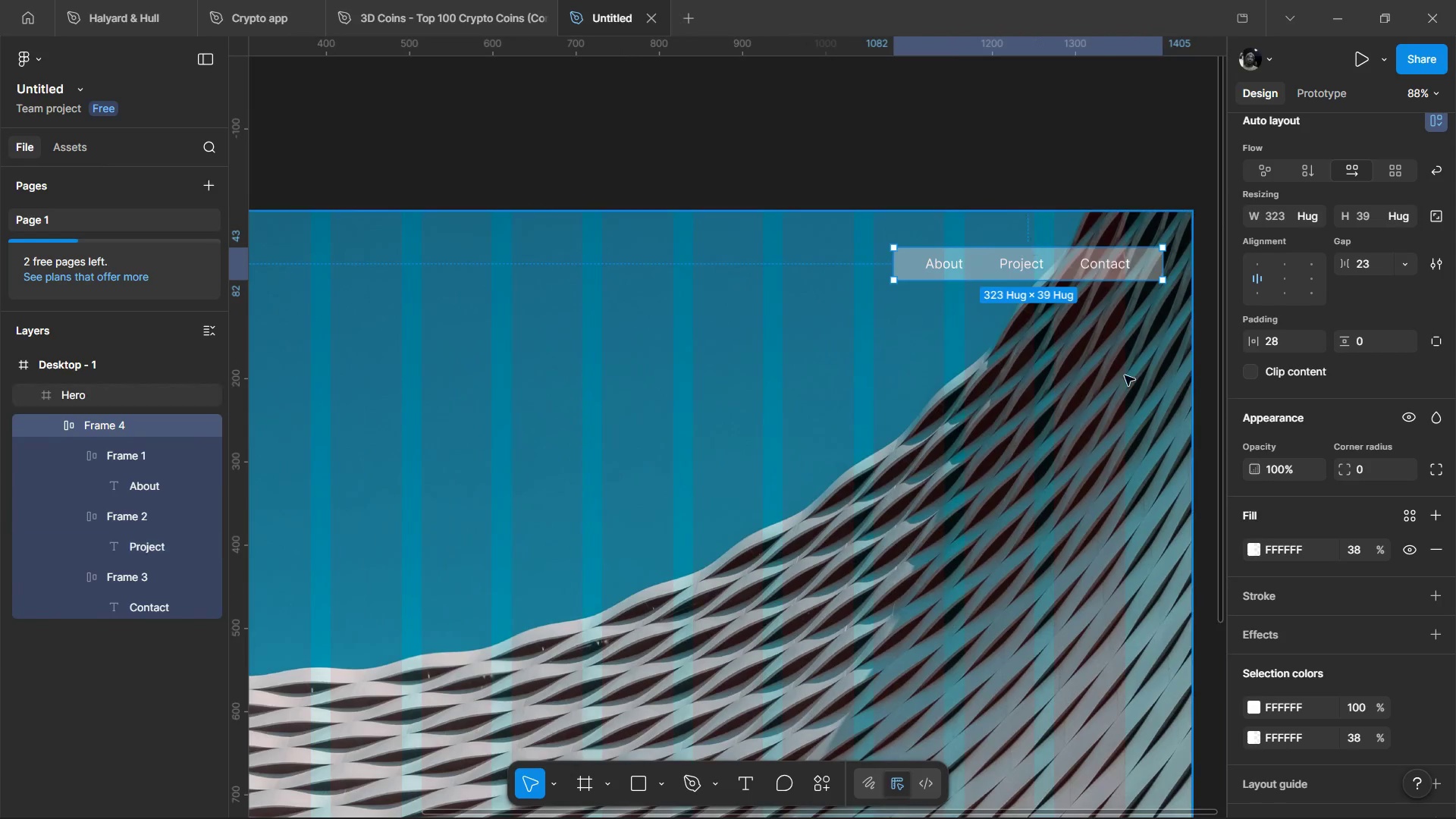 
key(Control+ControlLeft)
 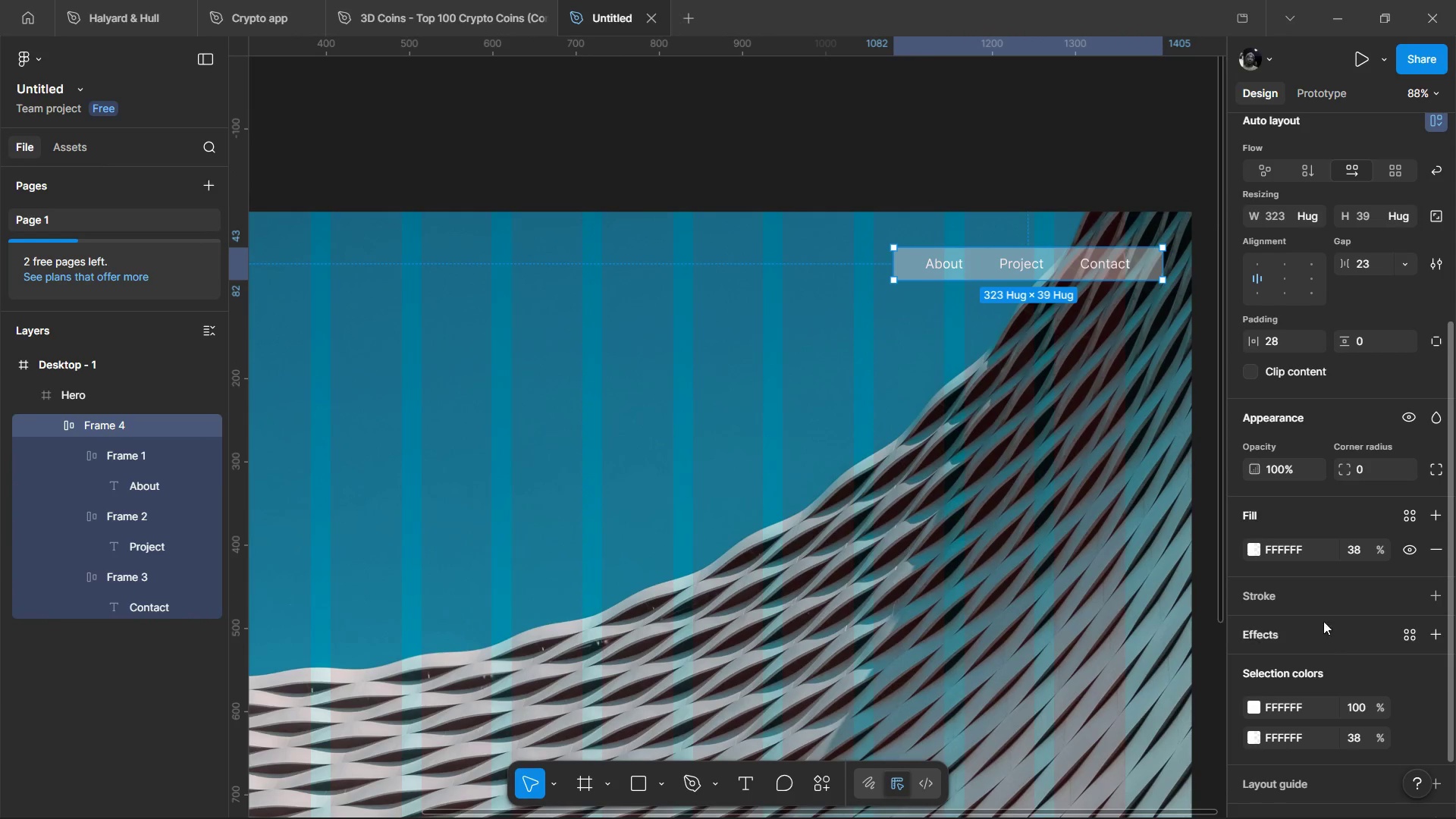 
scroll: coordinate [1036, 244], scroll_direction: down, amount: 3.0
 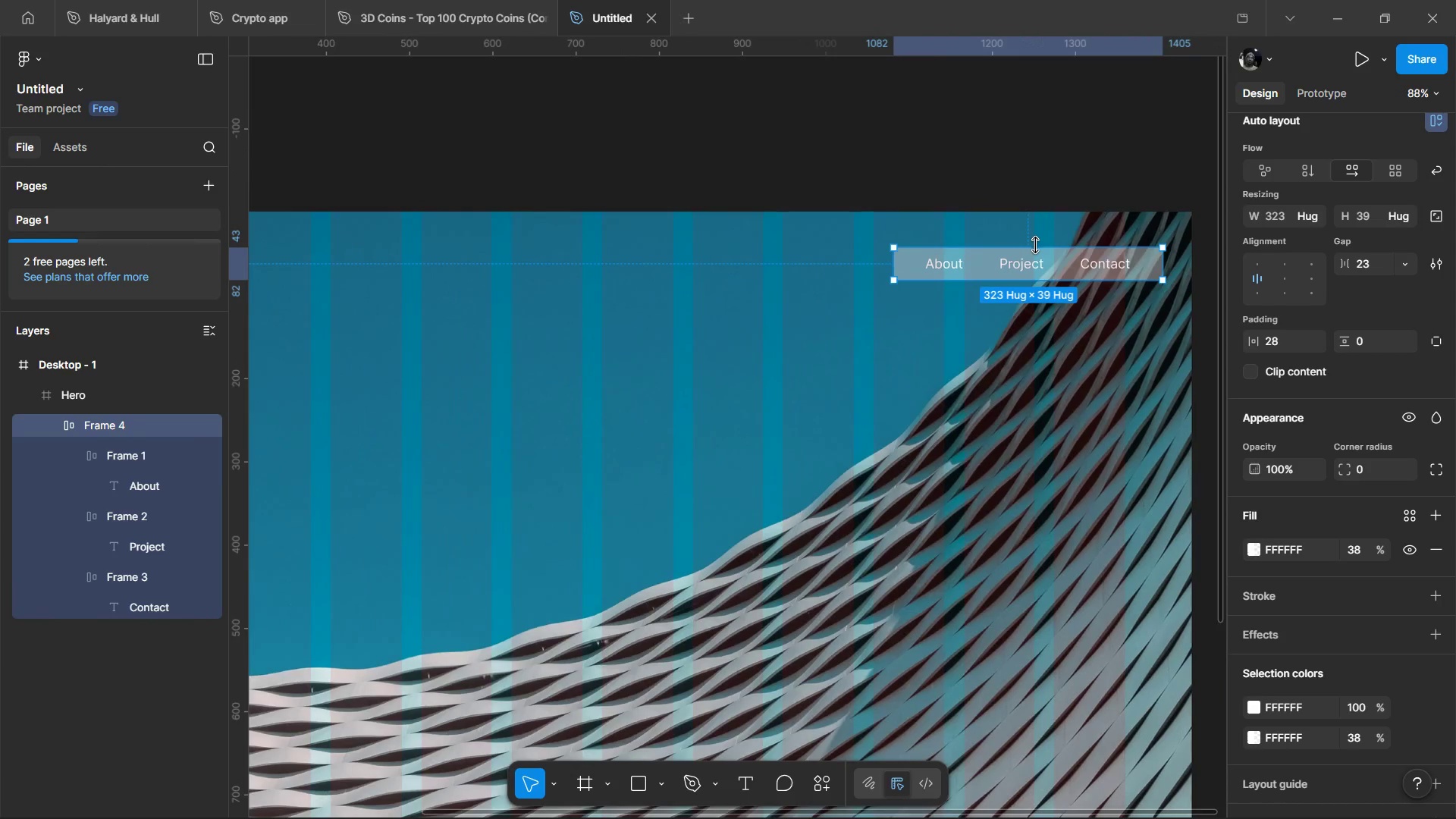 
scroll: coordinate [1285, 443], scroll_direction: up, amount: 3.0
 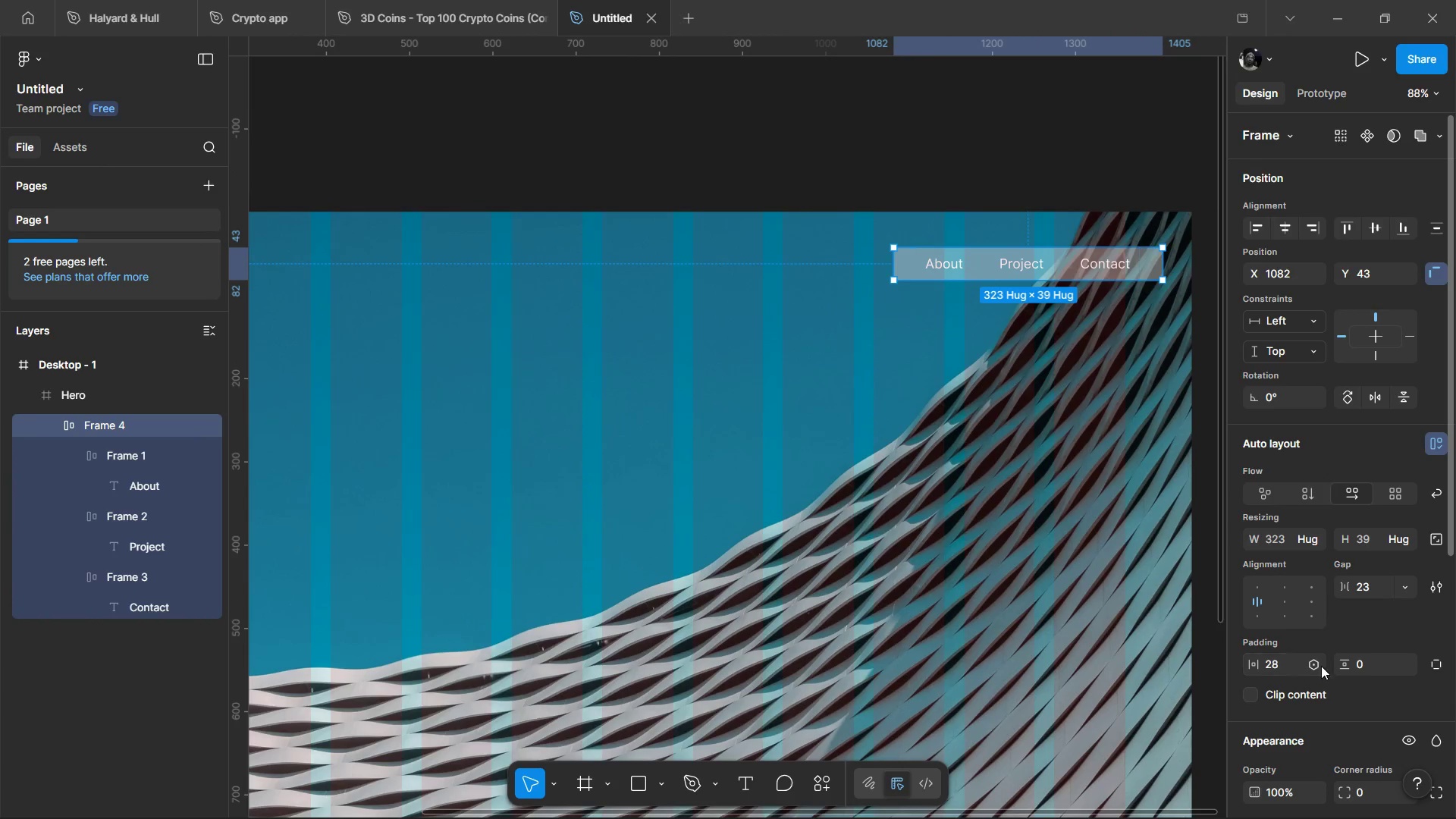 
left_click([1269, 669])
 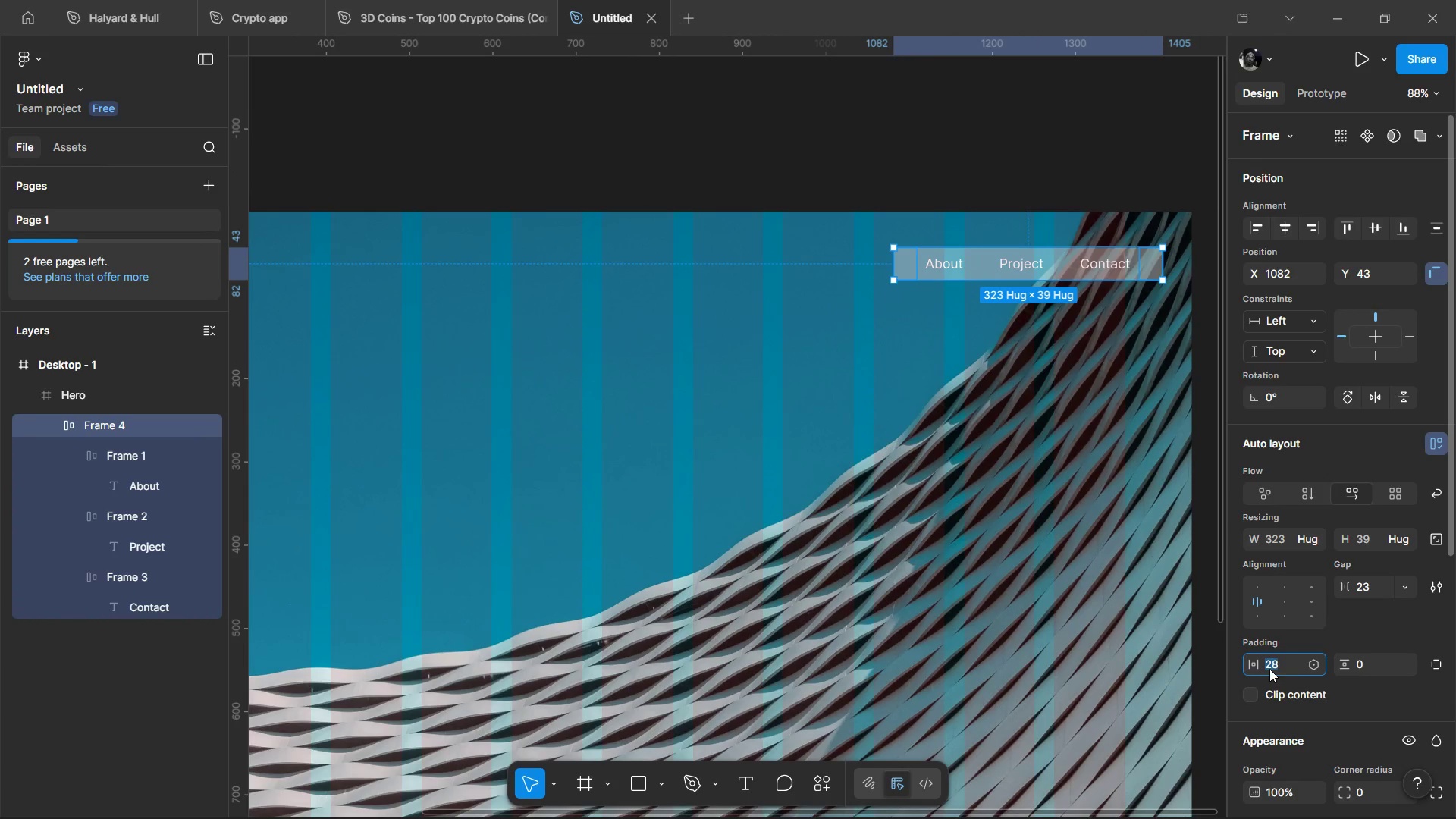 
type(10)
key(Tab)
type(10)
 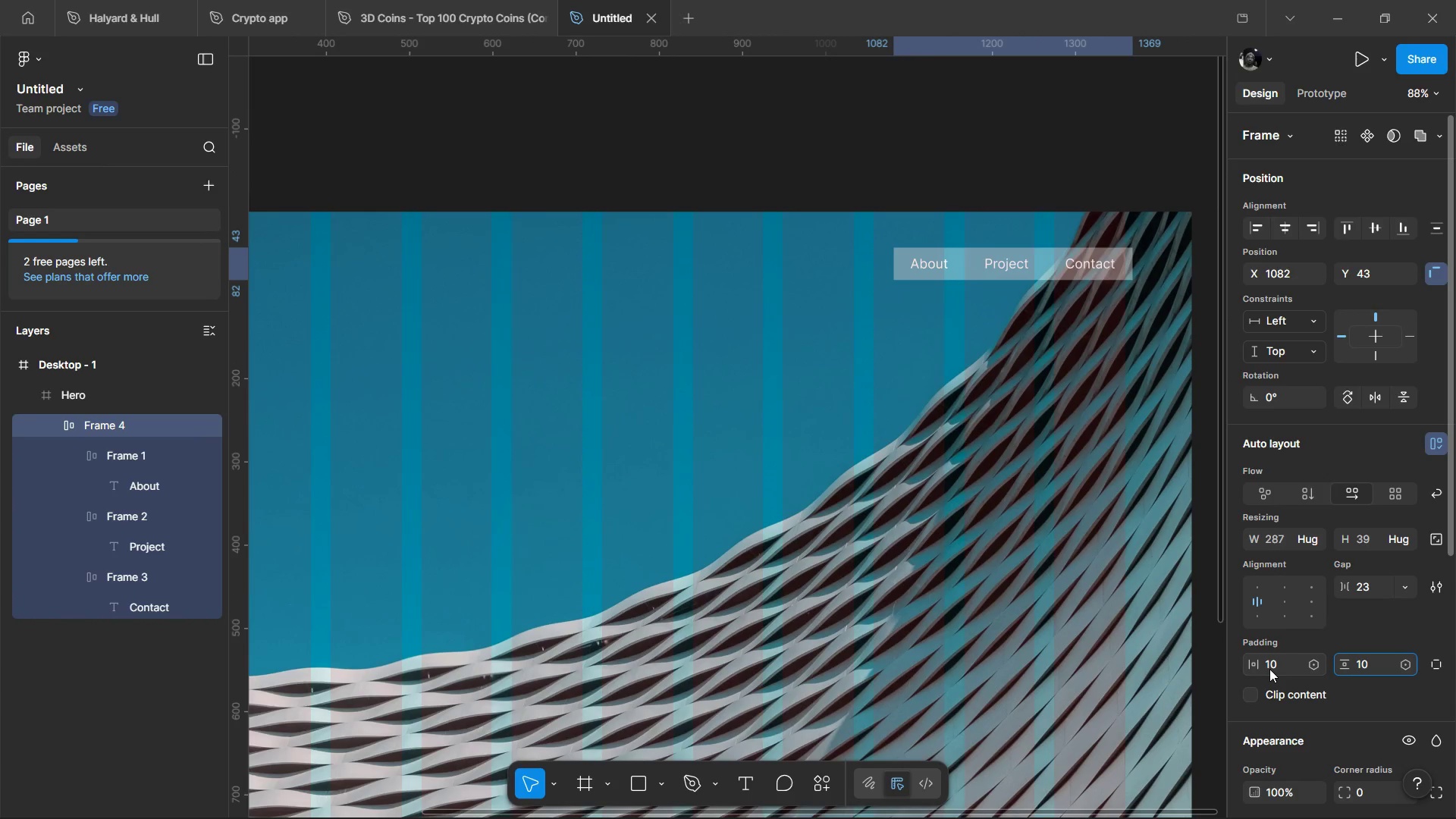 
key(Enter)
 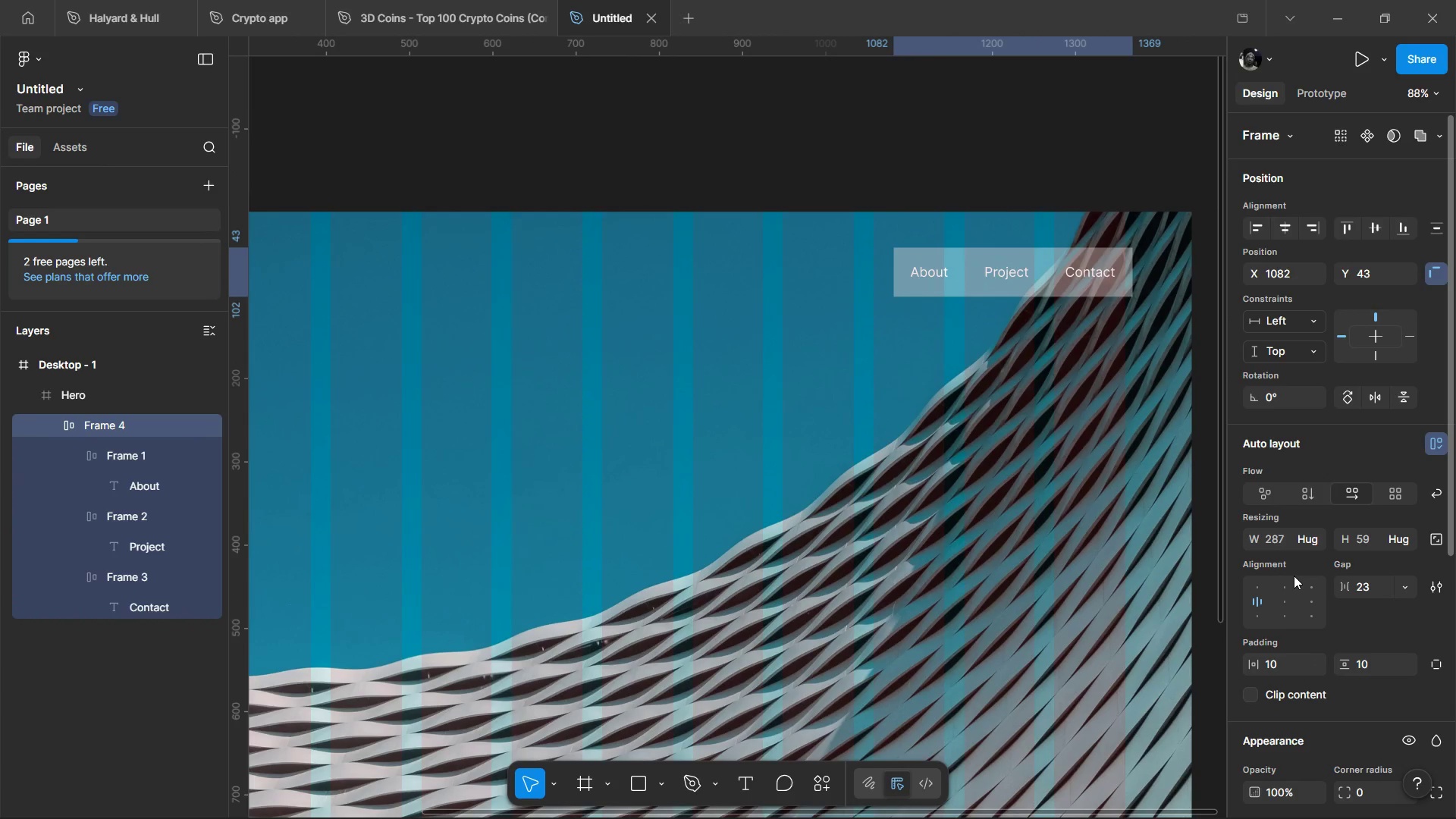 
scroll: coordinate [1294, 575], scroll_direction: down, amount: 2.0
 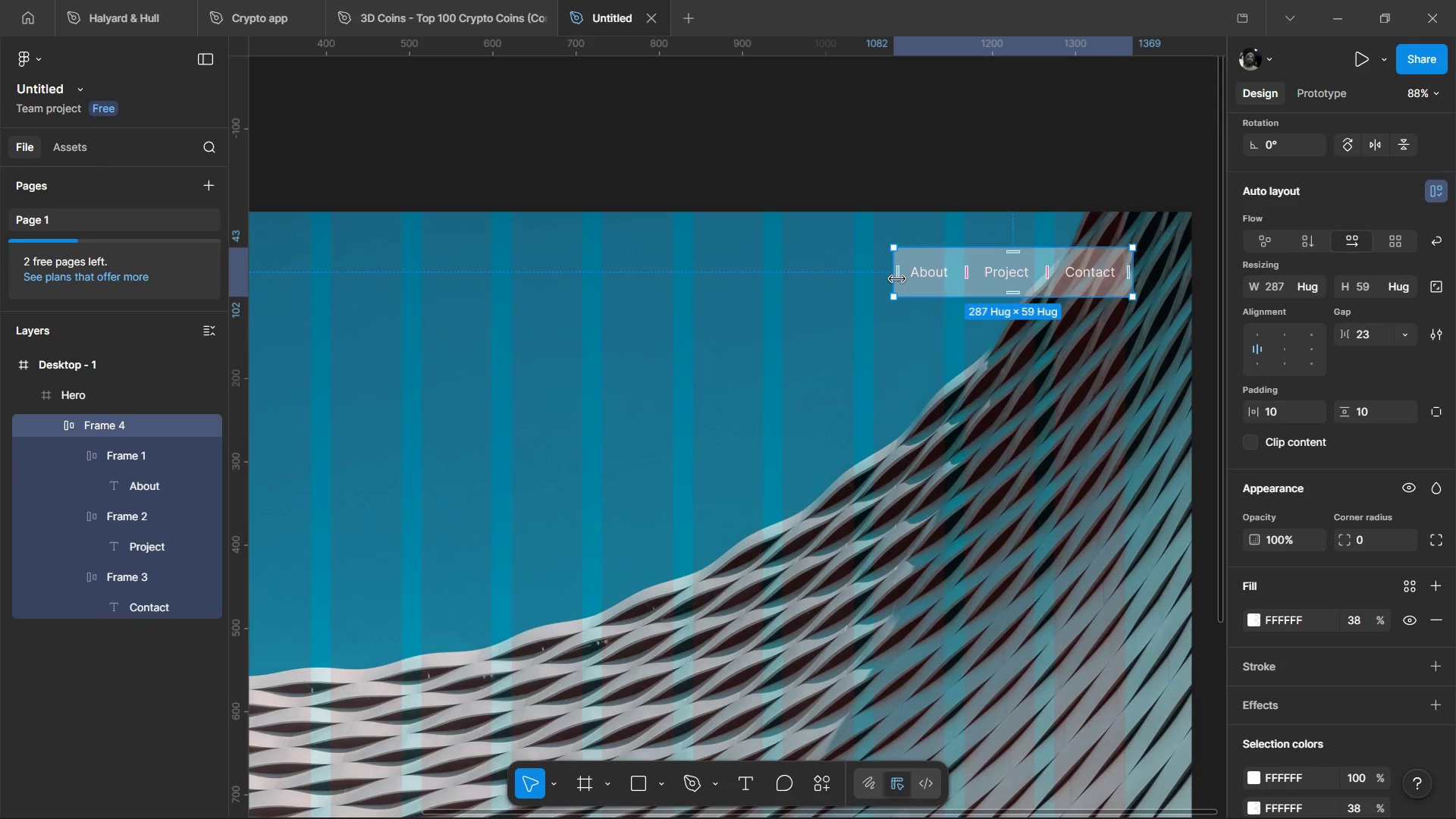 
left_click_drag(start_coordinate=[896, 278], to_coordinate=[826, 281])
 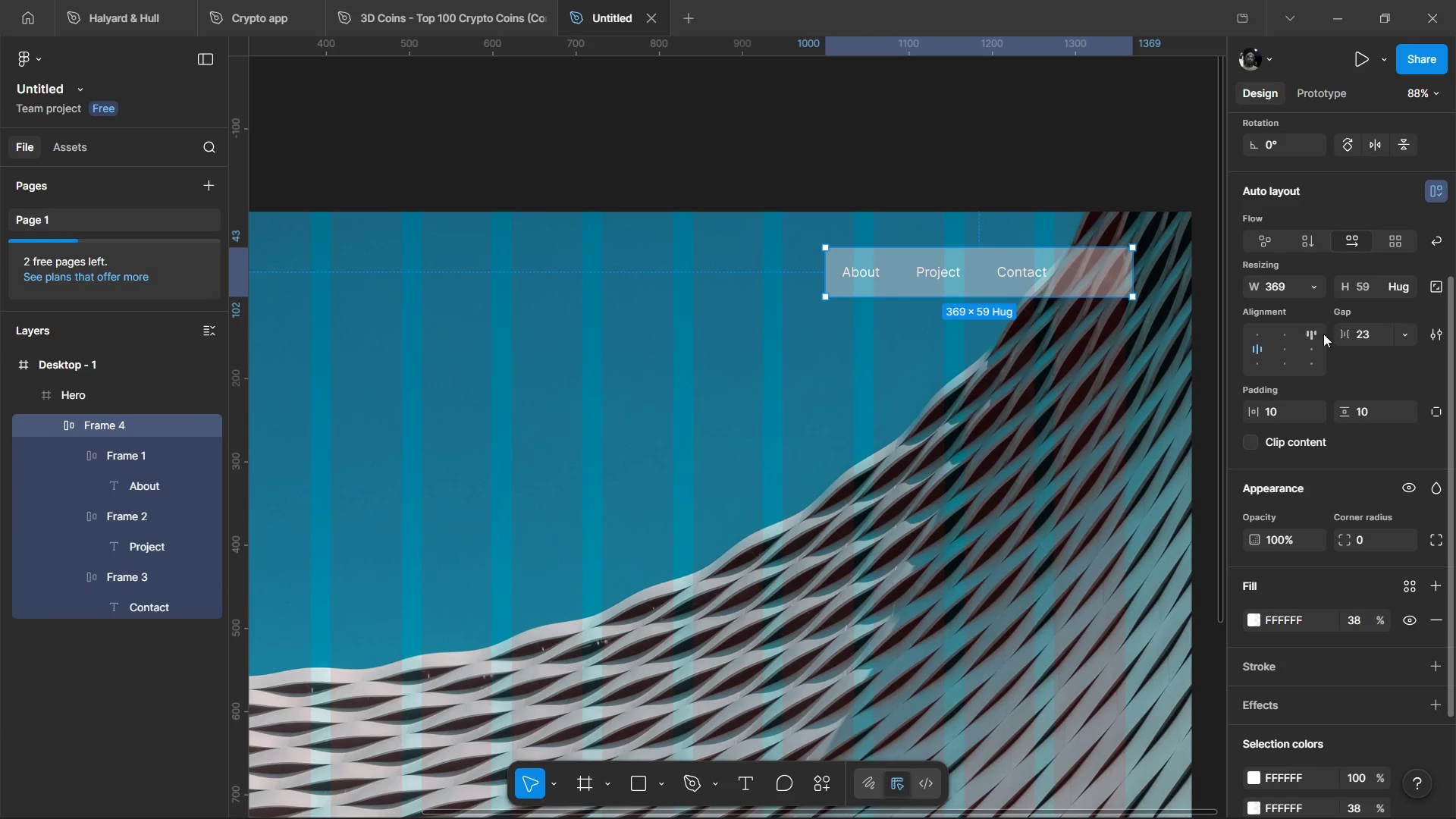 
left_click([1395, 334])
 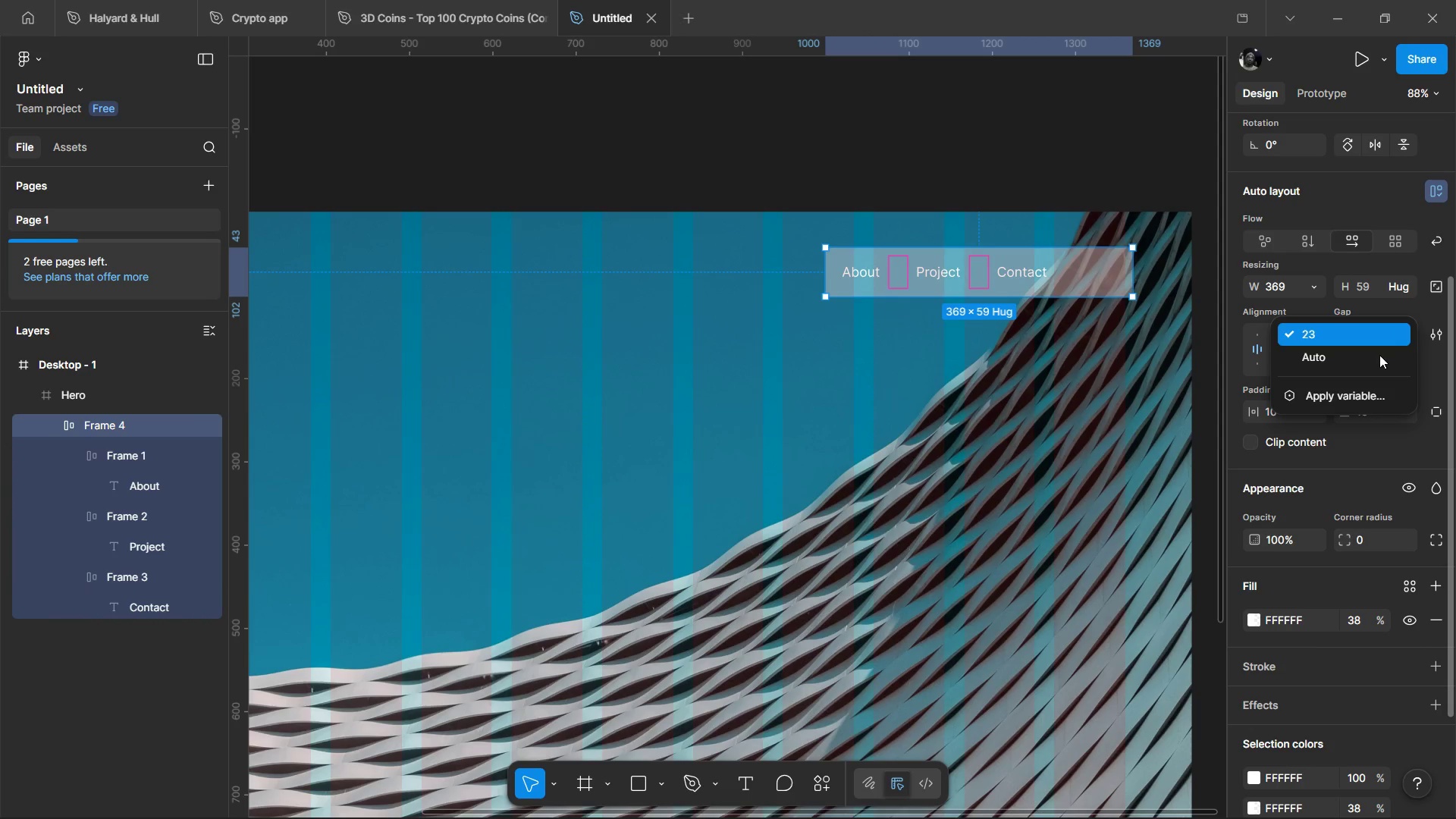 
left_click([1377, 359])
 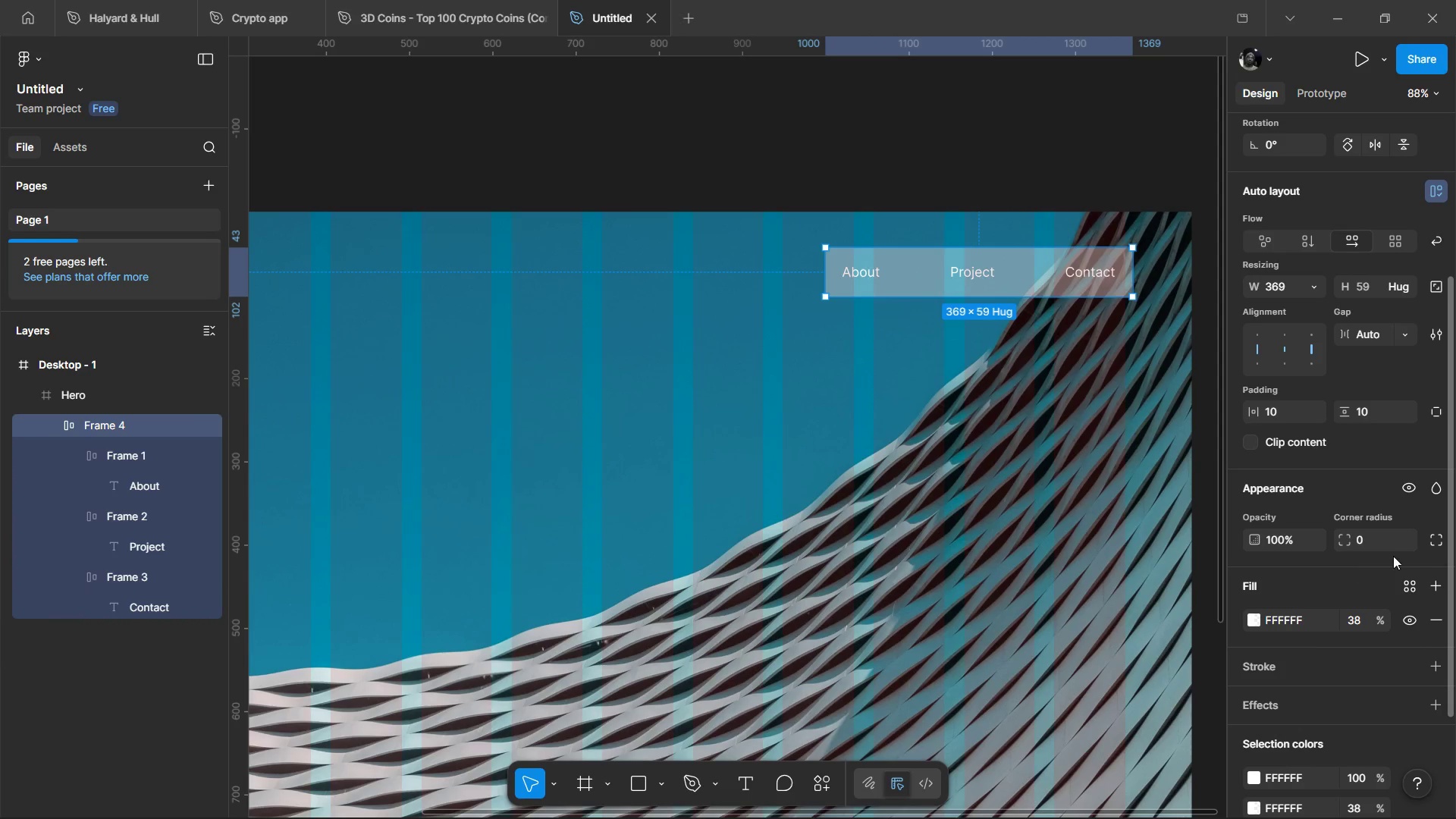 
left_click_drag(start_coordinate=[1351, 540], to_coordinate=[1210, 322])
 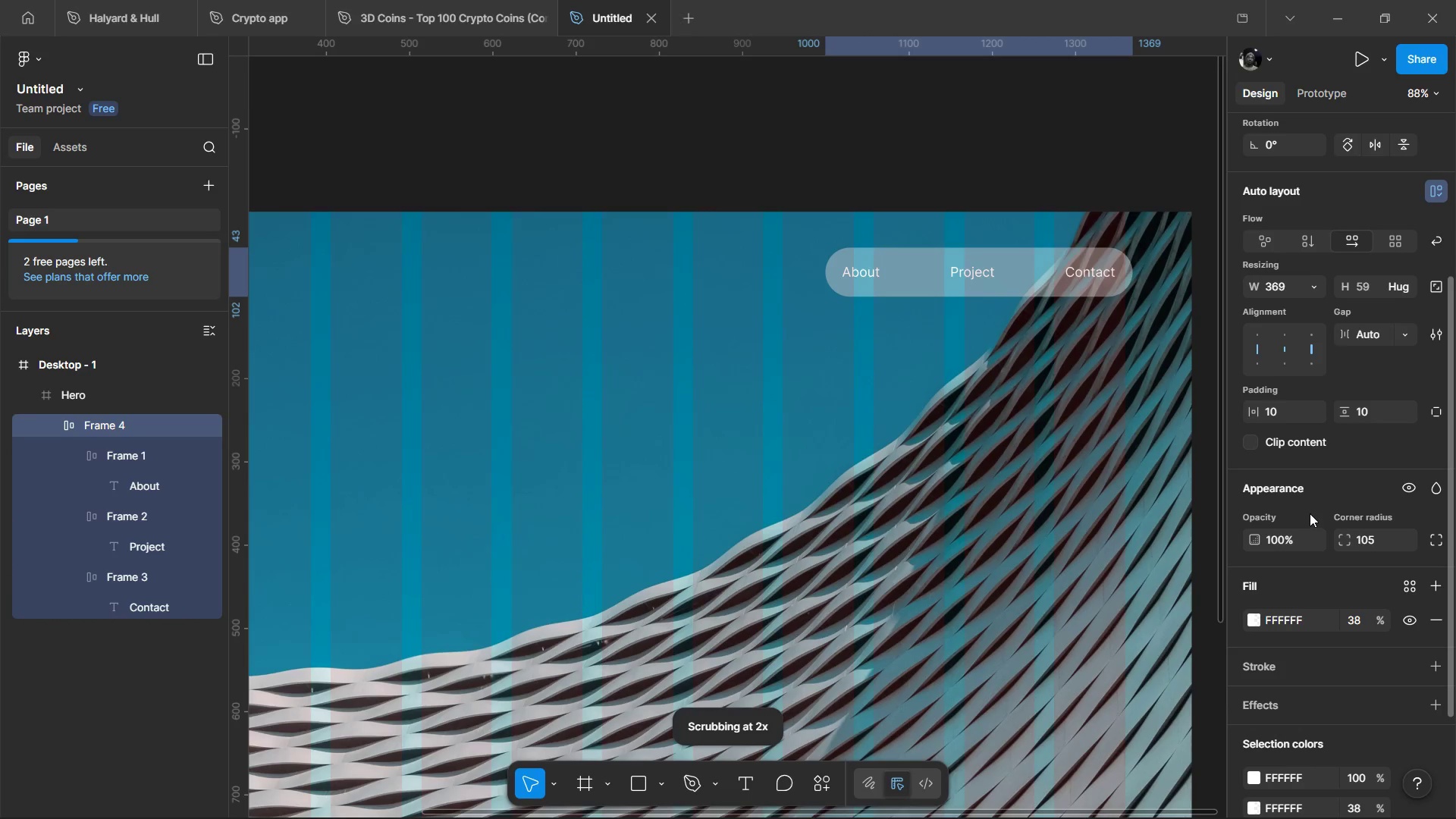 
scroll: coordinate [1310, 513], scroll_direction: down, amount: 5.0
 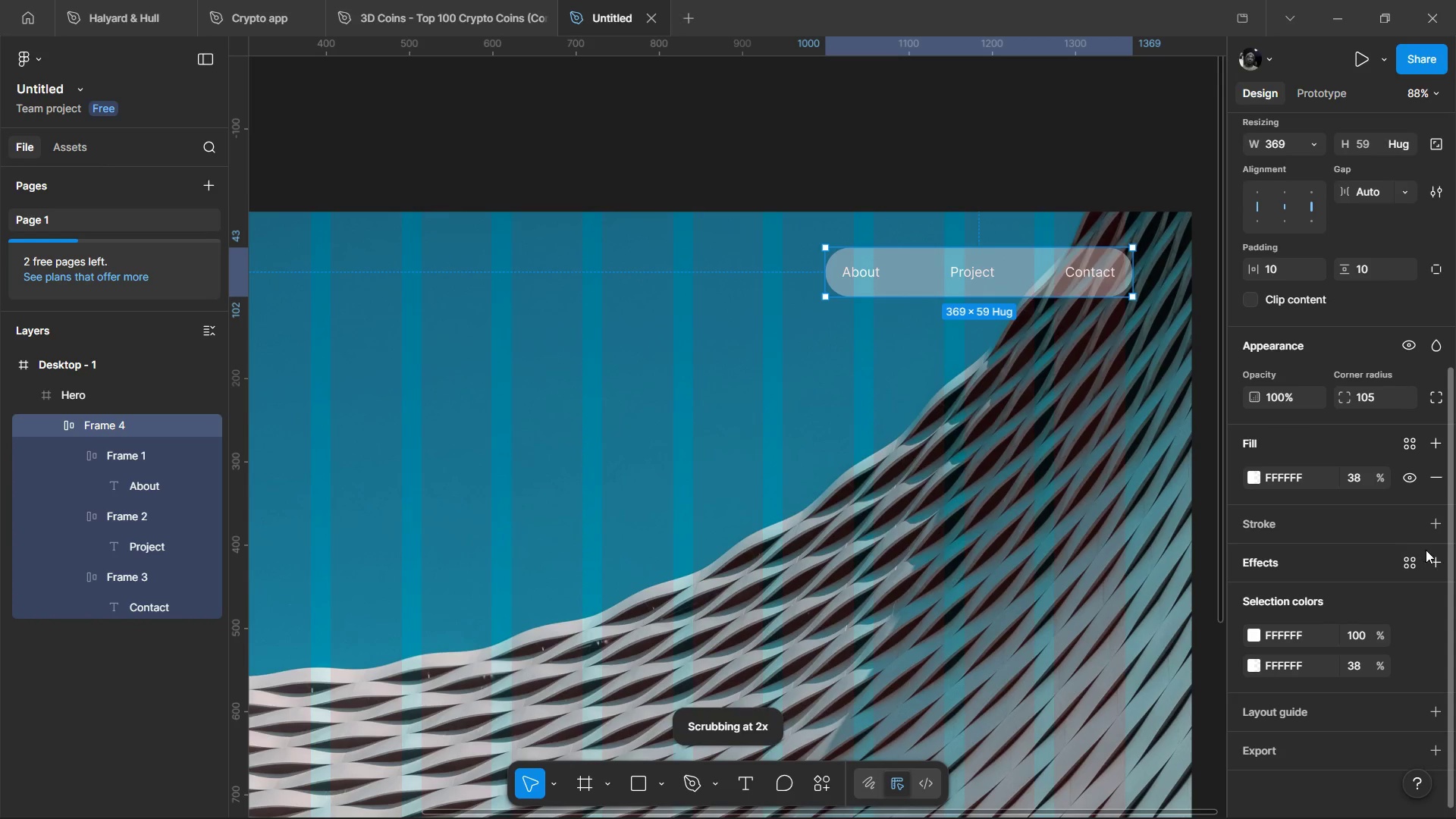 
left_click([1432, 556])
 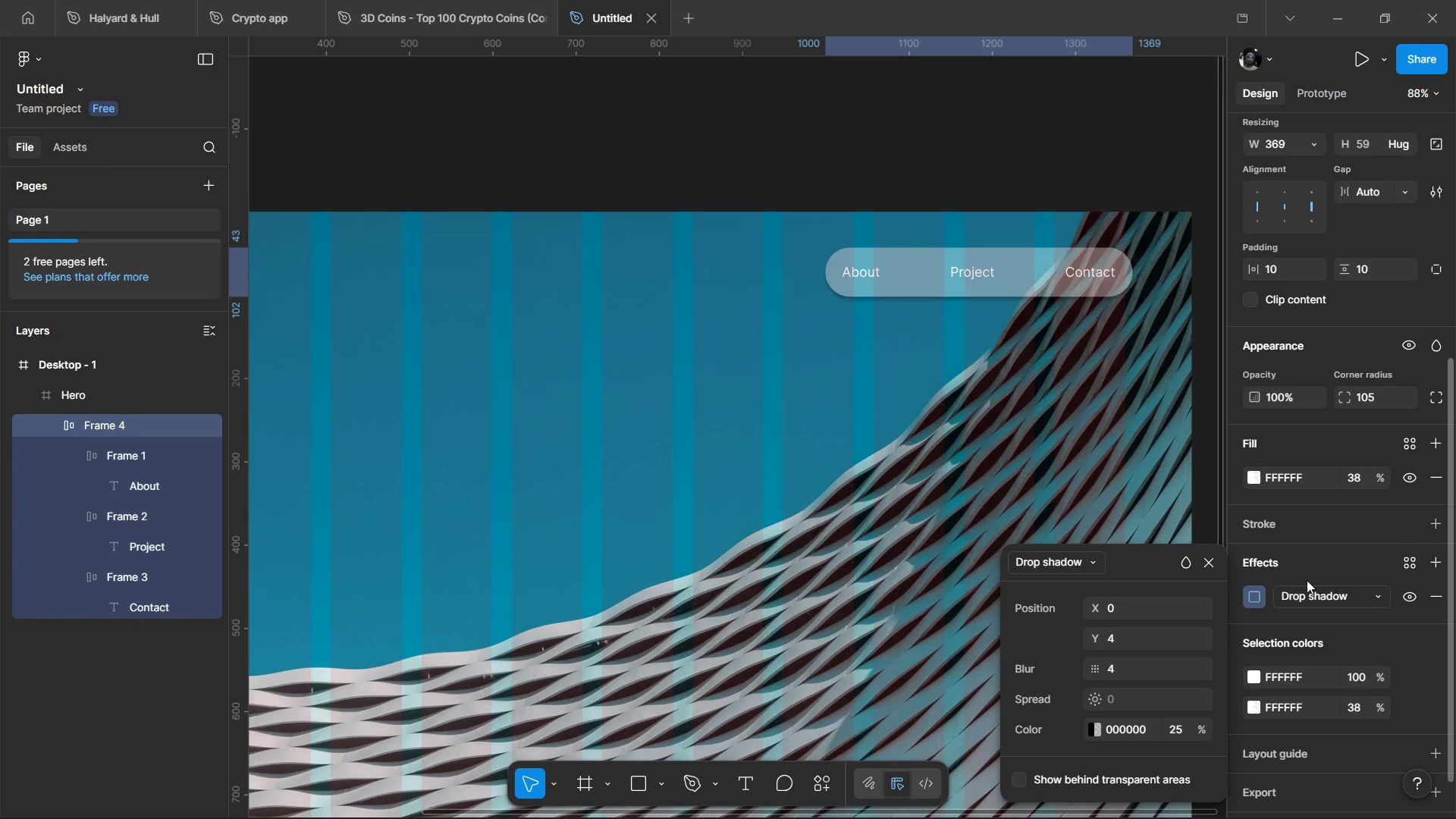 
left_click([1300, 592])
 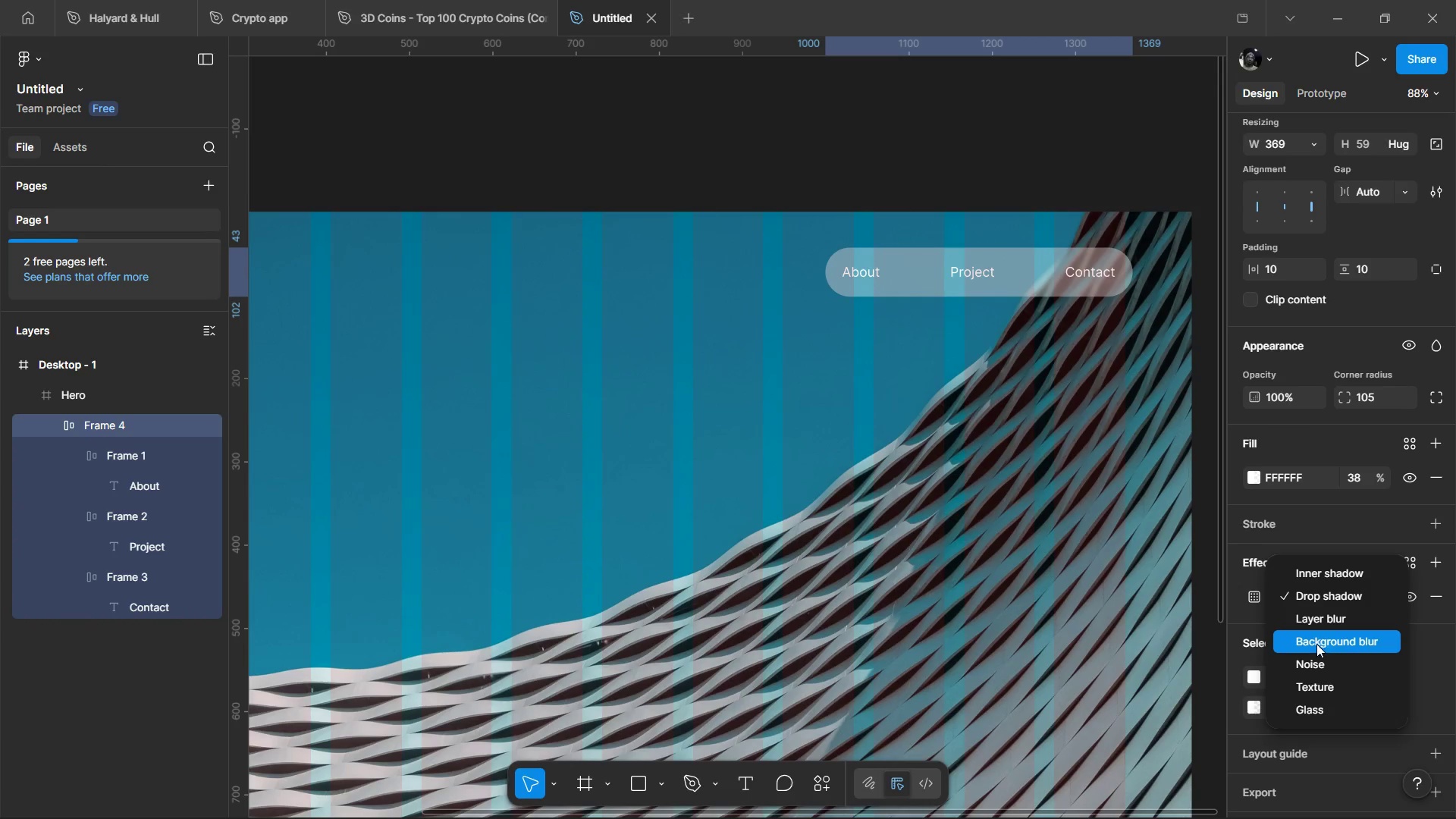 
left_click([1316, 640])
 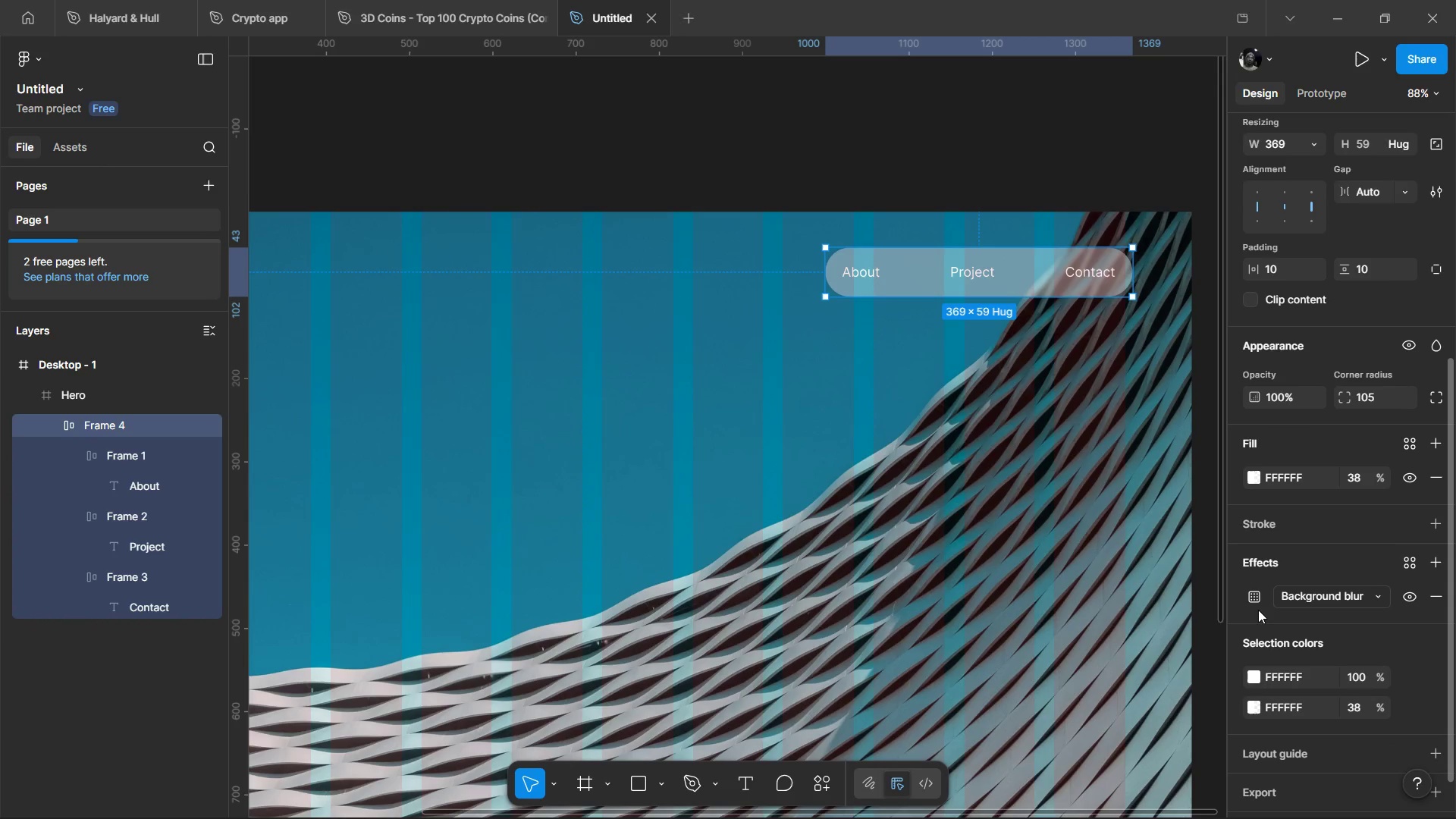 
left_click([1257, 603])
 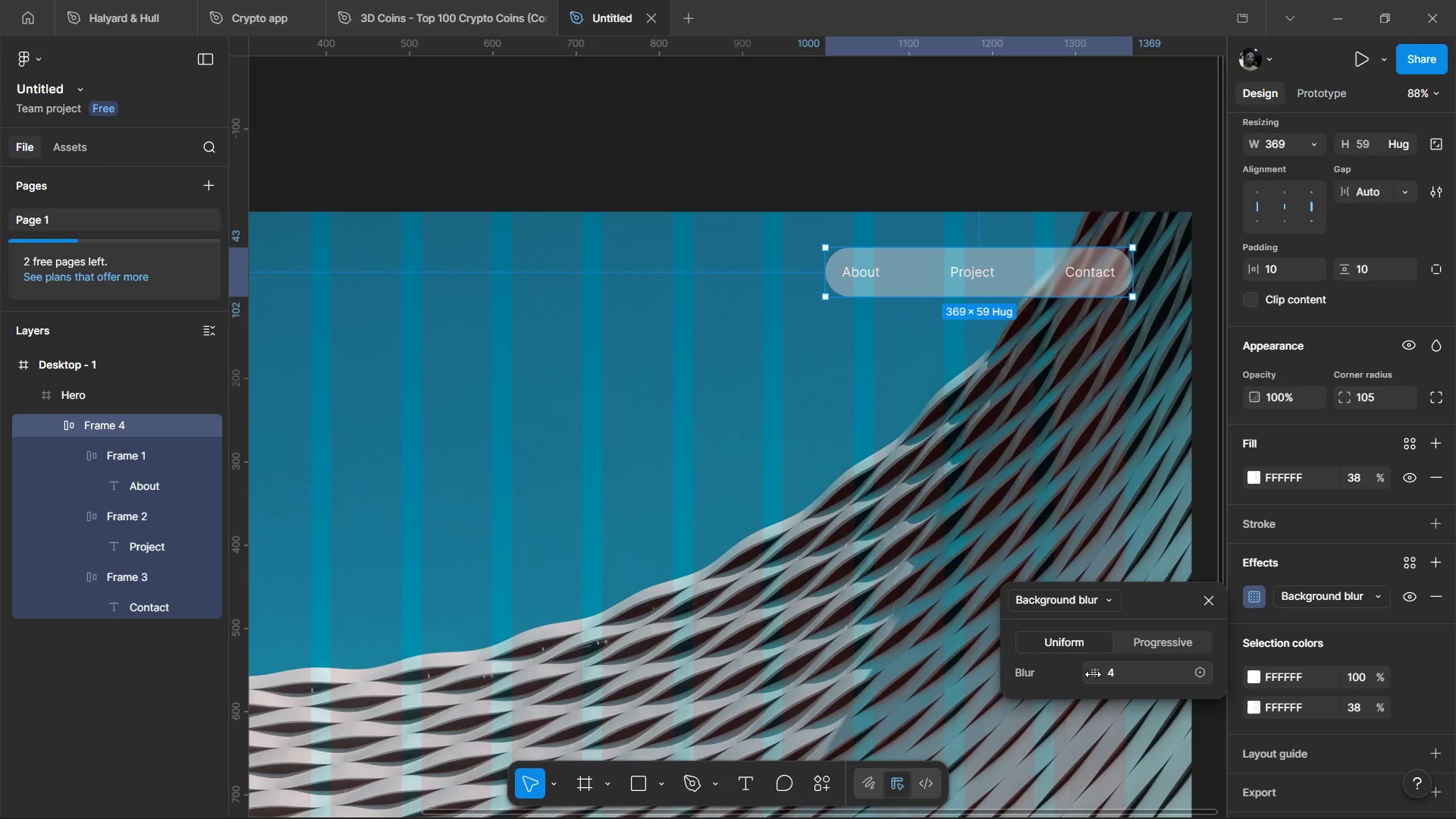 
left_click_drag(start_coordinate=[1093, 674], to_coordinate=[1178, 400])
 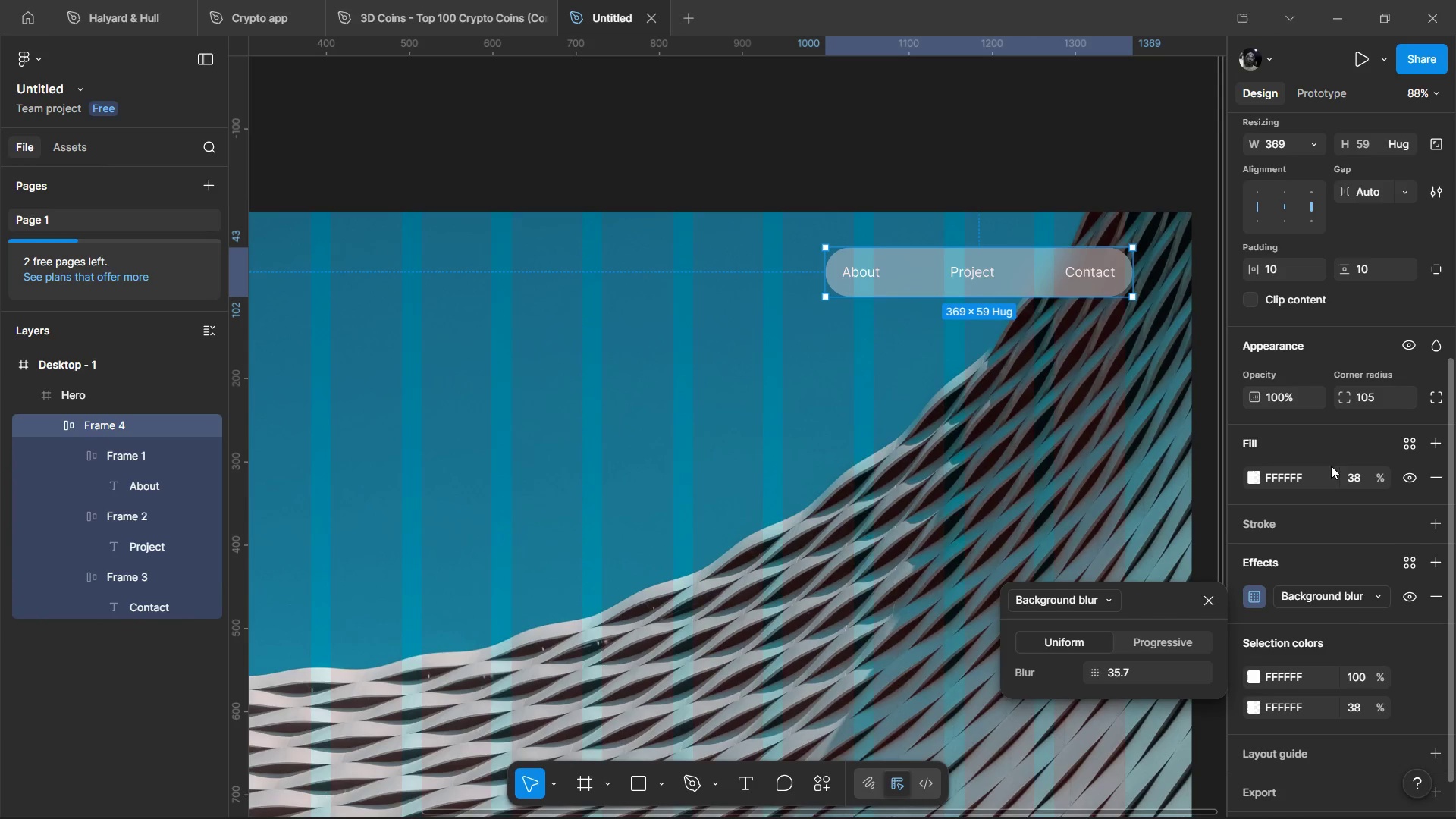 
left_click([1363, 481])
 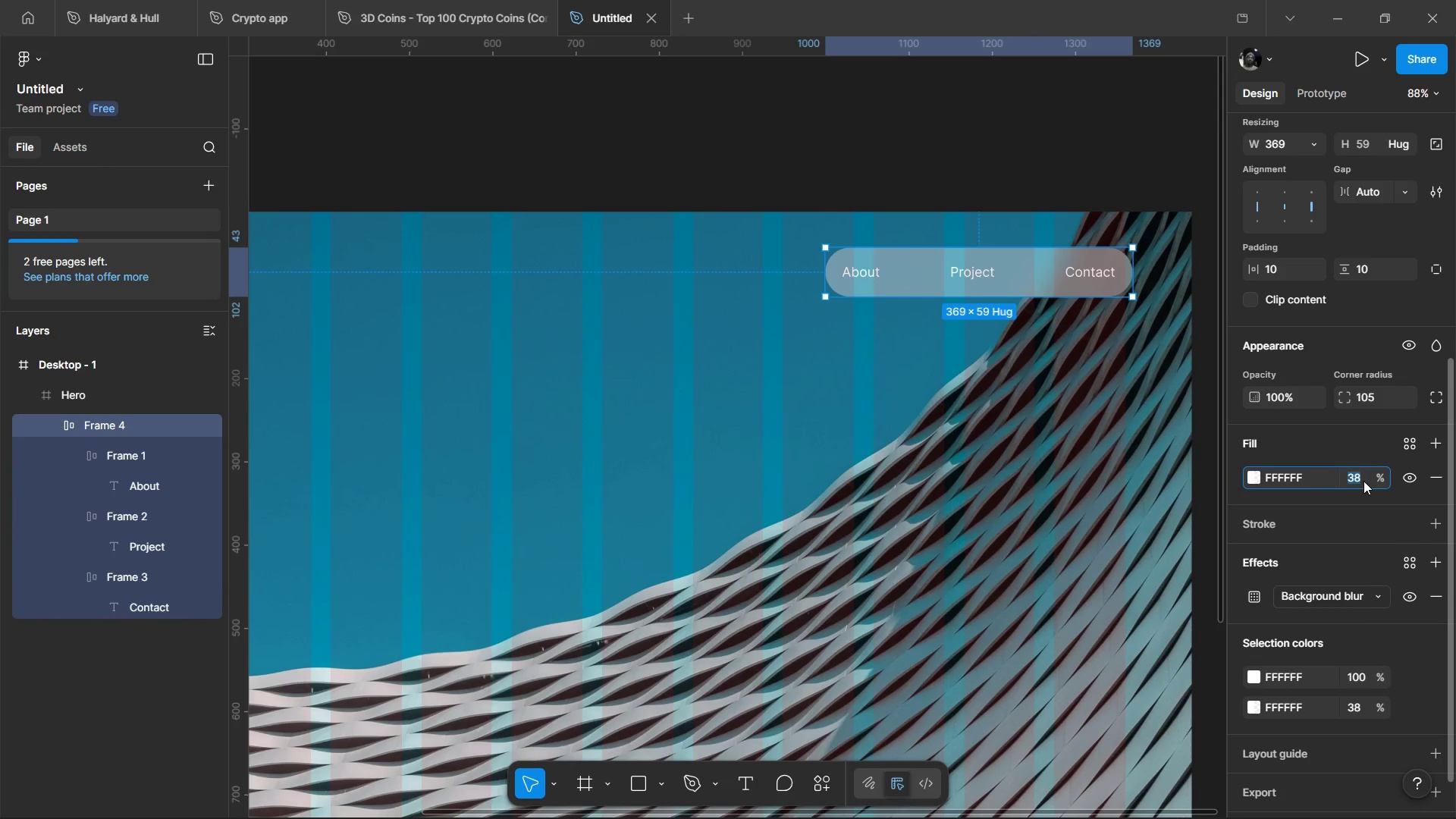 
type(20)
 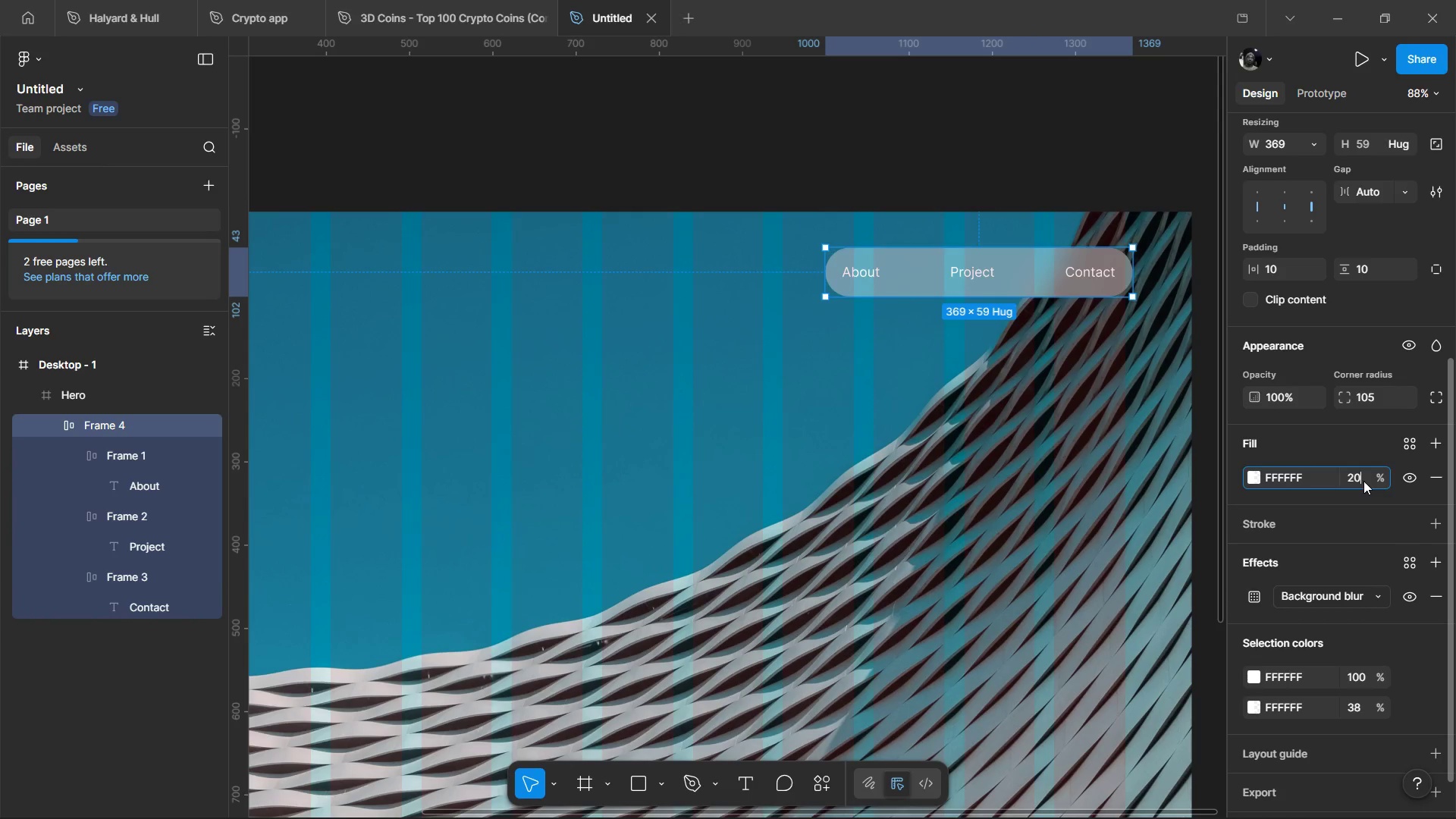 
key(Enter)
 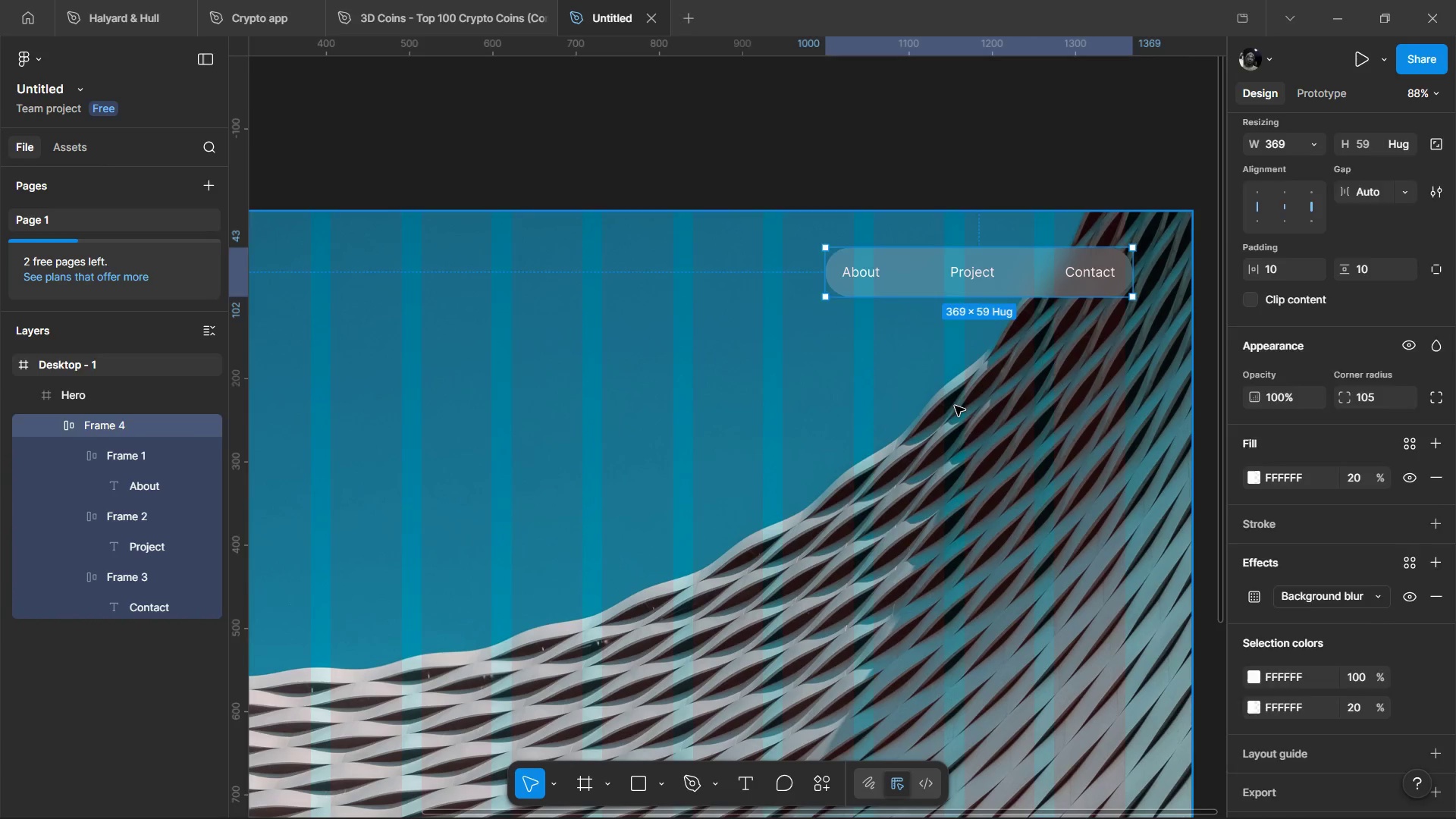 
hold_key(key=ControlLeft, duration=0.81)
 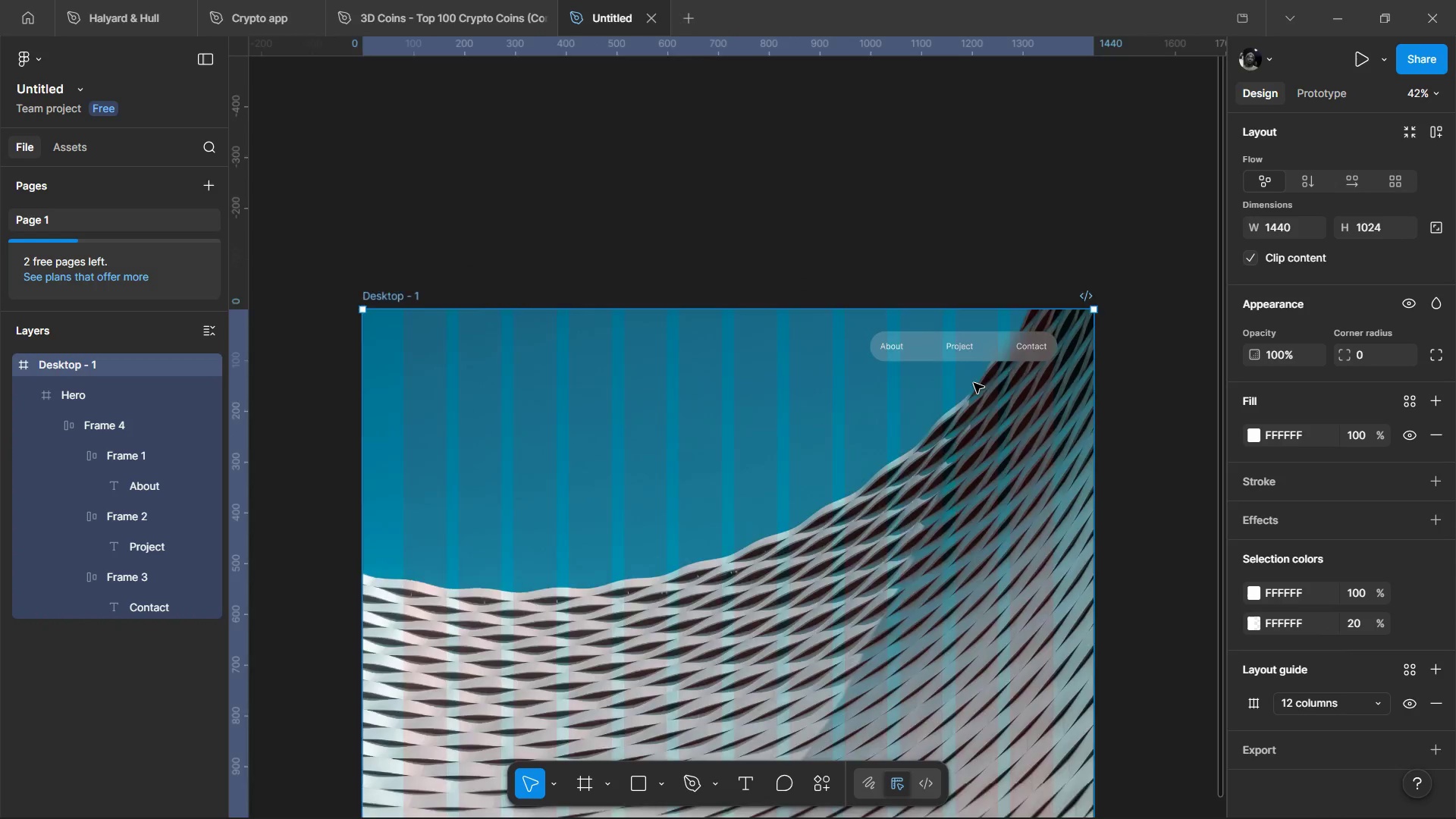 
hold_key(key=ControlLeft, duration=0.72)
 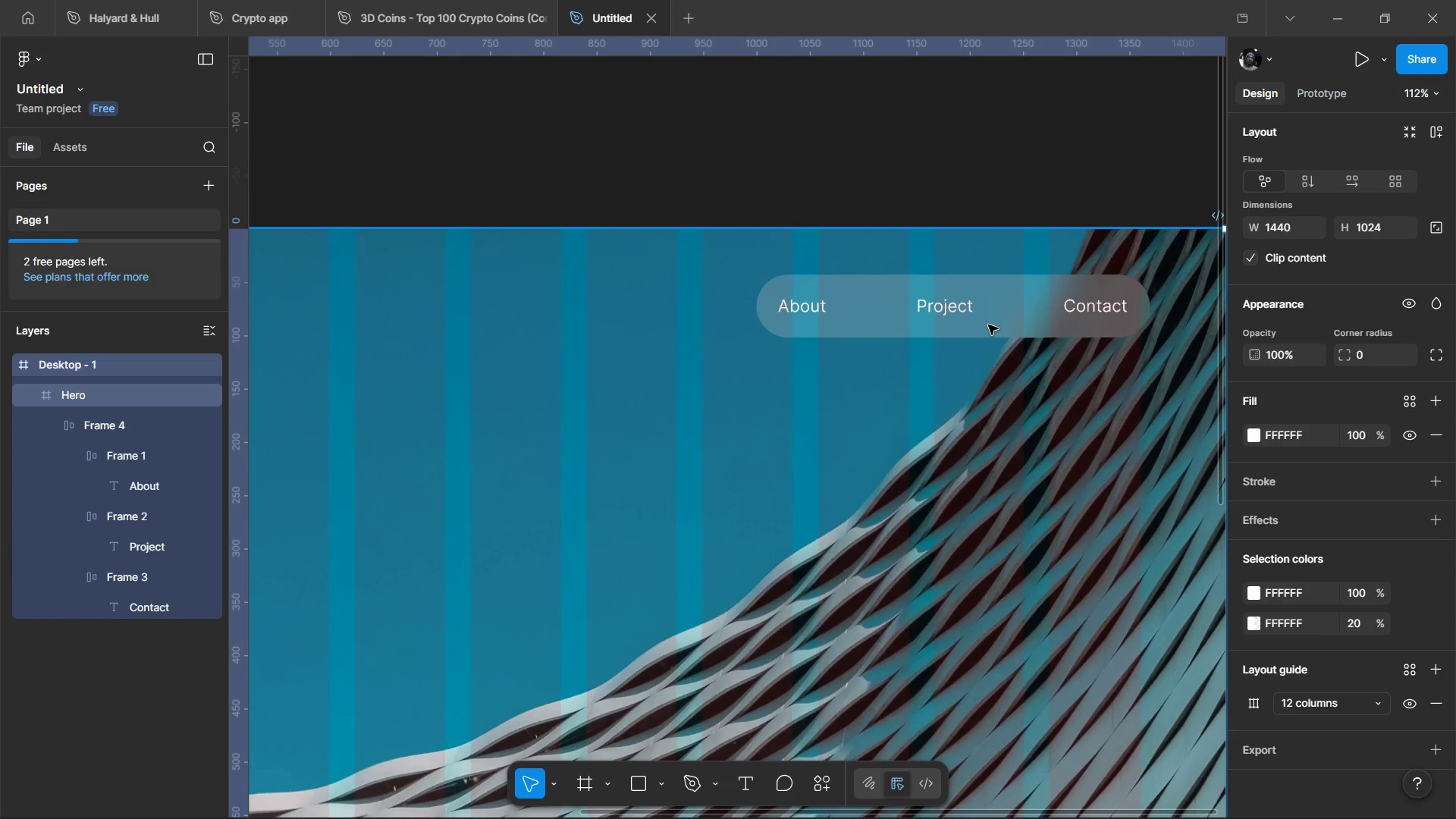 
scroll: coordinate [955, 431], scroll_direction: down, amount: 3.0
 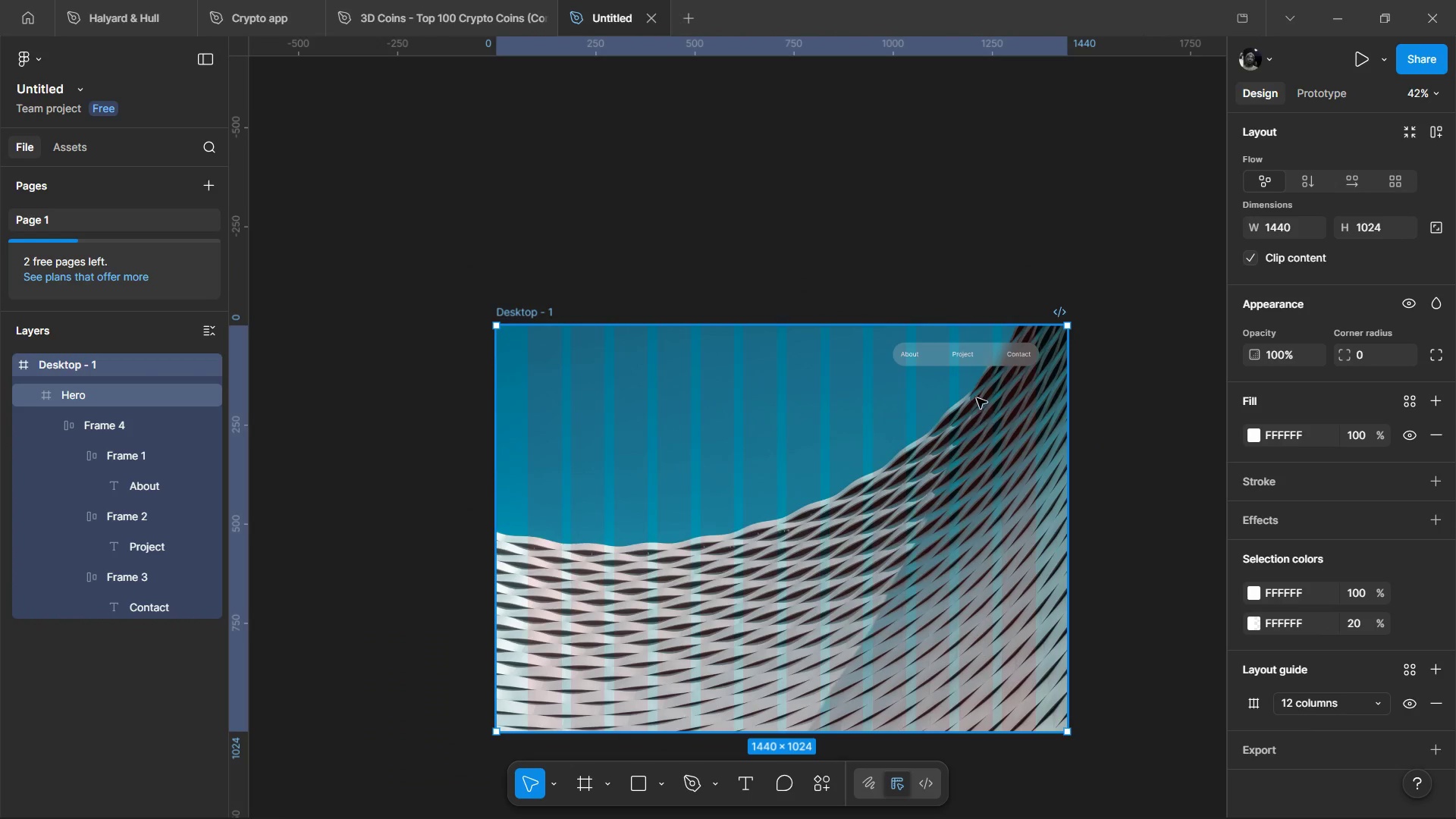 
scroll: coordinate [974, 383], scroll_direction: up, amount: 4.0
 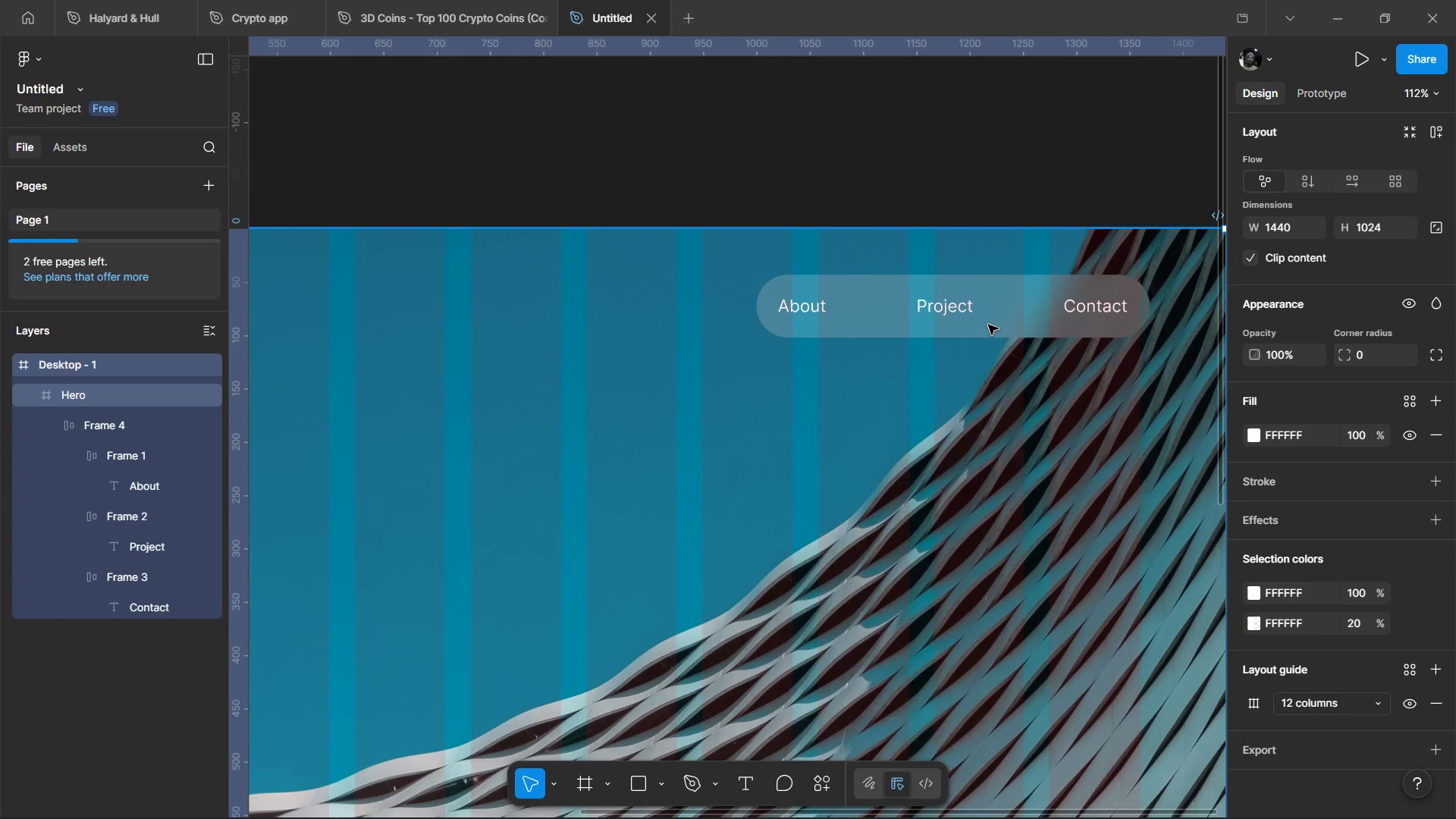 
double_click([988, 325])
 